 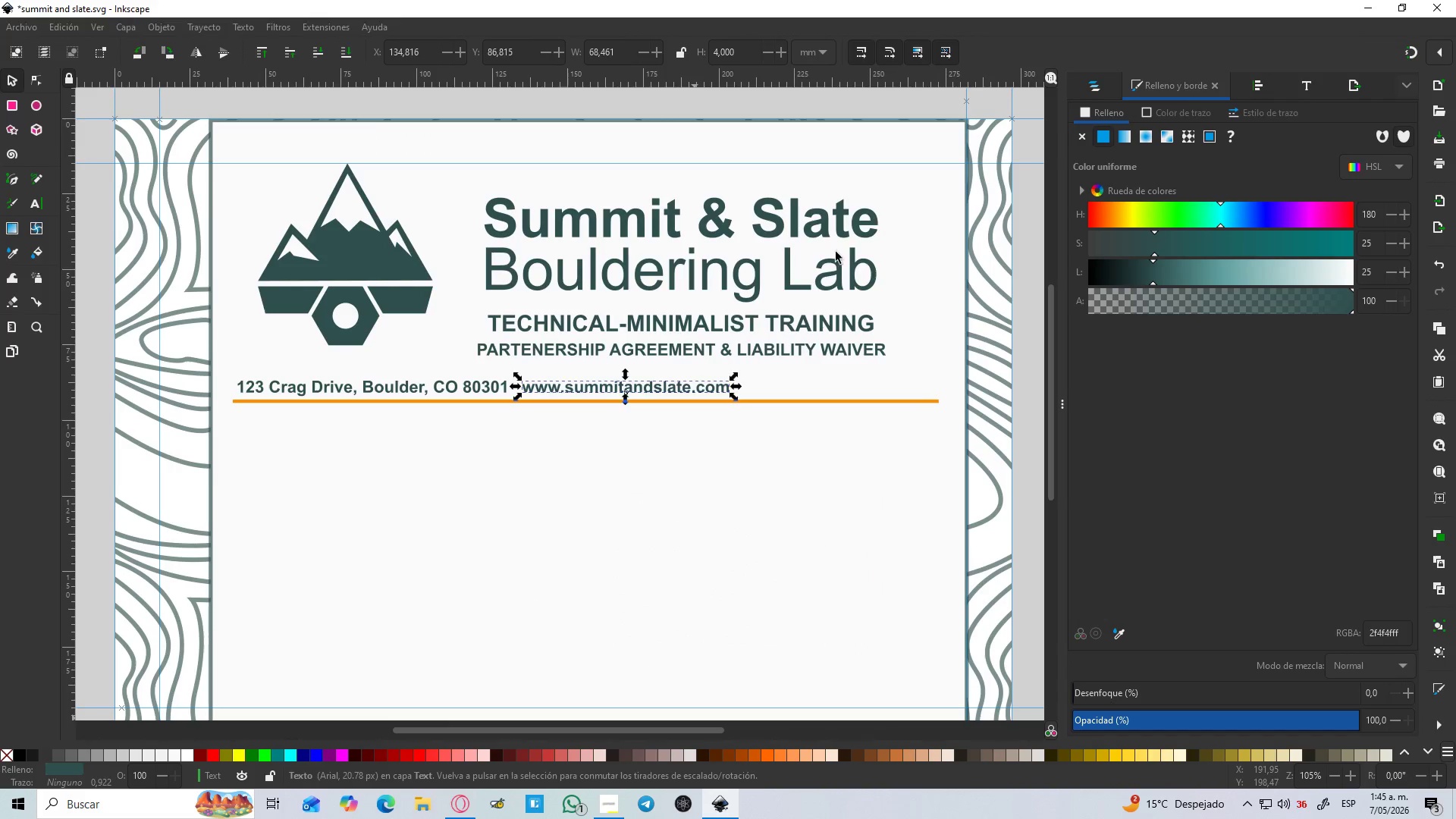 
key(Control+D)
 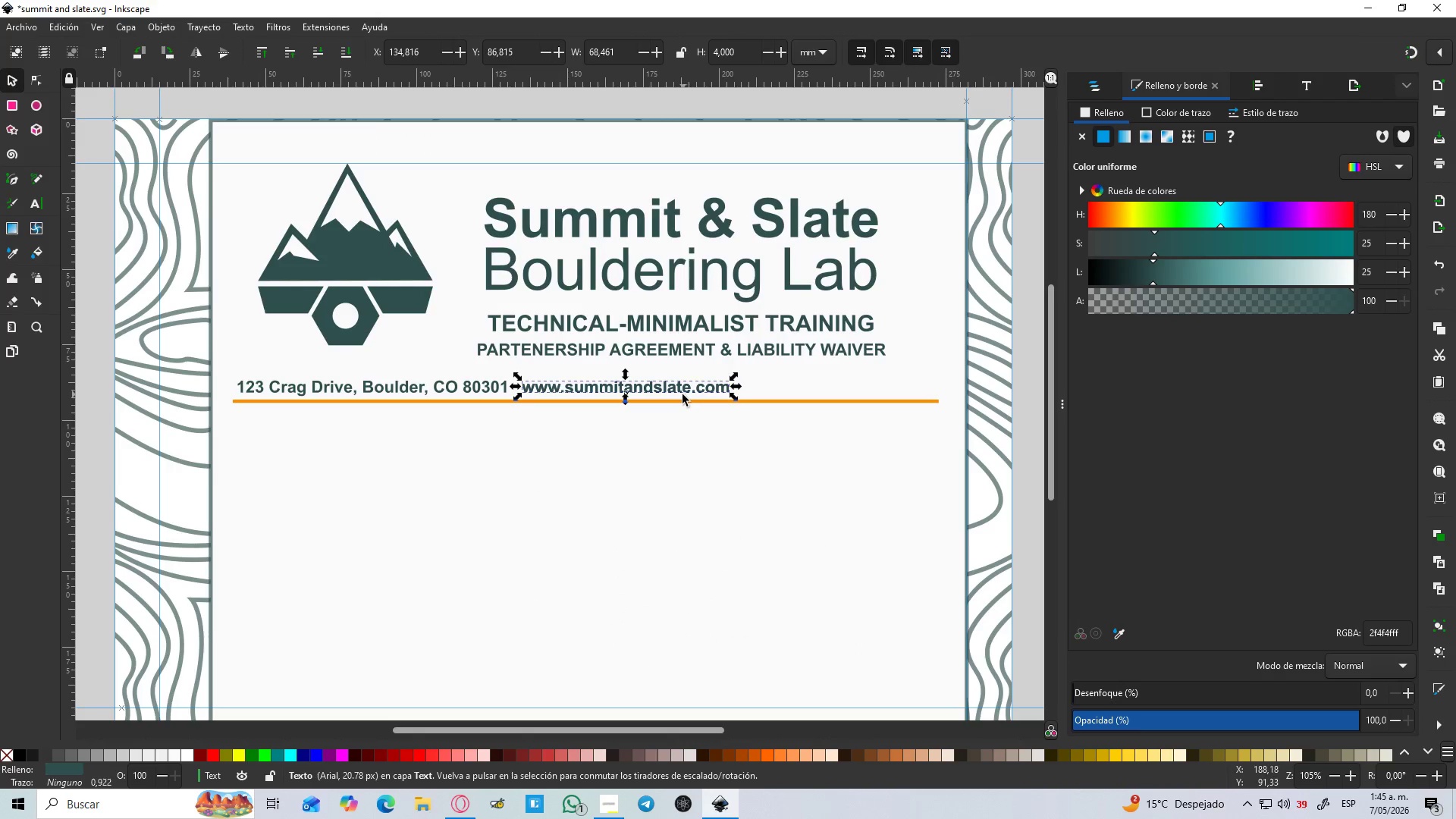 
left_click_drag(start_coordinate=[682, 394], to_coordinate=[766, 381])
 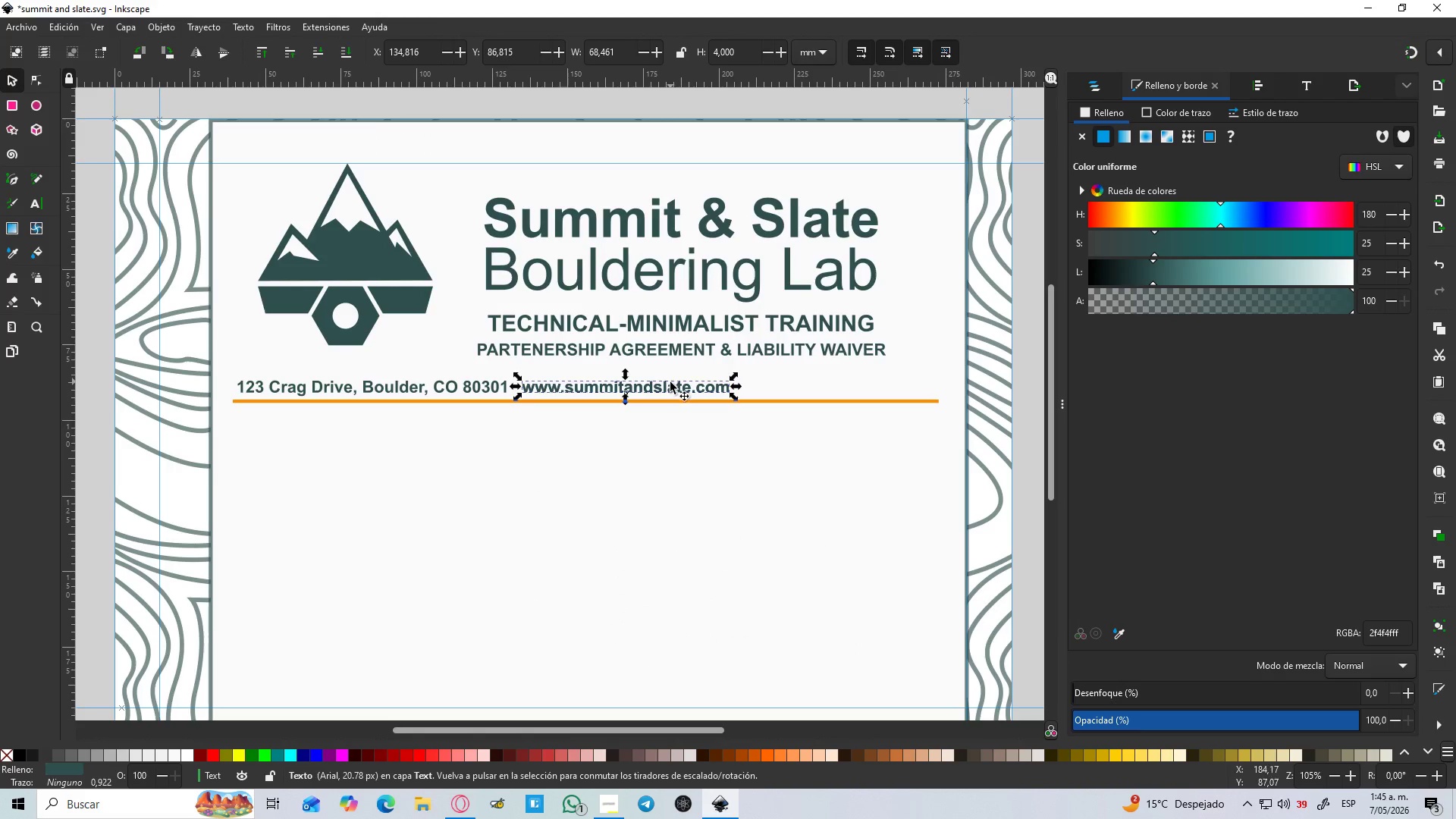 
left_click_drag(start_coordinate=[670, 382], to_coordinate=[885, 380])
 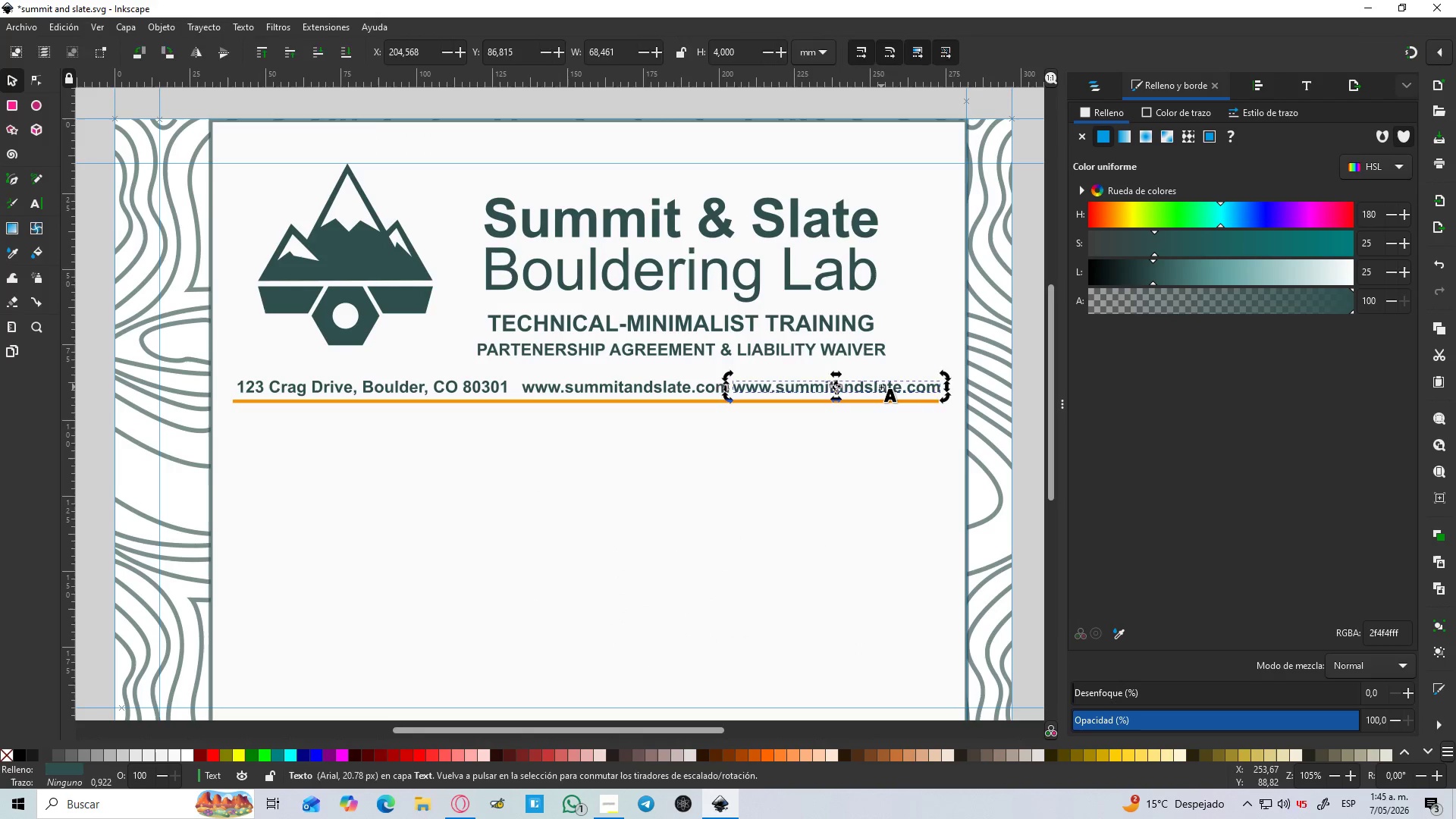 
hold_key(key=ControlLeft, duration=1.5)
 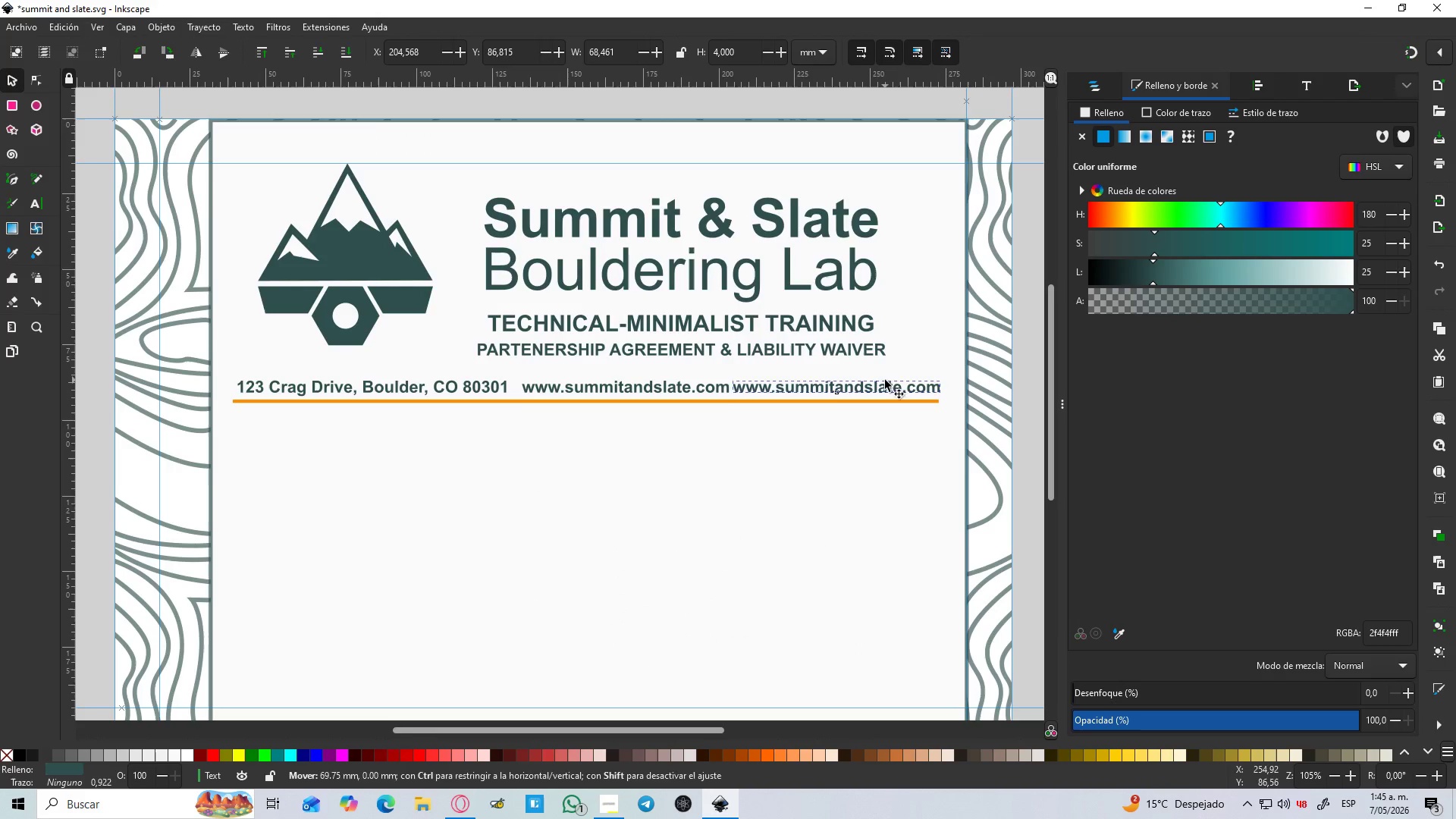 
key(Control+ControlLeft)
 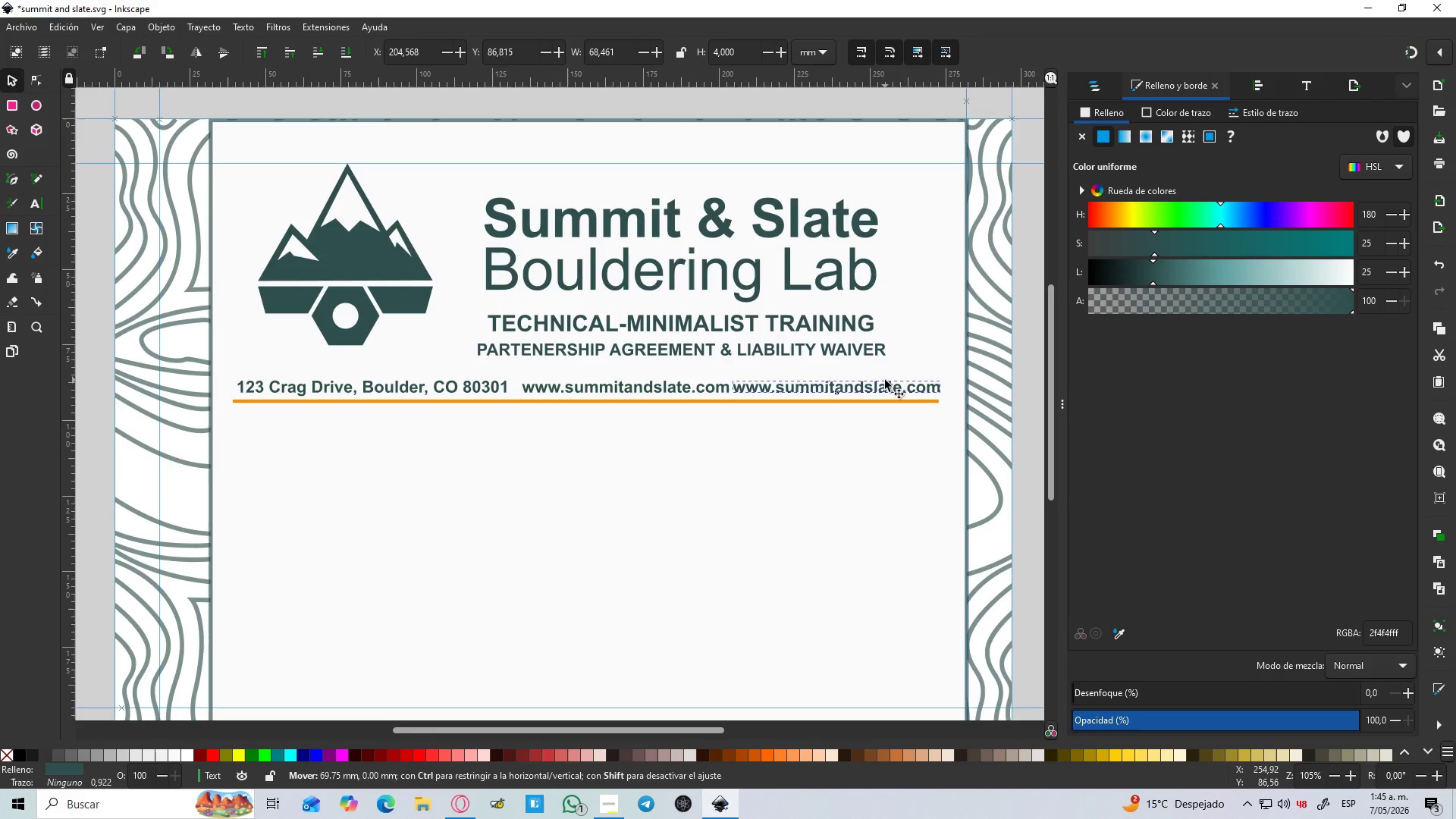 
key(Control+ControlLeft)
 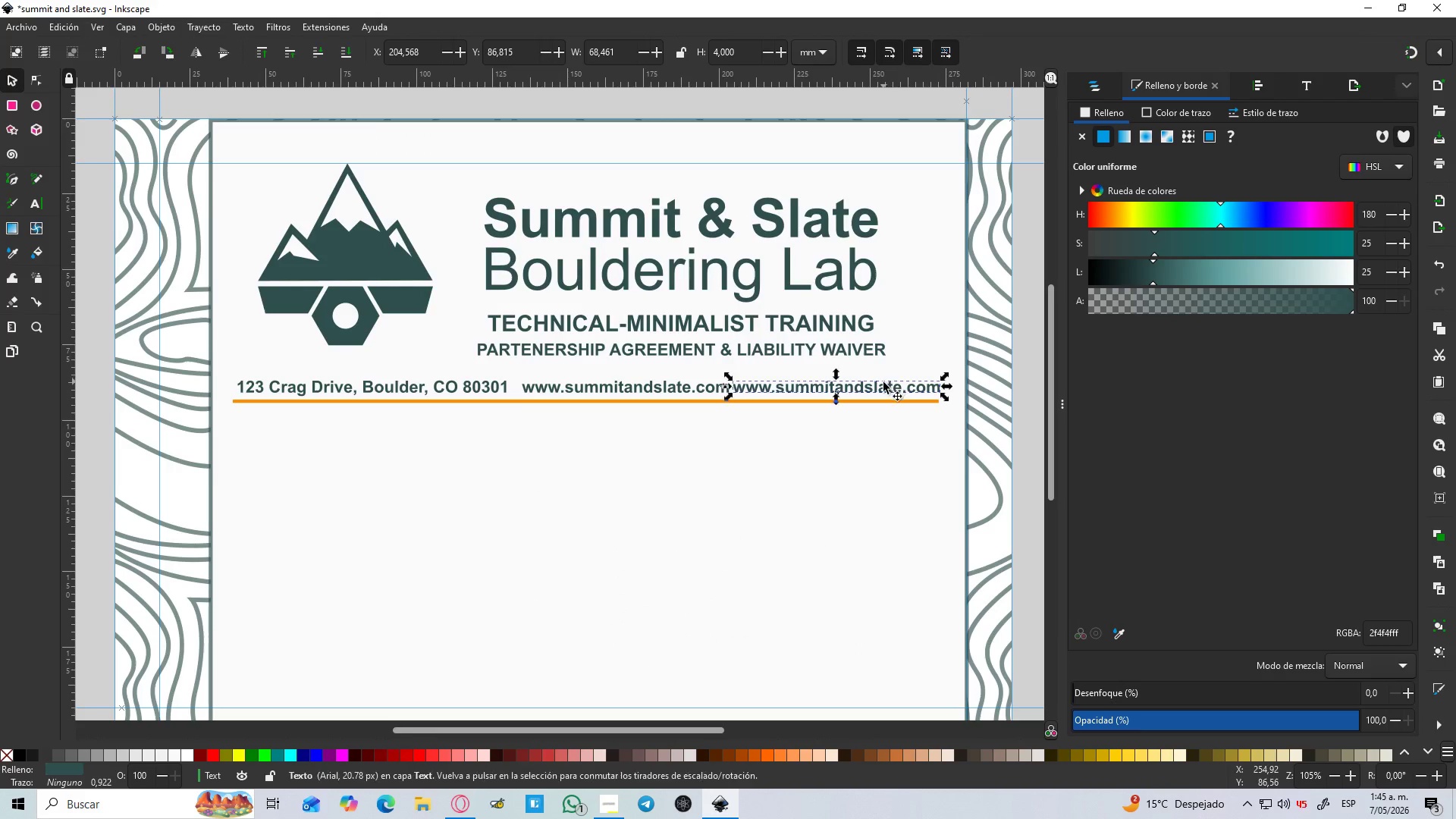 
key(Control+ControlLeft)
 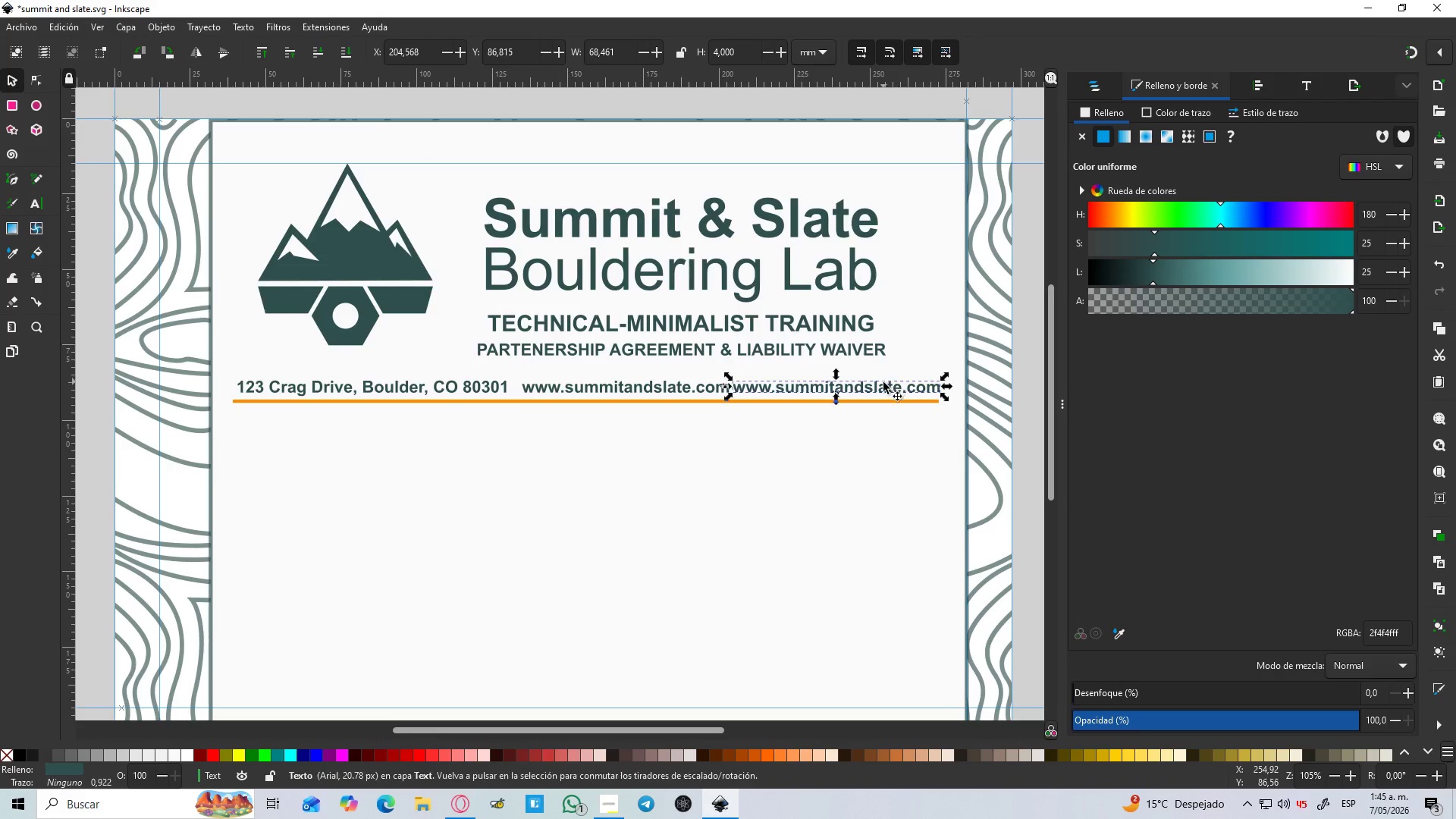 
key(Control+ControlLeft)
 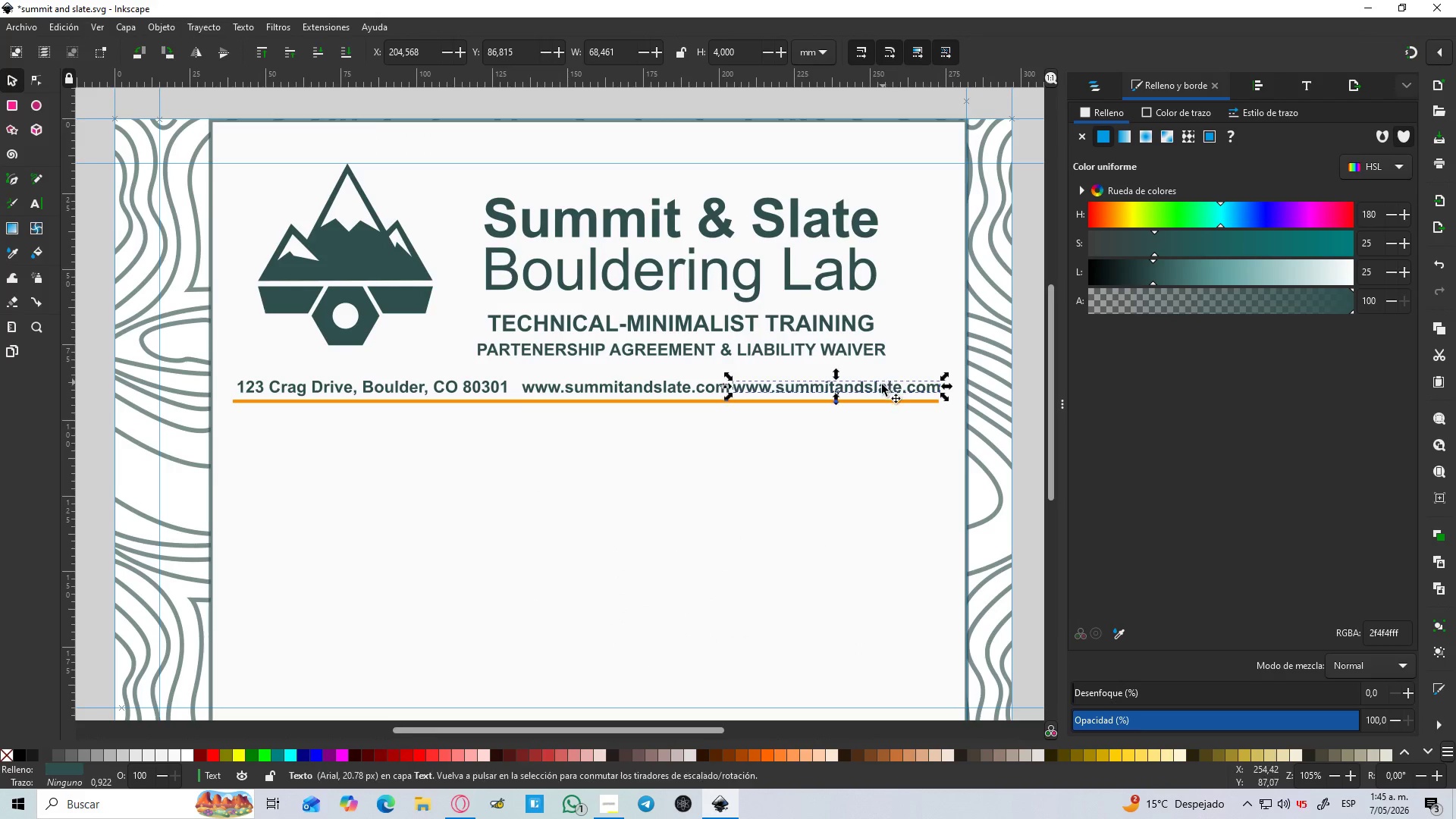 
key(Control+ControlLeft)
 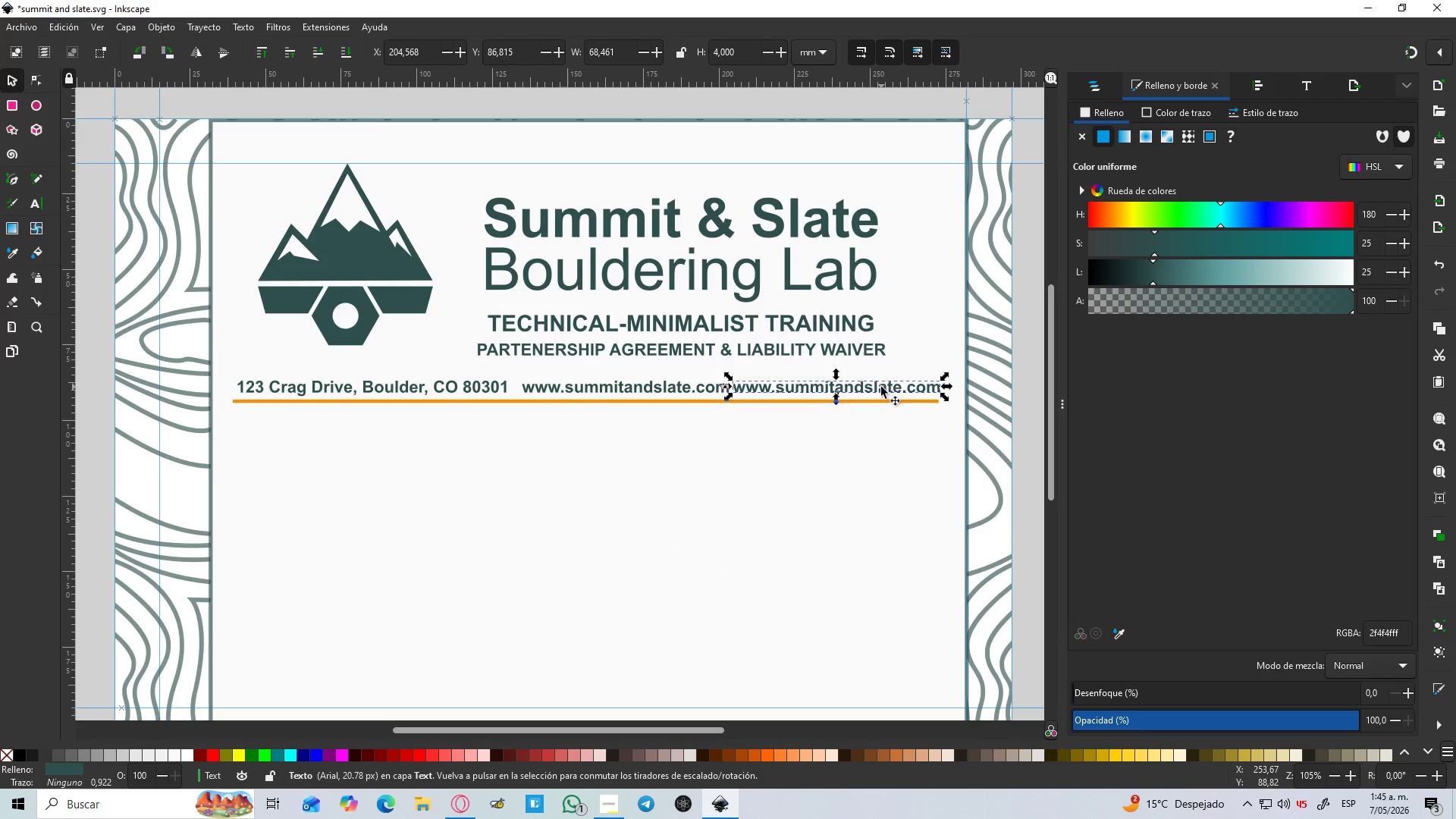 
double_click([881, 387])
 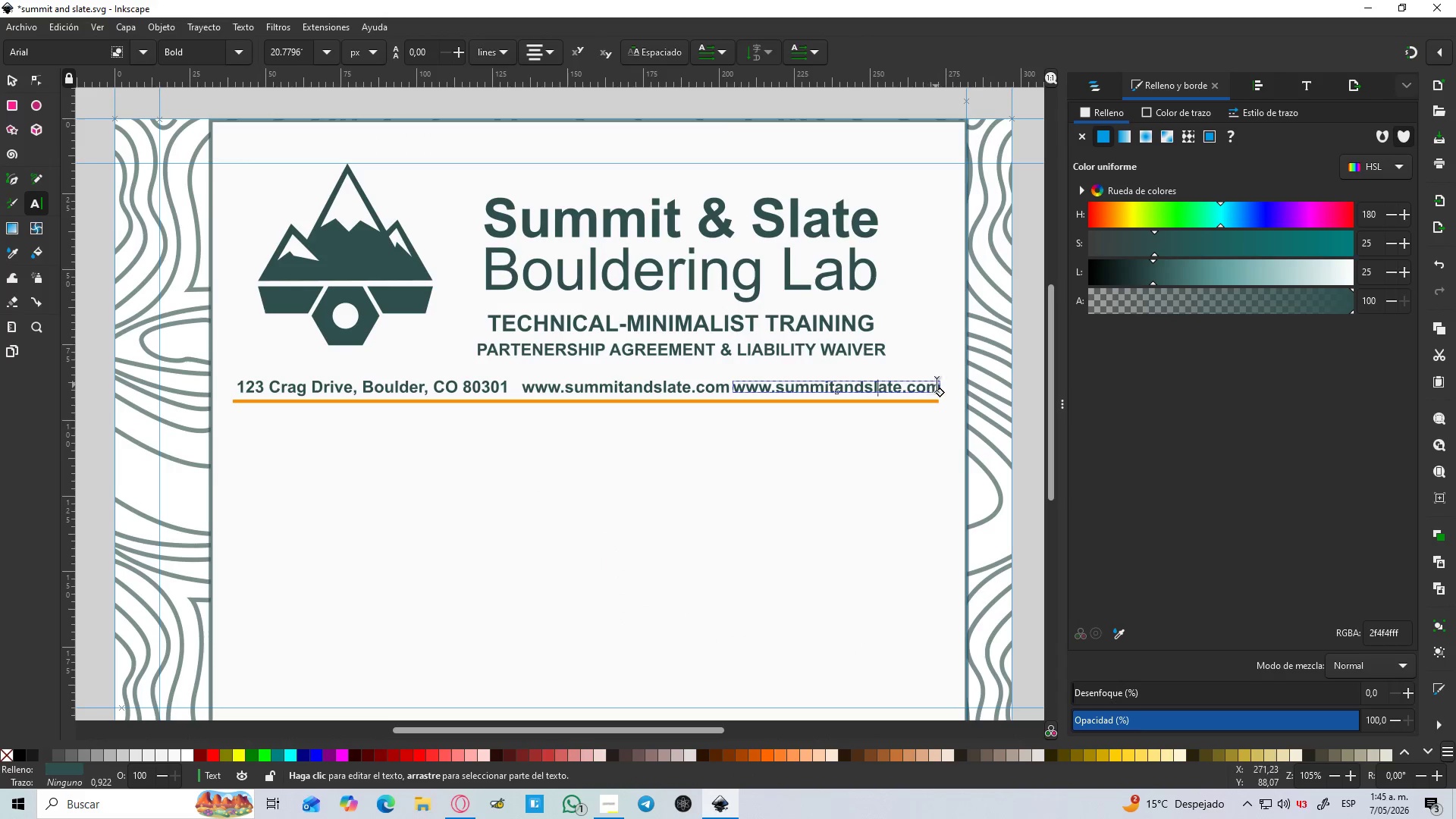 
left_click_drag(start_coordinate=[940, 384], to_coordinate=[727, 385])
 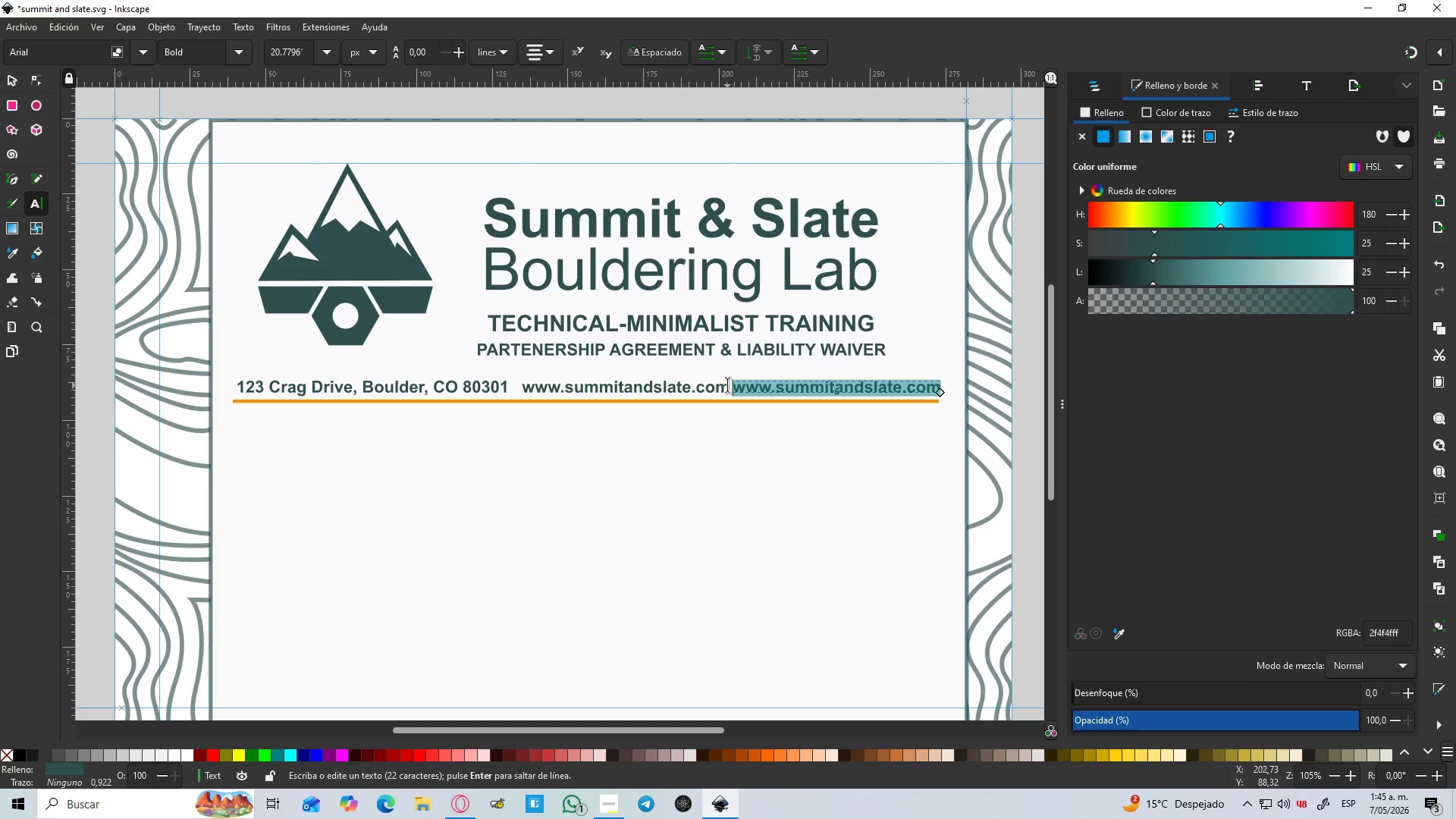 
key(Control+V)
 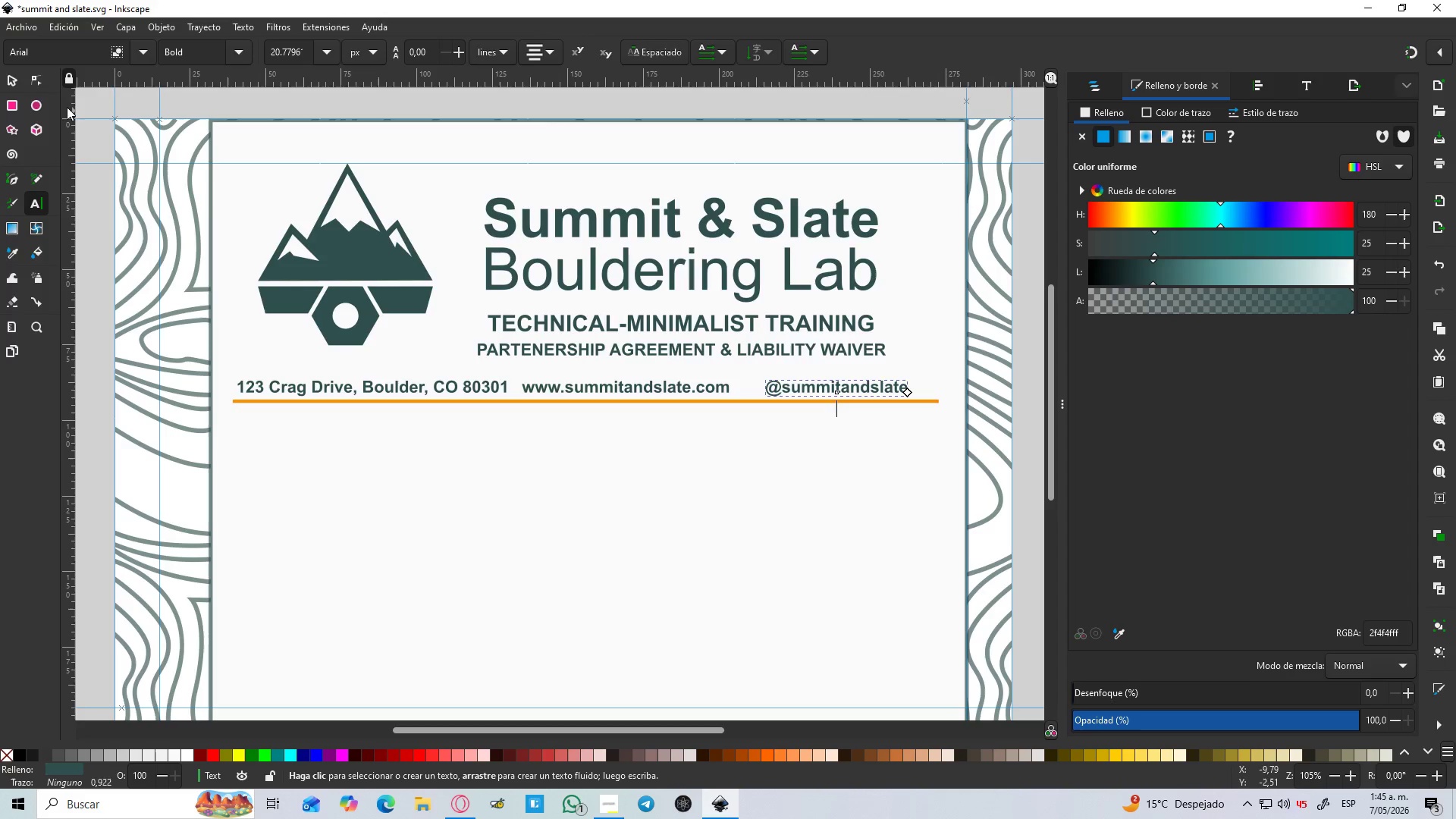 
left_click([15, 85])
 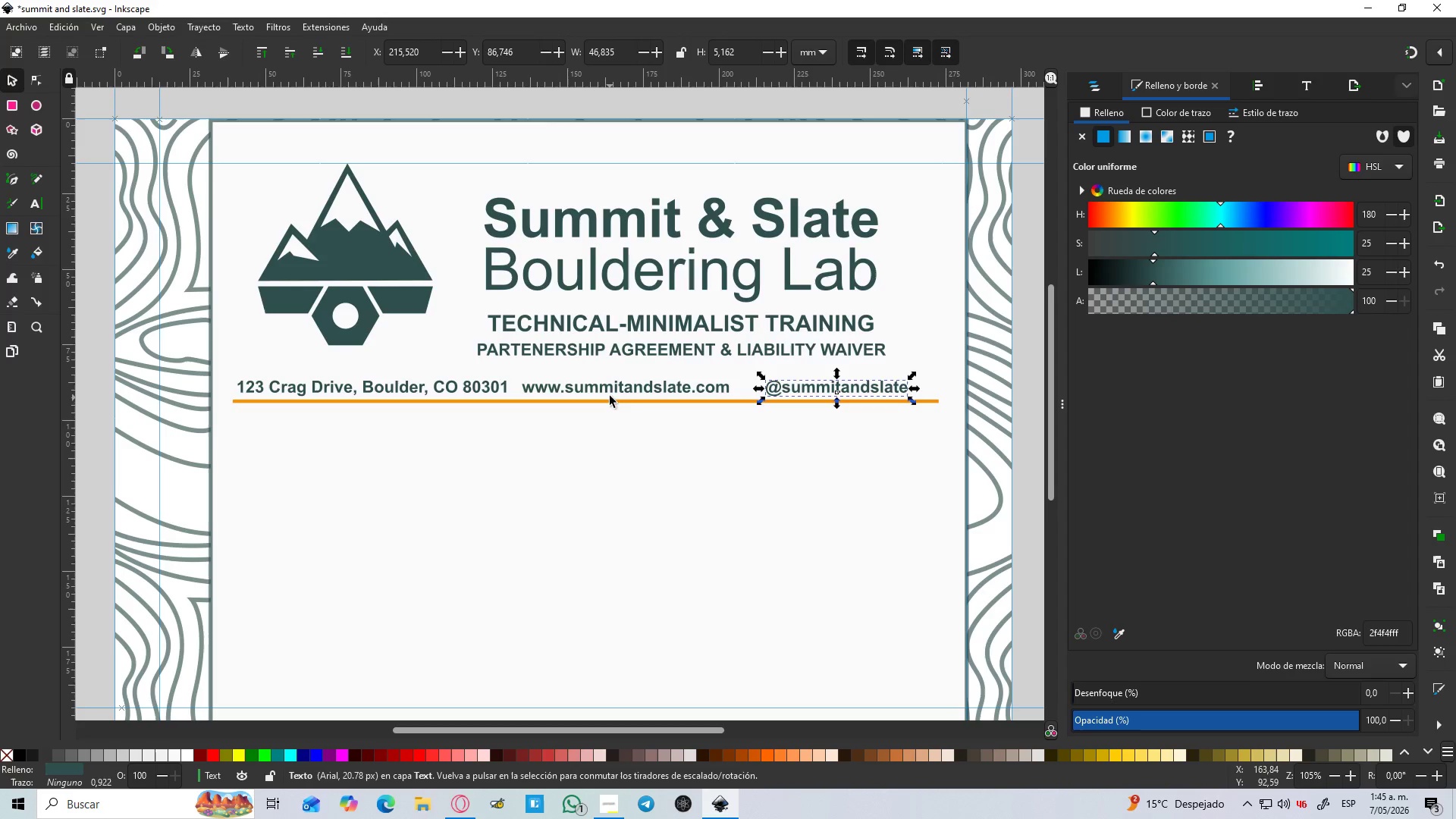 
left_click([607, 384])
 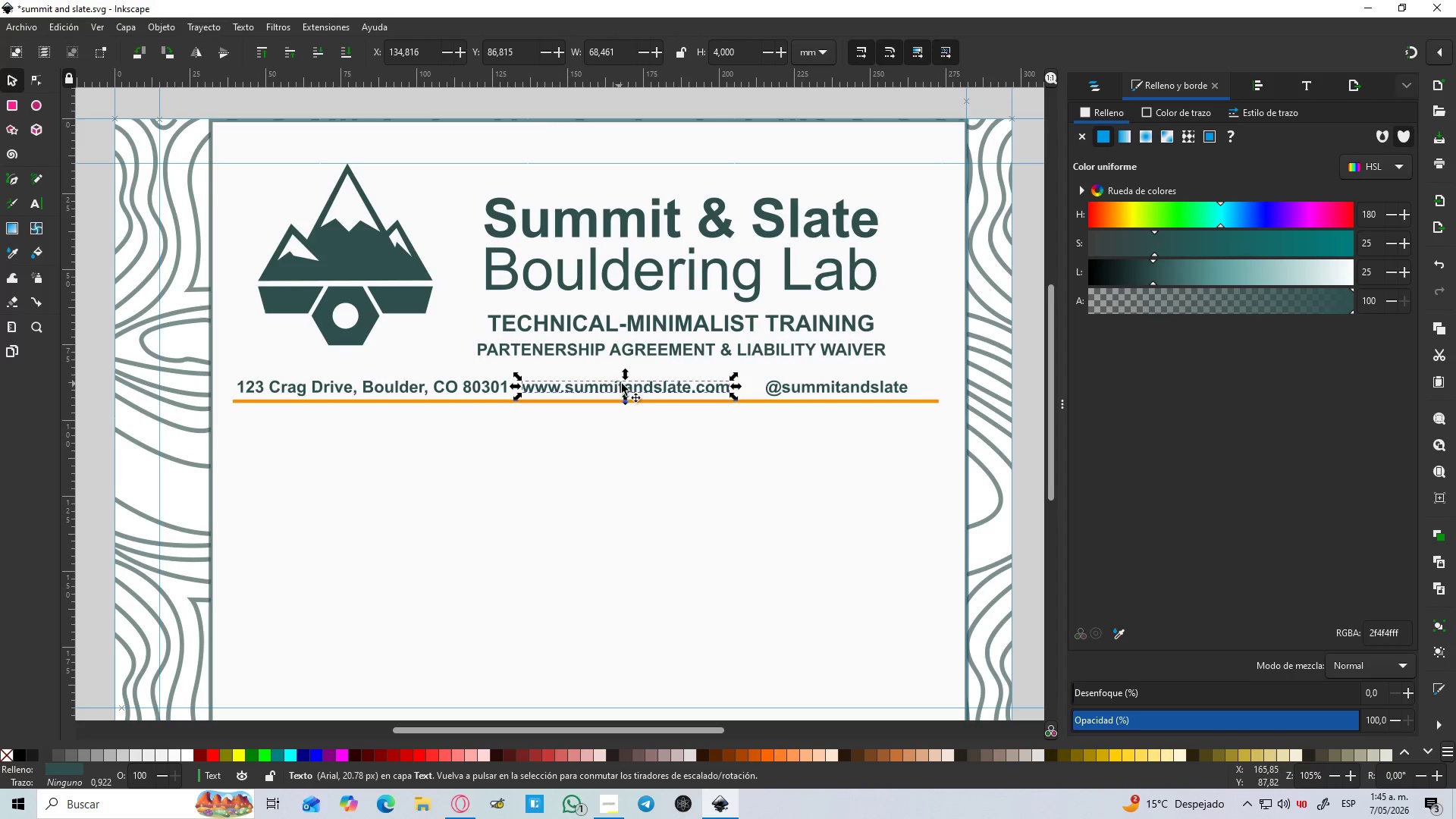 
left_click_drag(start_coordinate=[625, 384], to_coordinate=[640, 385])
 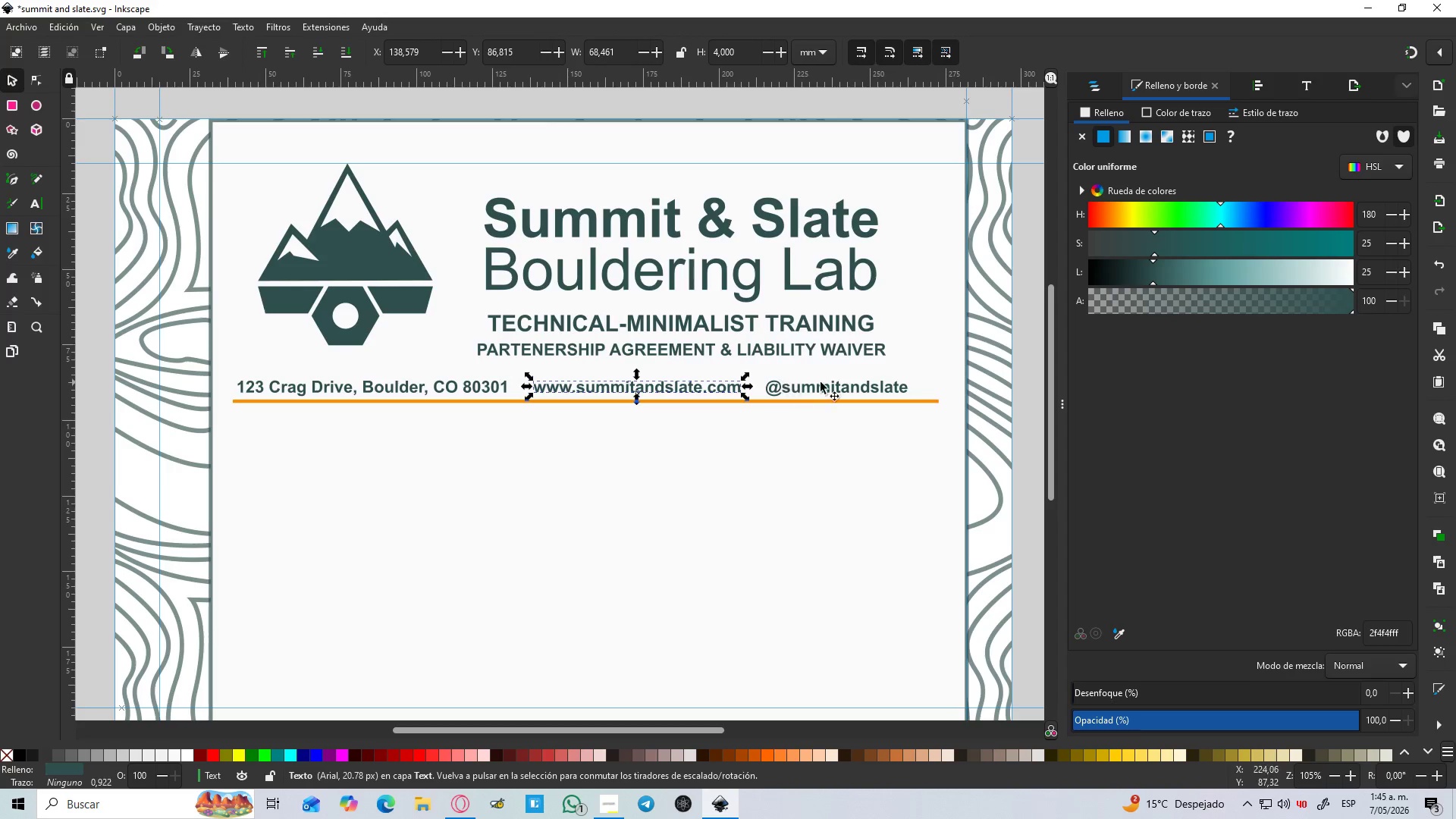 
hold_key(key=ControlLeft, duration=0.69)
 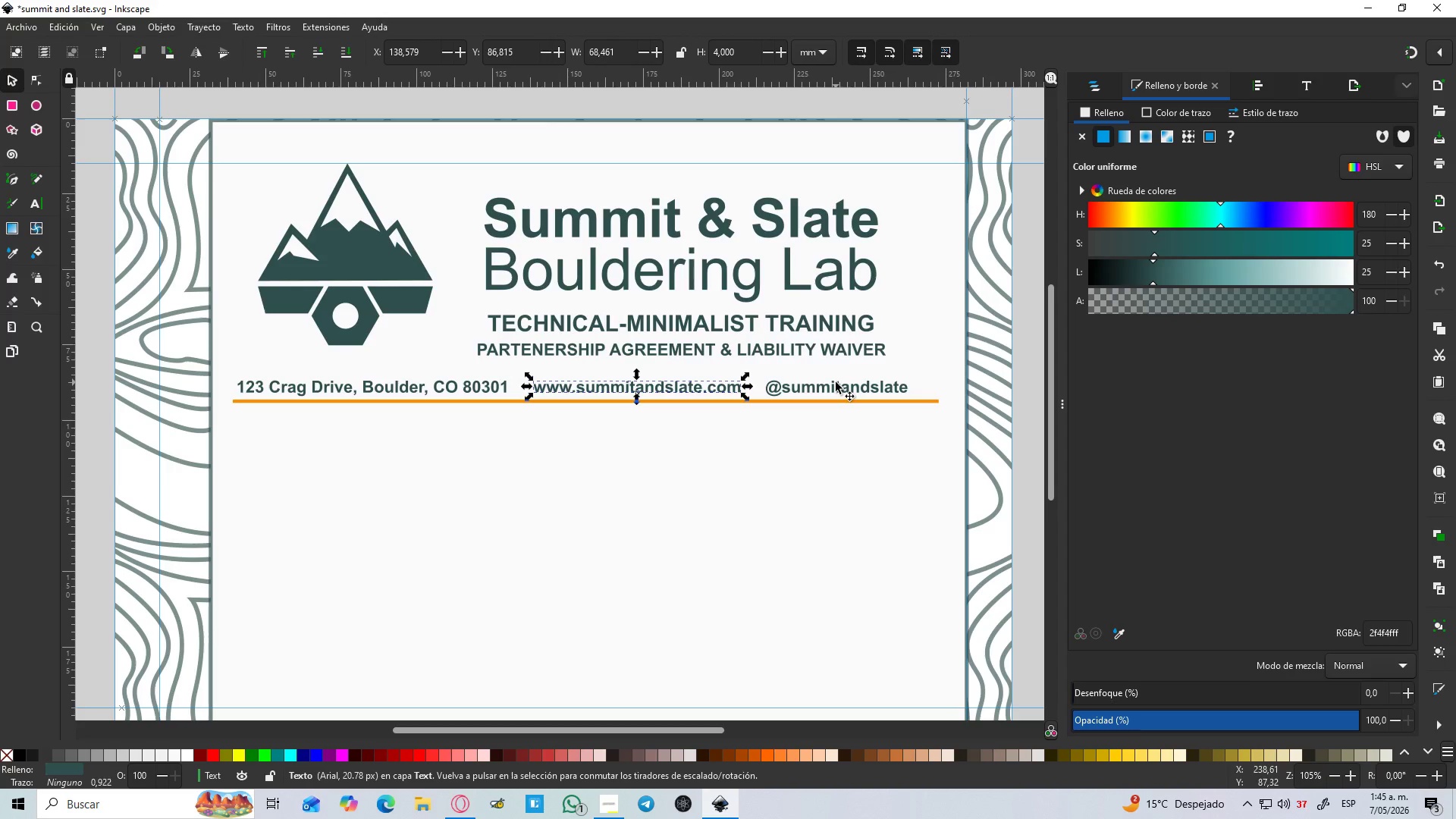 
left_click_drag(start_coordinate=[838, 385], to_coordinate=[868, 386])
 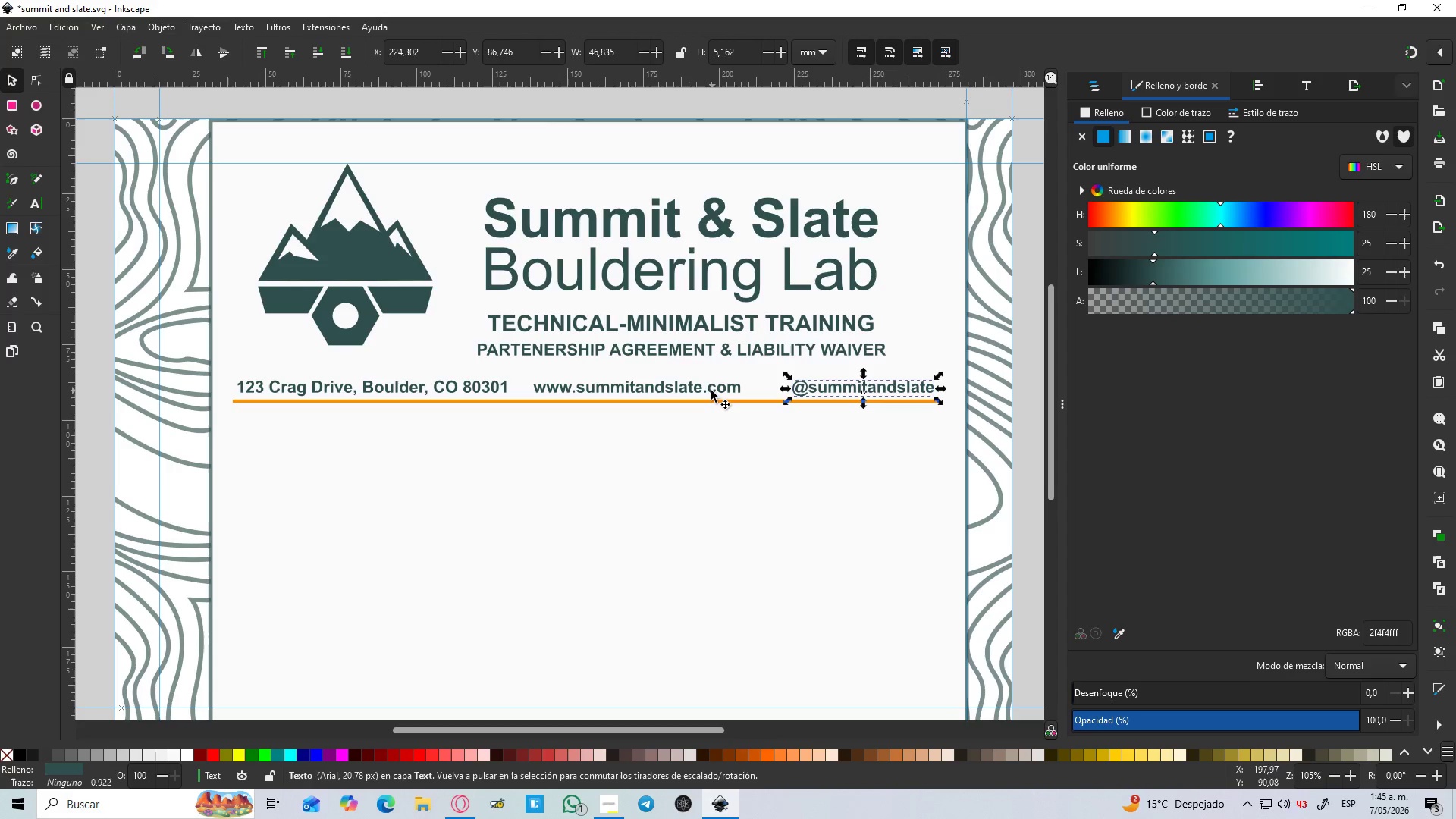 
hold_key(key=ControlLeft, duration=1.27)
 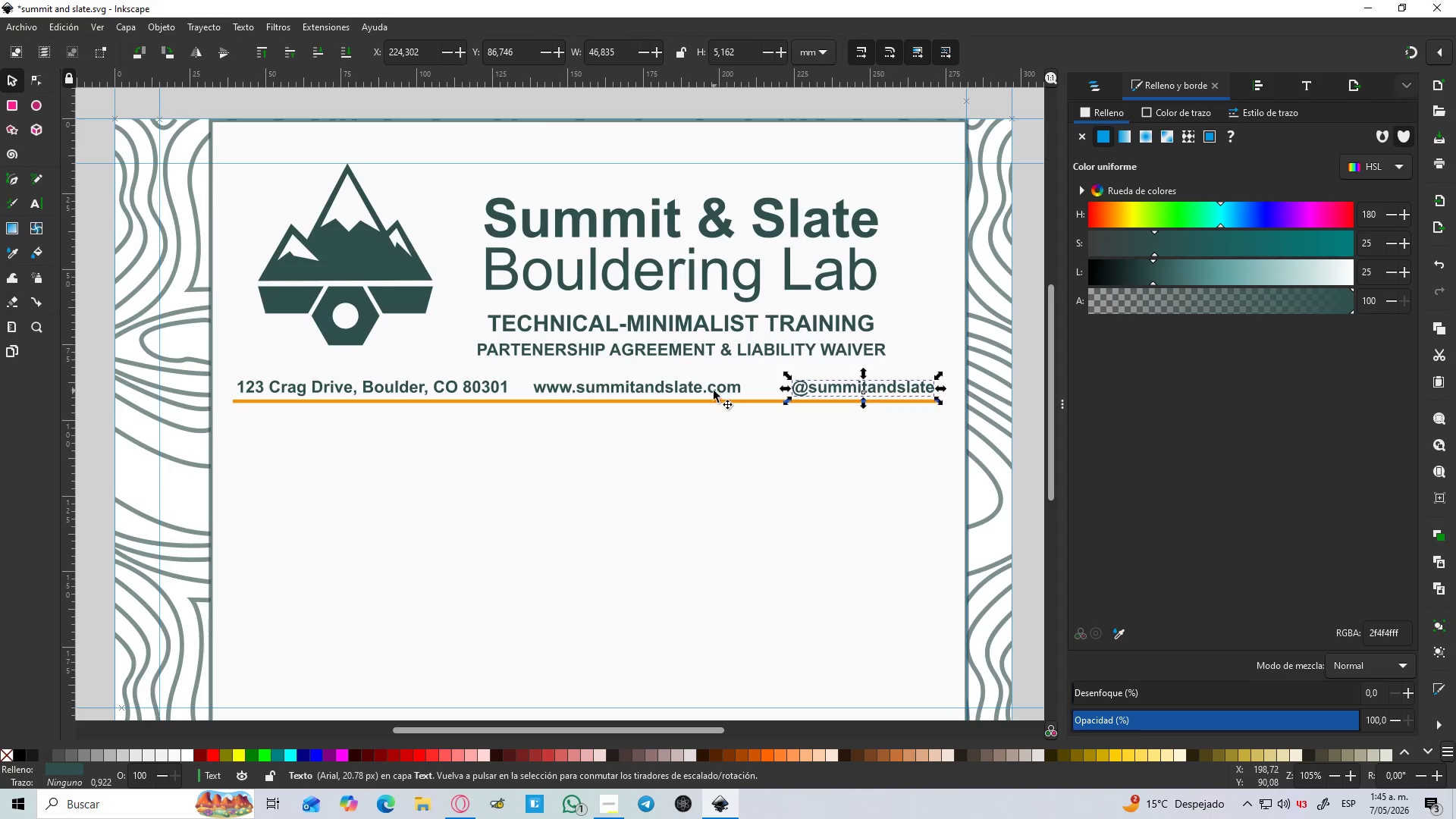 
hold_key(key=ControlLeft, duration=1.5)
left_click_drag(start_coordinate=[710, 391], to_coordinate=[719, 391])
 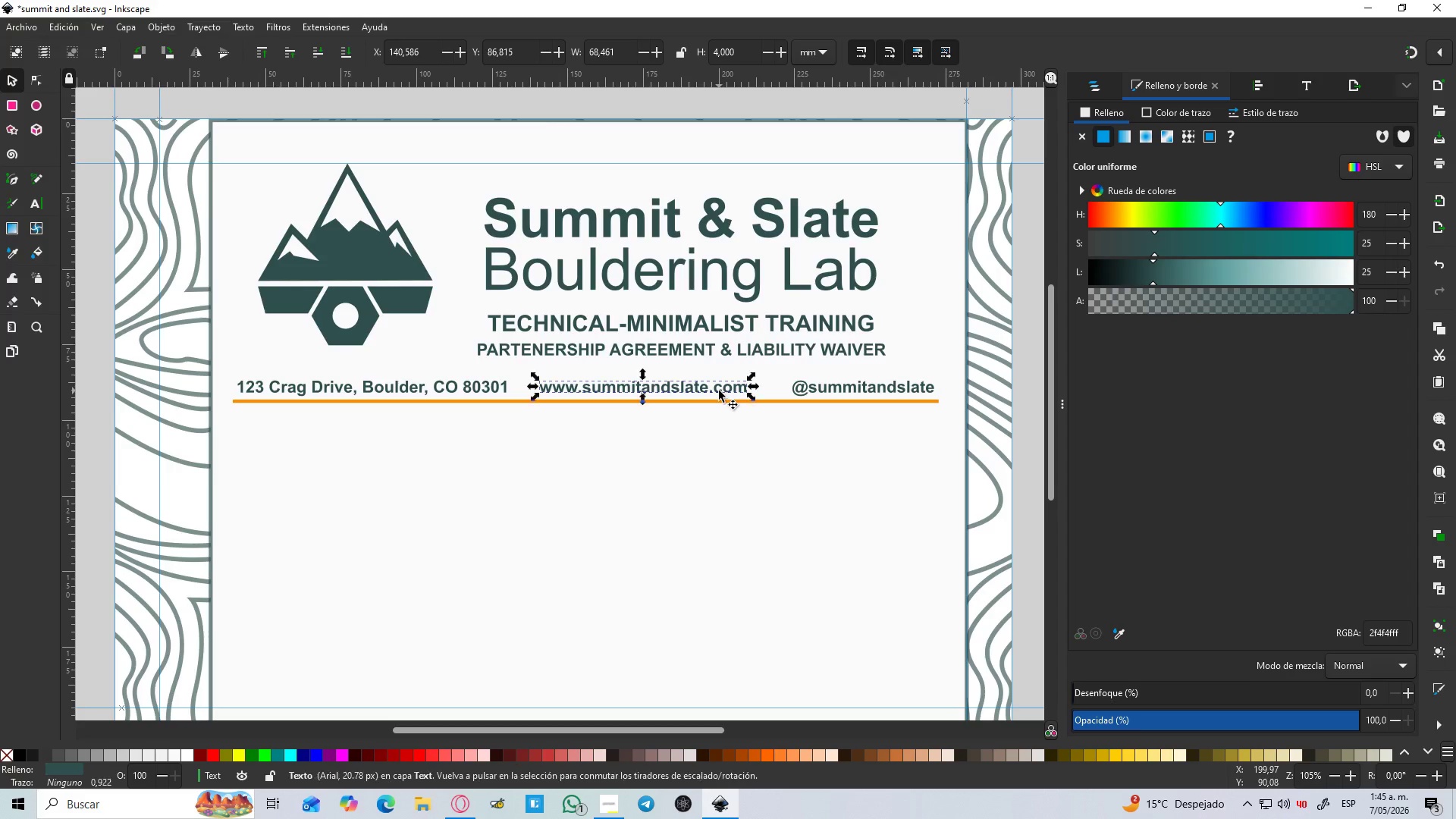 
key(Control+ControlLeft)
 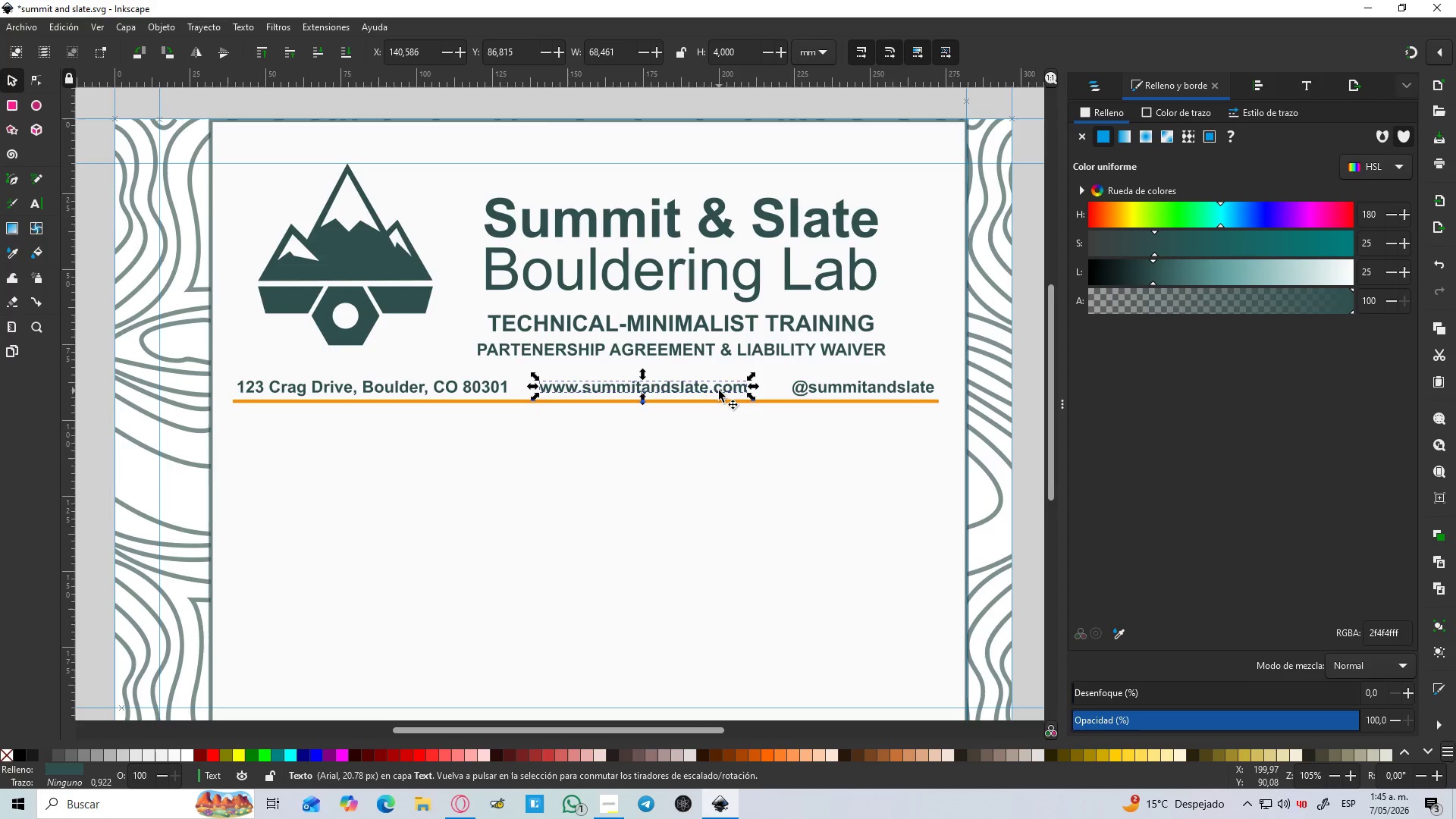 
hold_key(key=ControlLeft, duration=1.25)
scroll: coordinate [547, 393], scroll_direction: up, amount: 2.0
 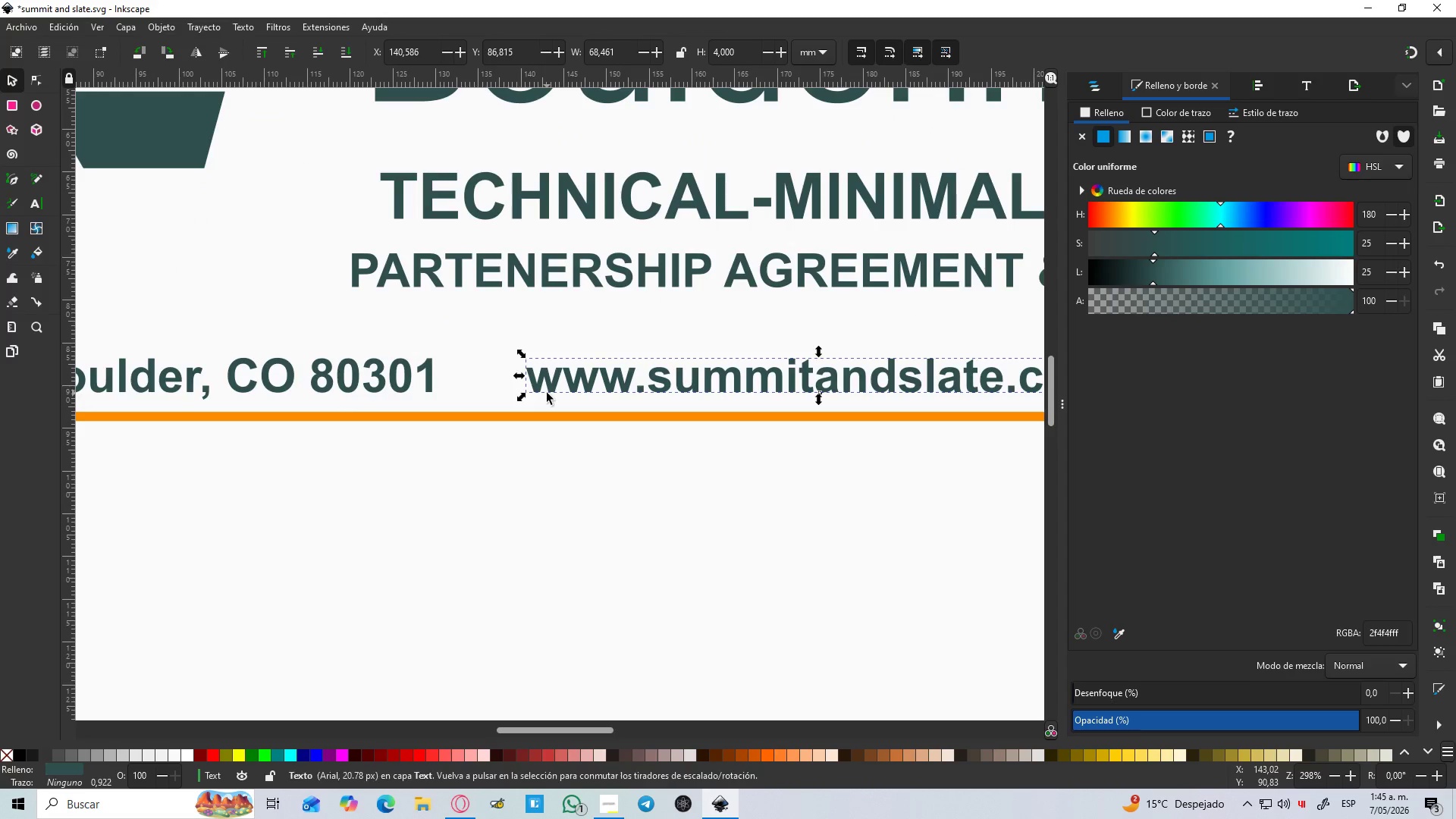 
key(B)
 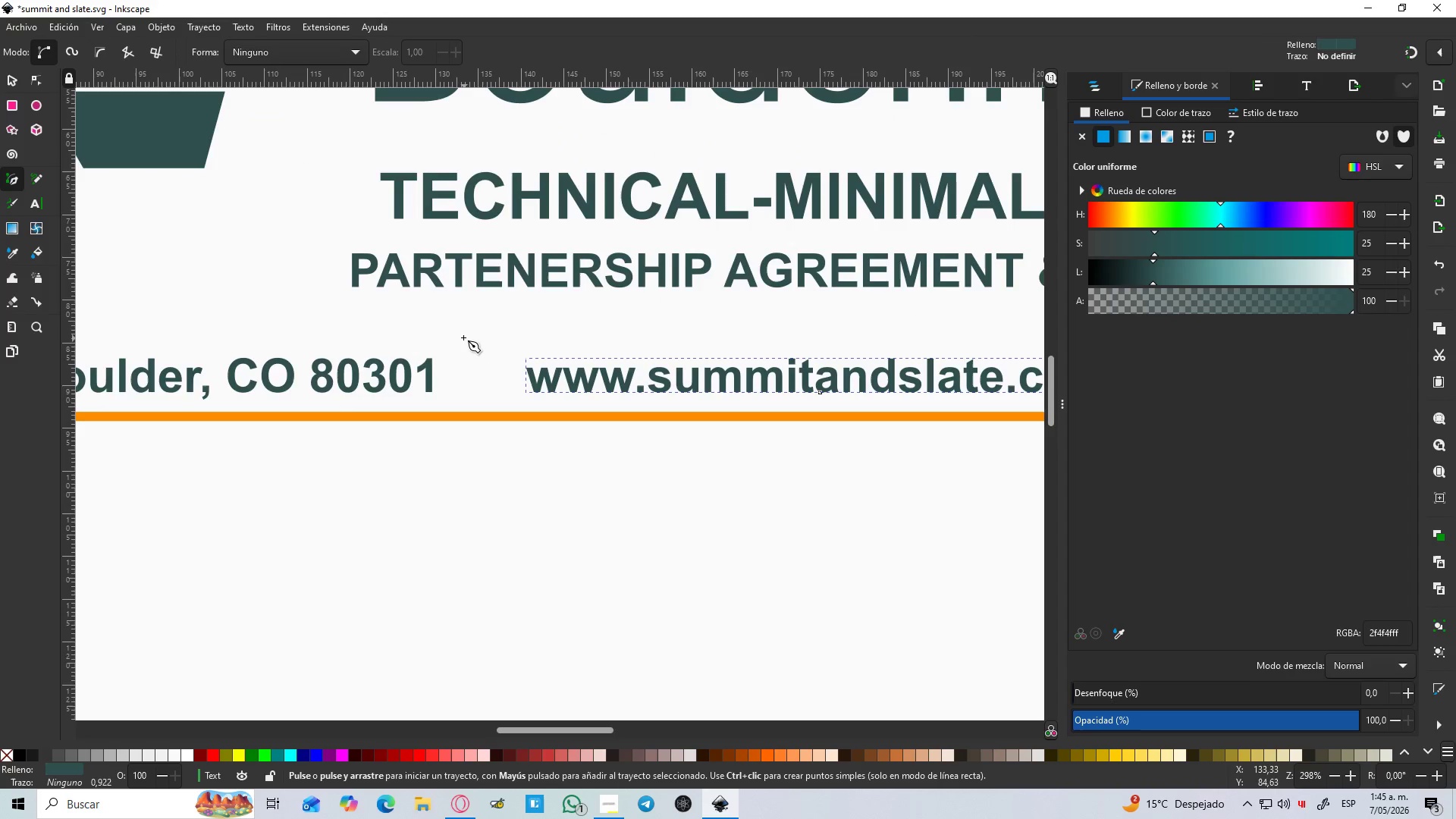 
left_click([463, 337])
 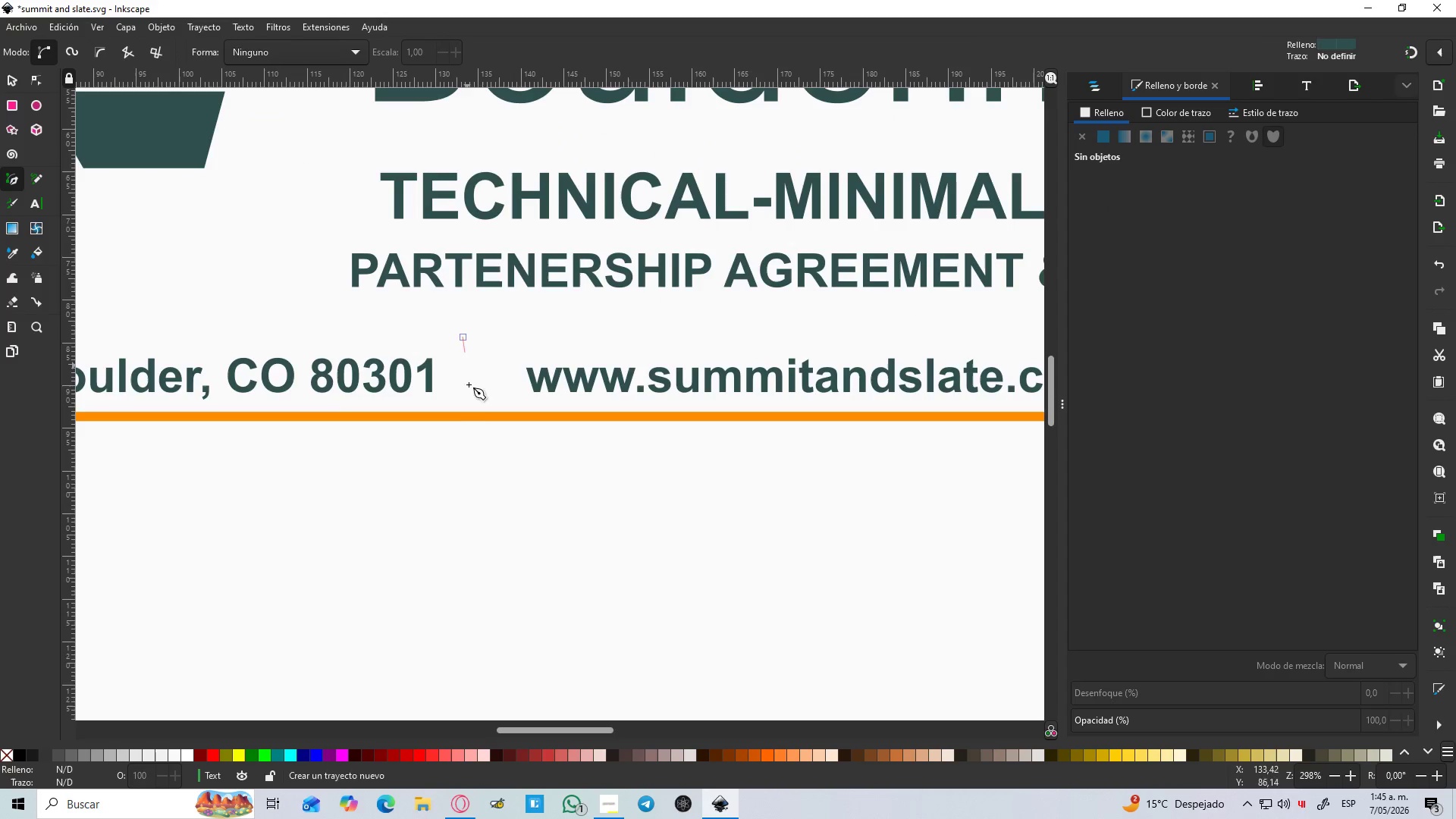 
hold_key(key=ControlLeft, duration=1.5)
 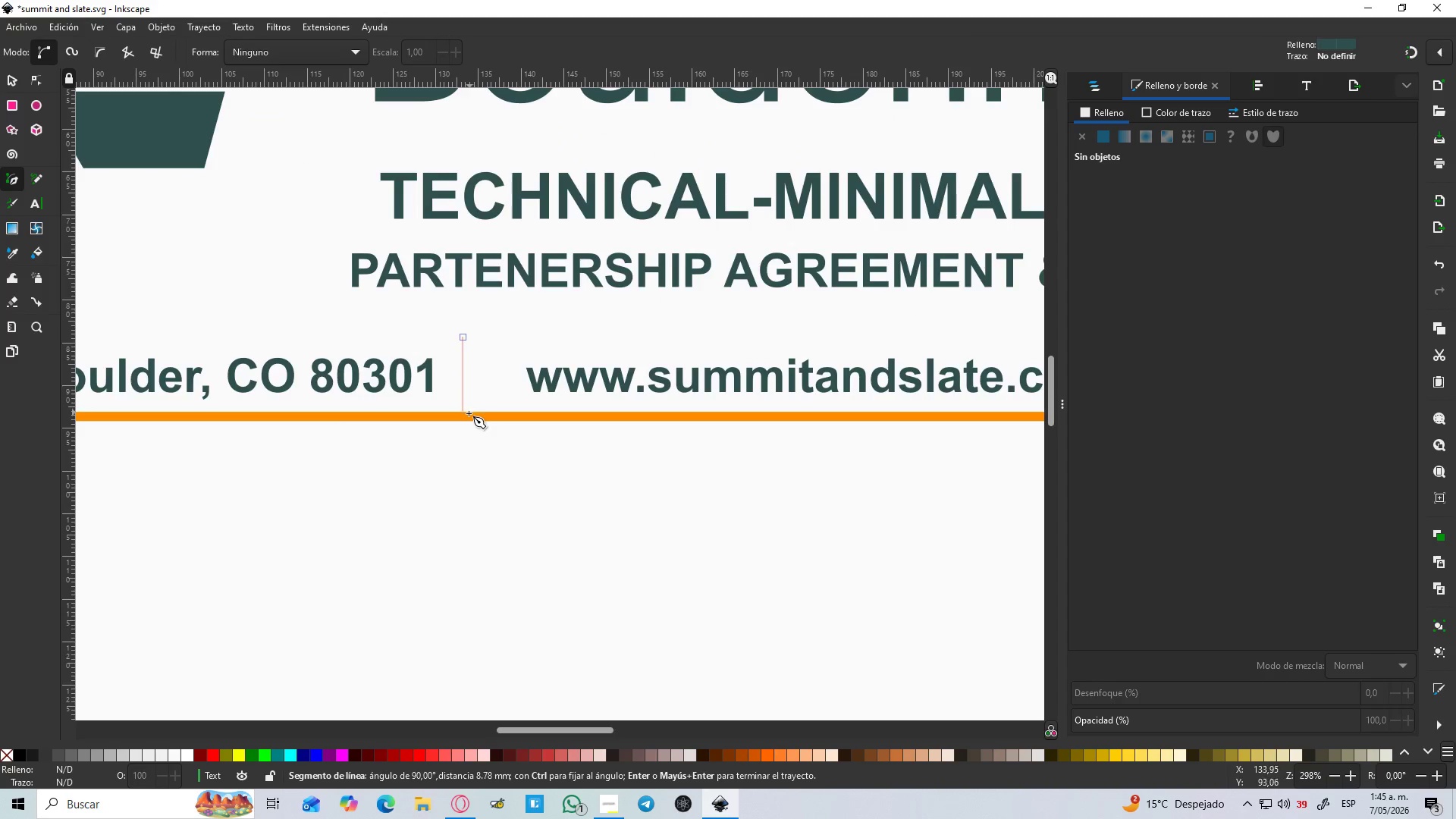 
hold_key(key=ControlLeft, duration=1.06)
left_click([468, 414])
 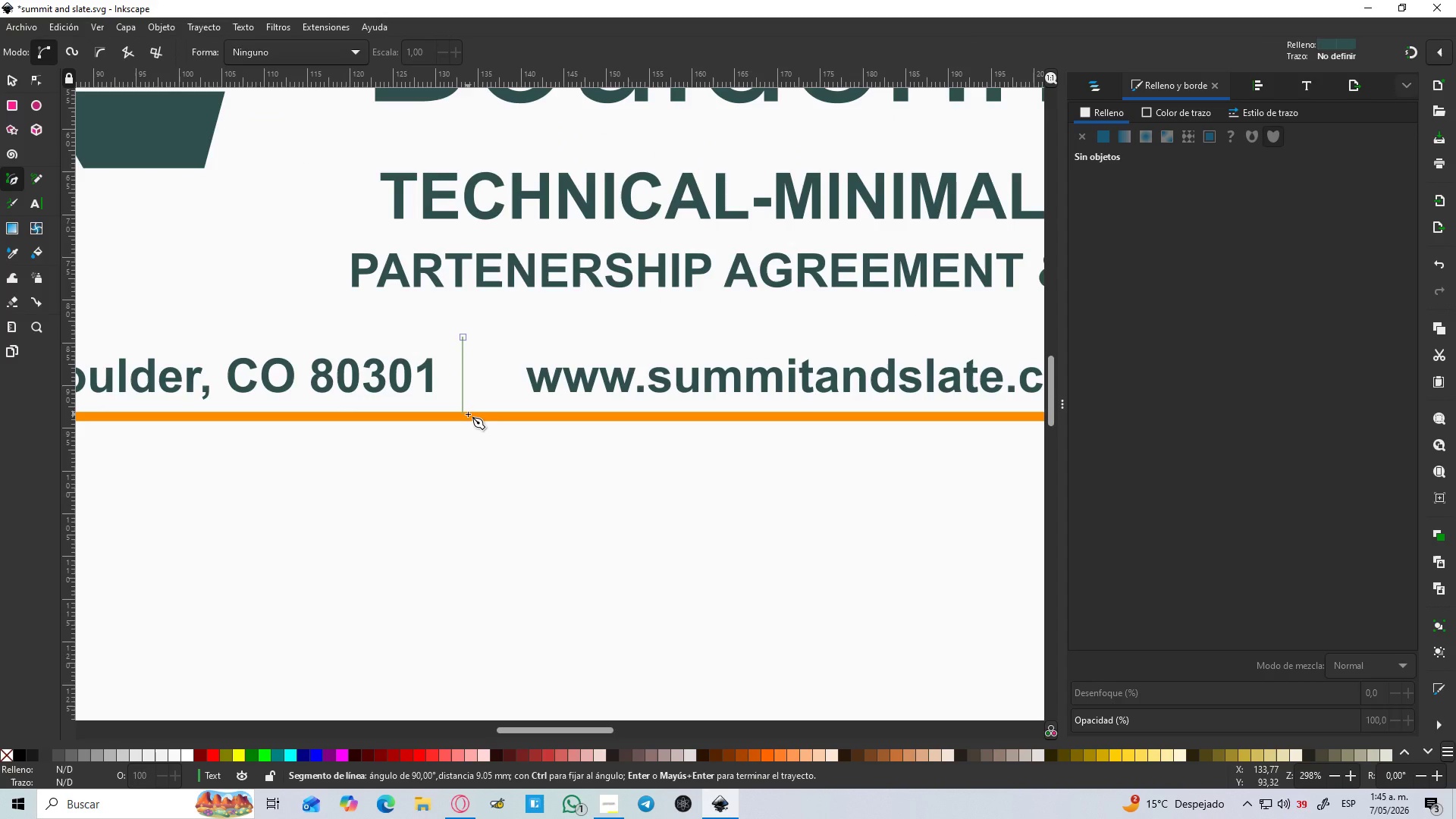 
key(Enter)
 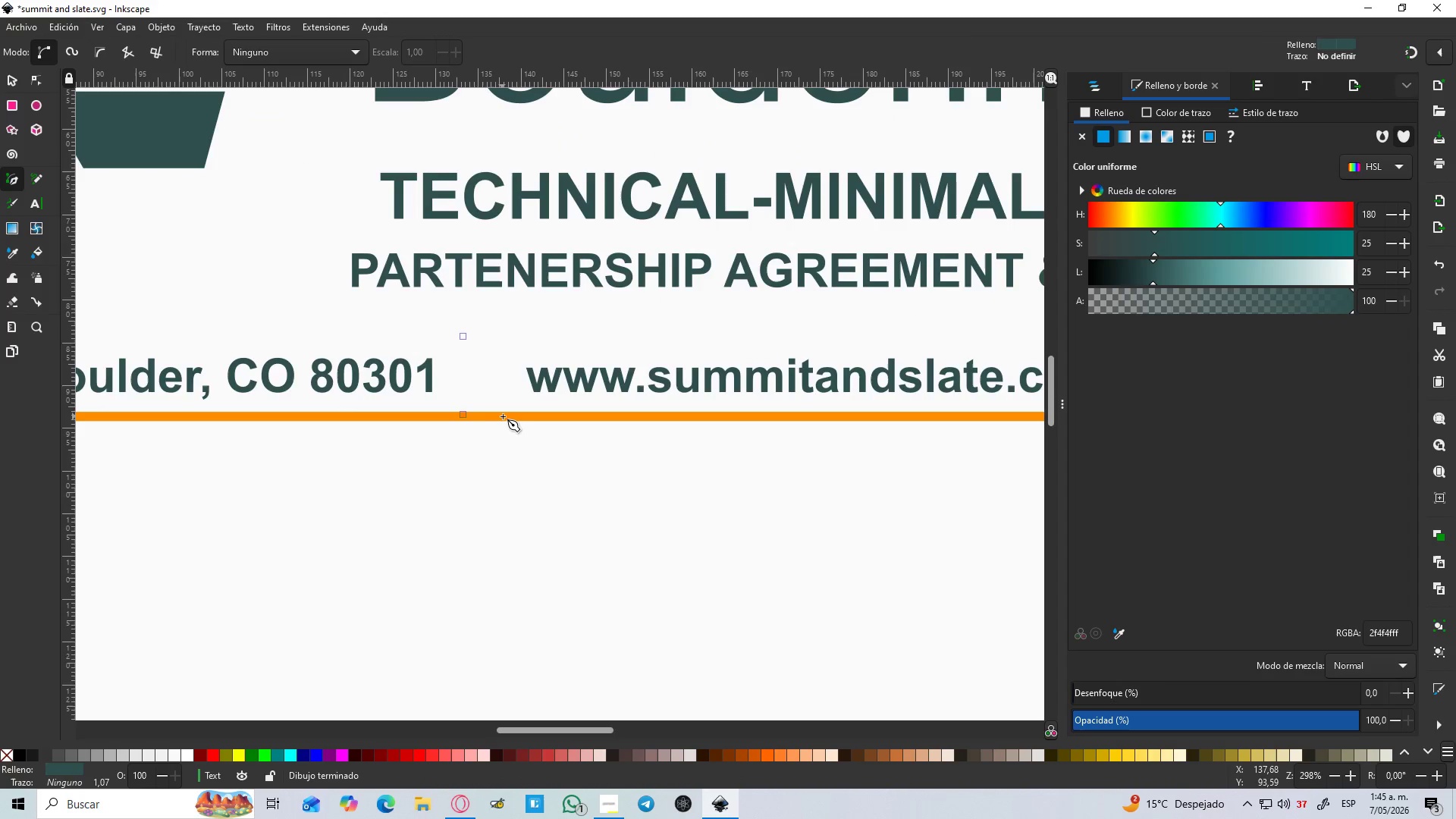 
key(D)
 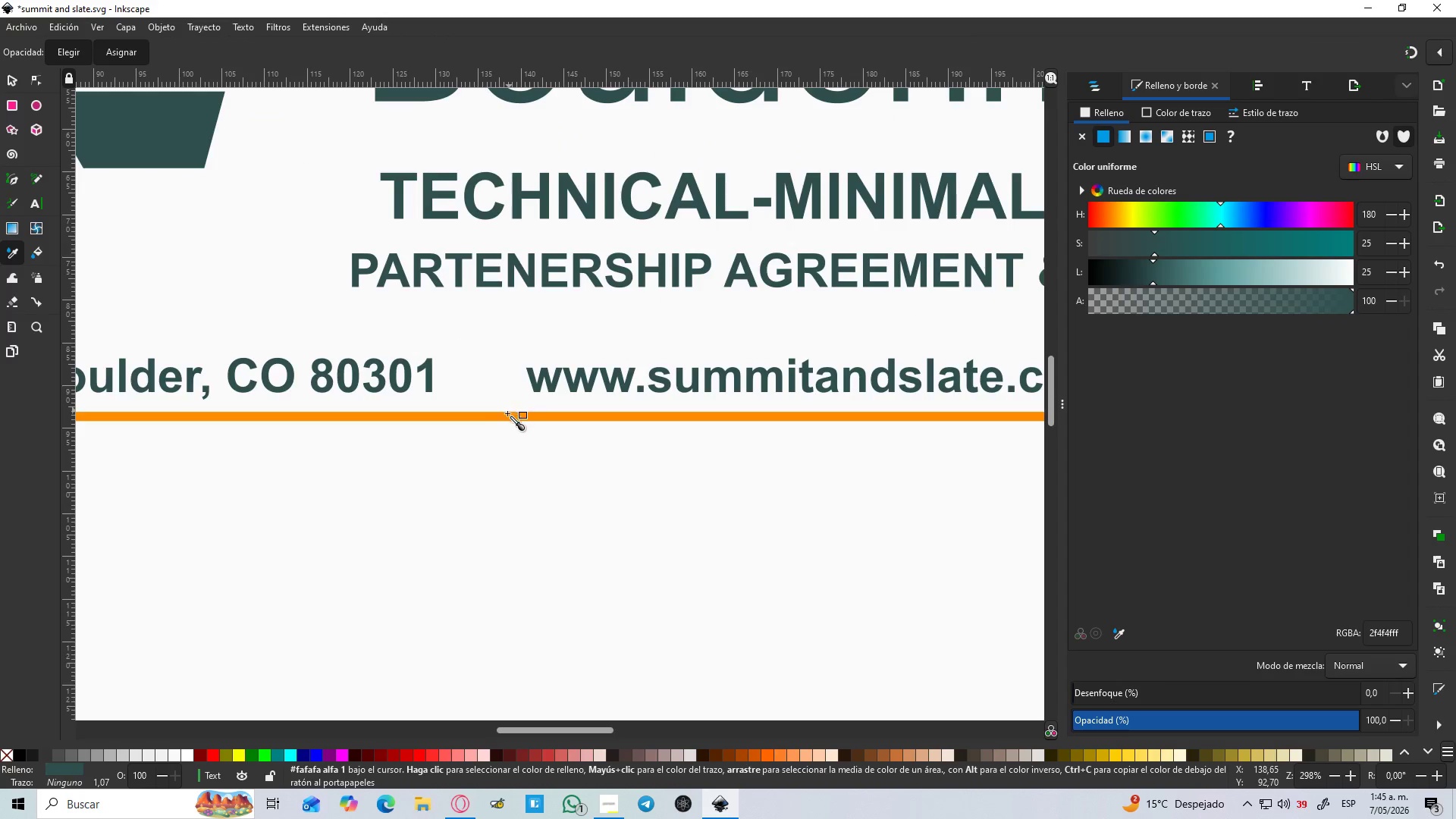 
left_click([506, 416])
 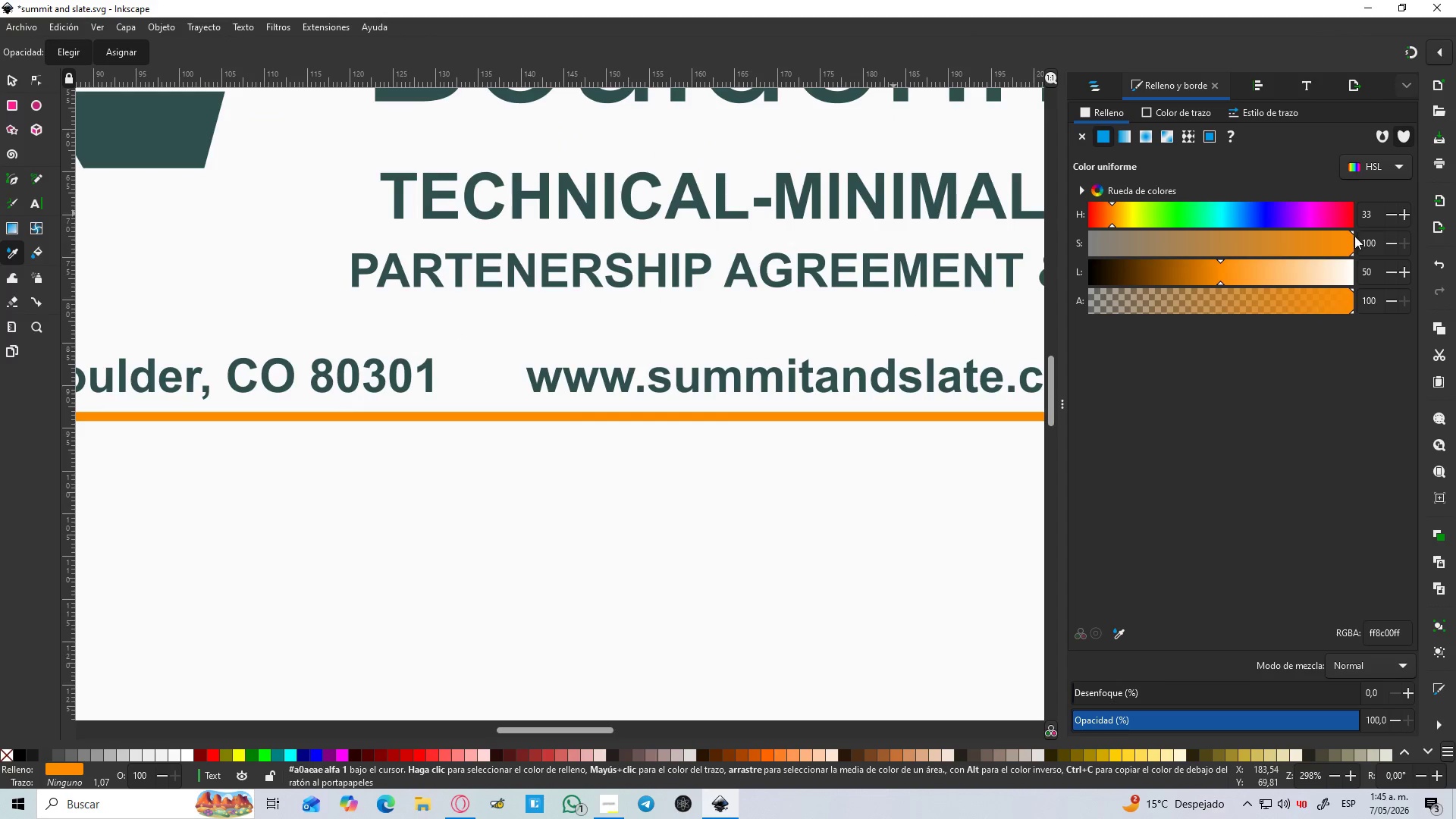 
left_click([1167, 115])
 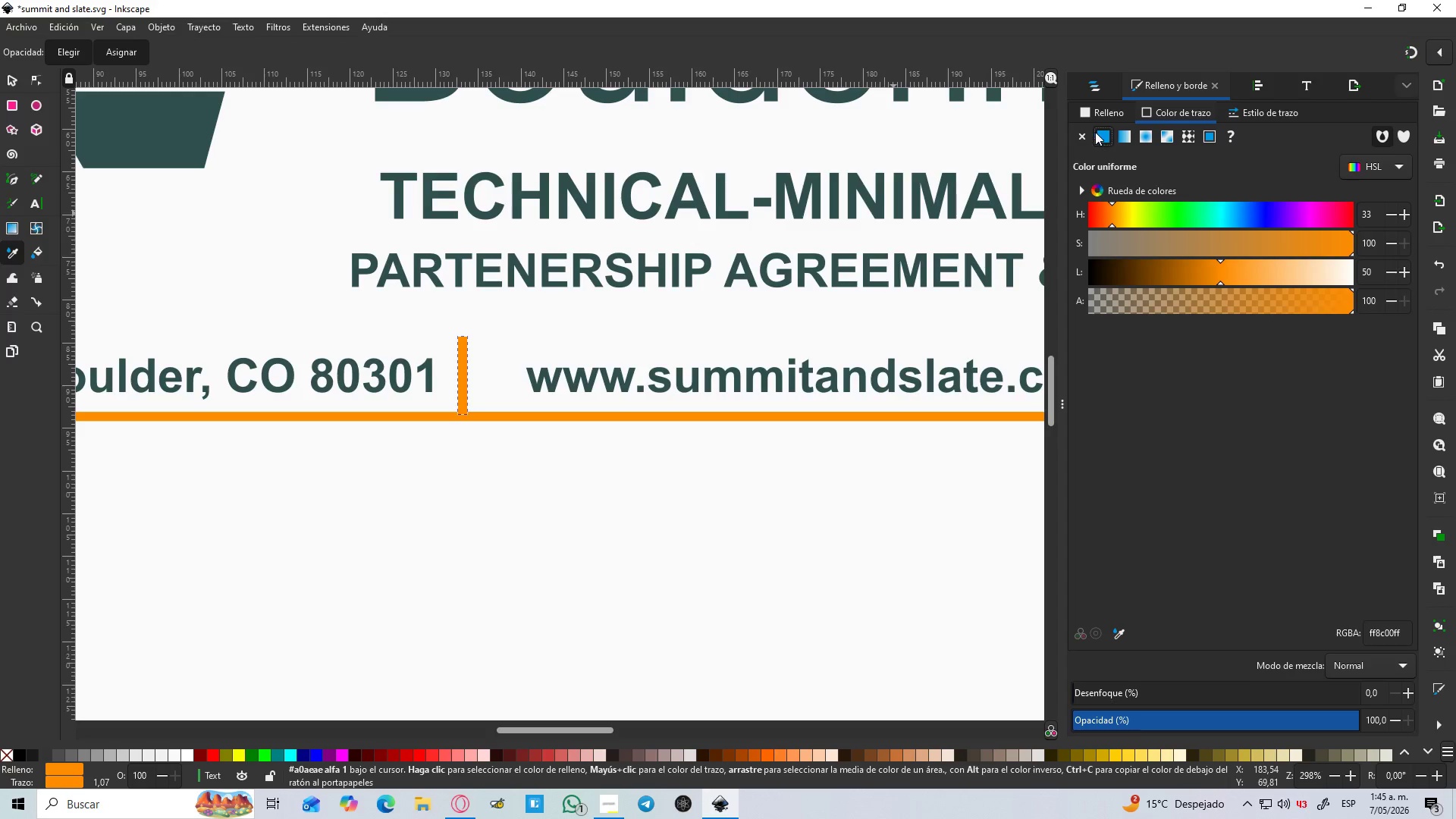 
left_click([1078, 114])
 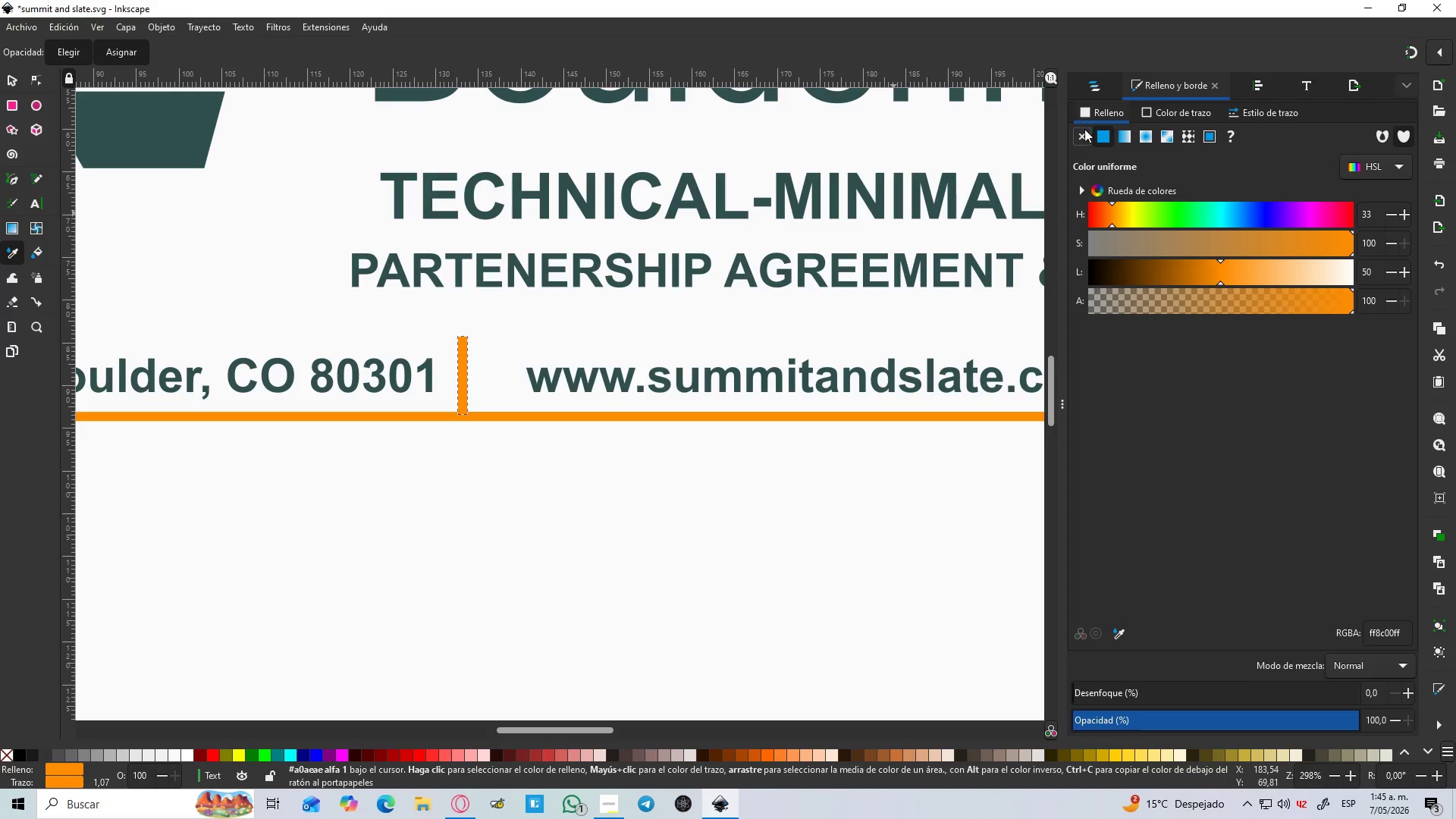 
left_click([1081, 139])
 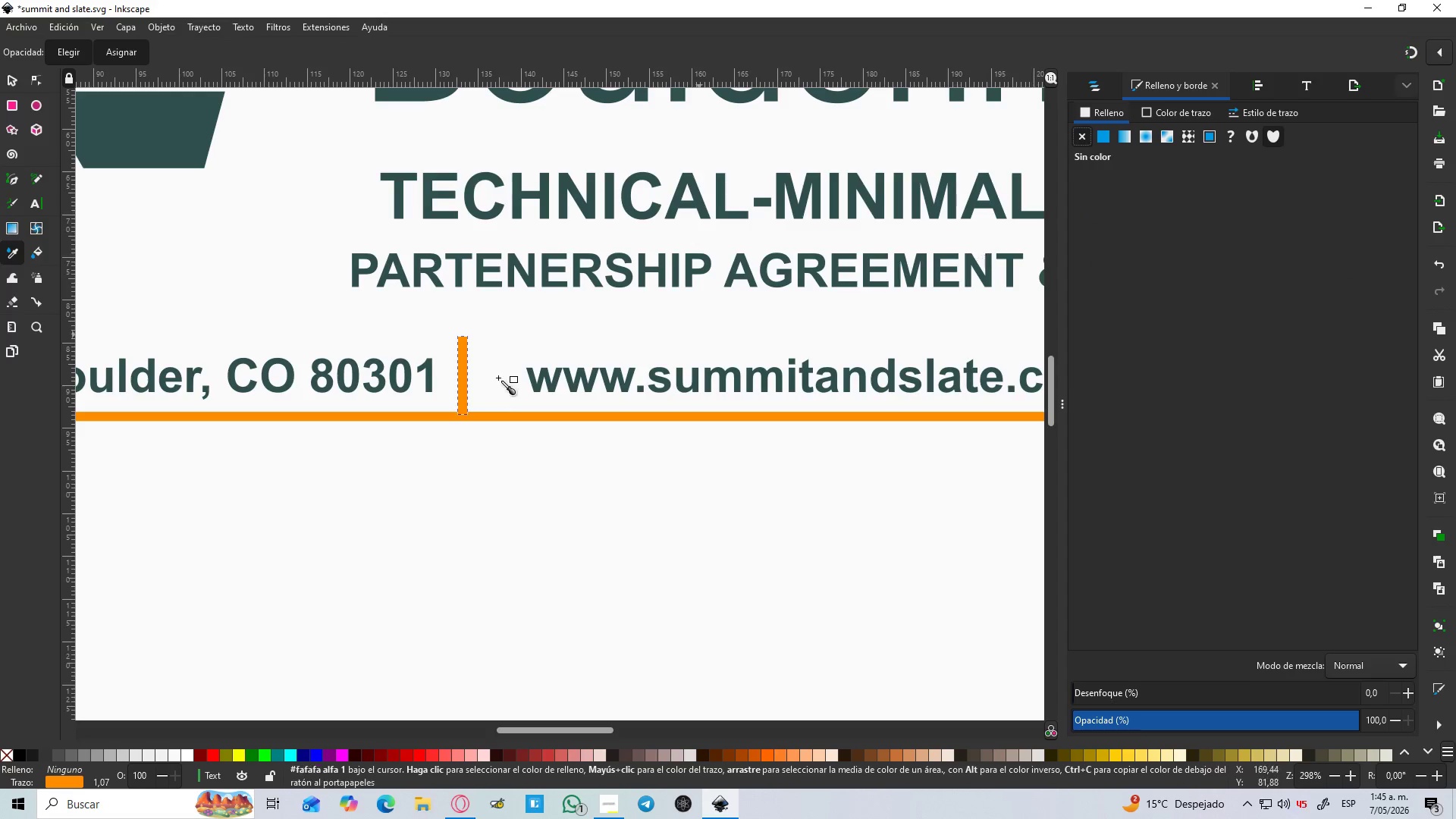 
hold_key(key=ControlLeft, duration=0.67)
scroll: coordinate [487, 381], scroll_direction: down, amount: 3.0
 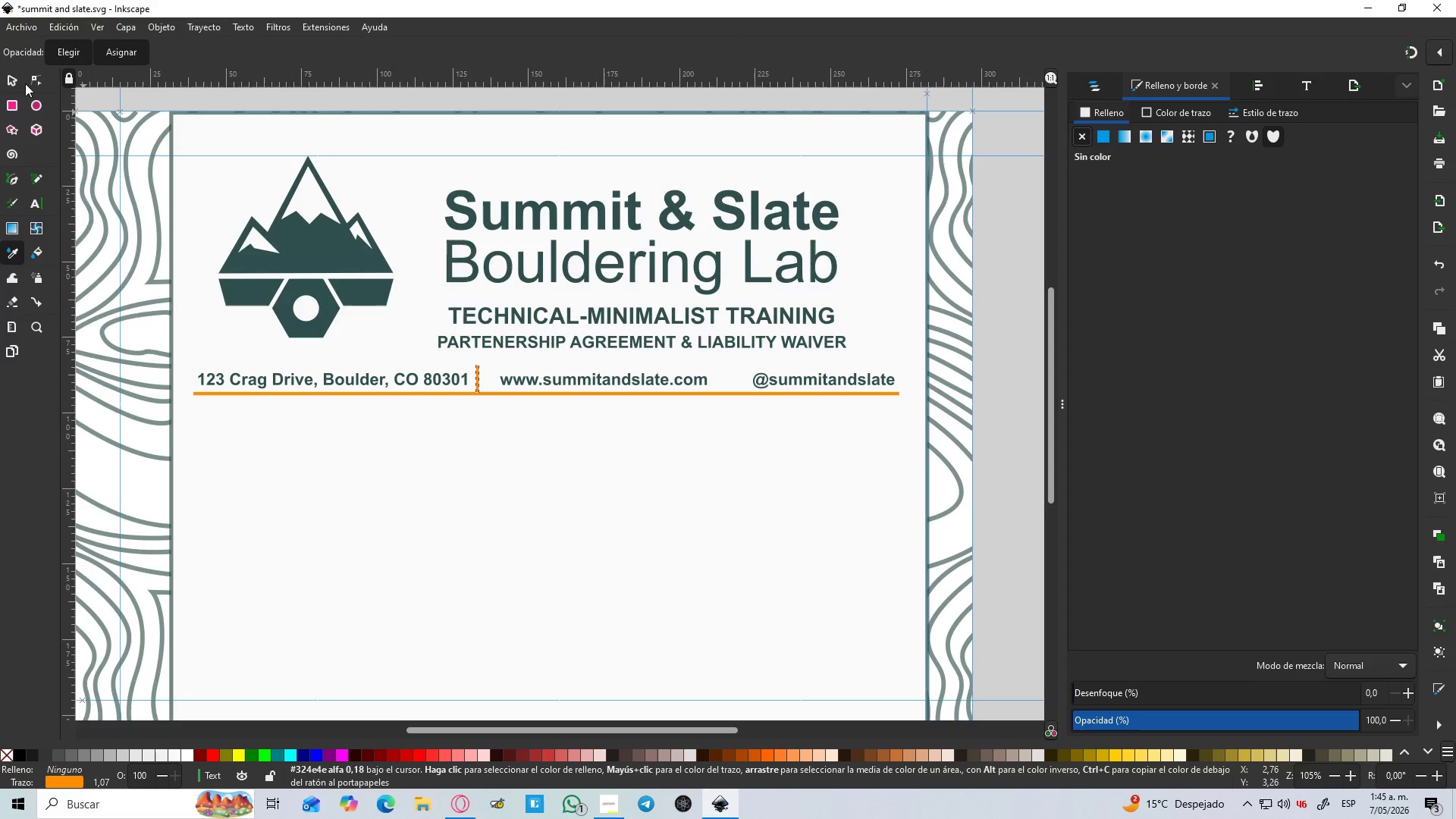 
left_click([15, 77])
 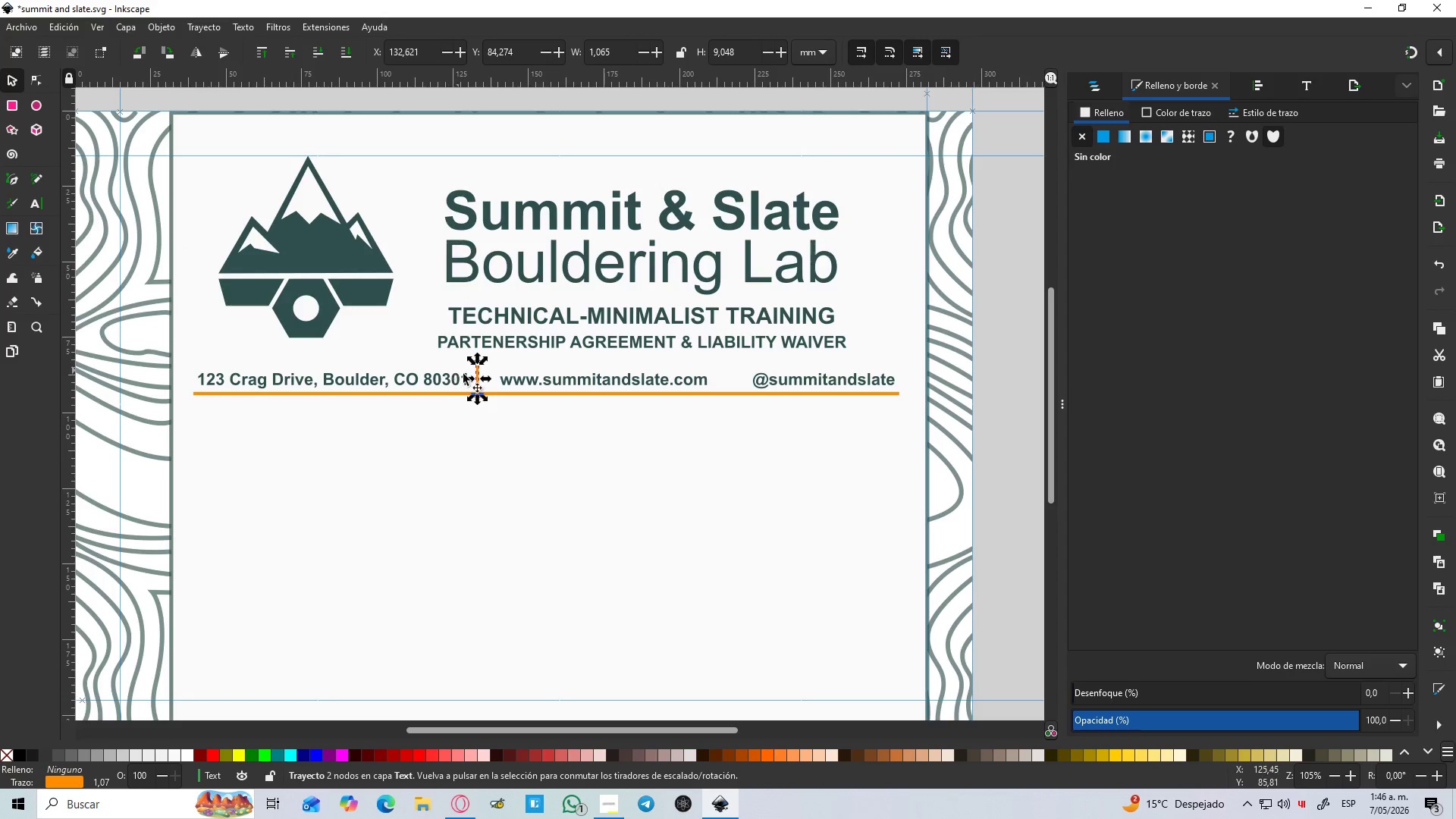 
hold_key(key=ControlLeft, duration=0.58)
scroll: coordinate [500, 378], scroll_direction: up, amount: 1.0
 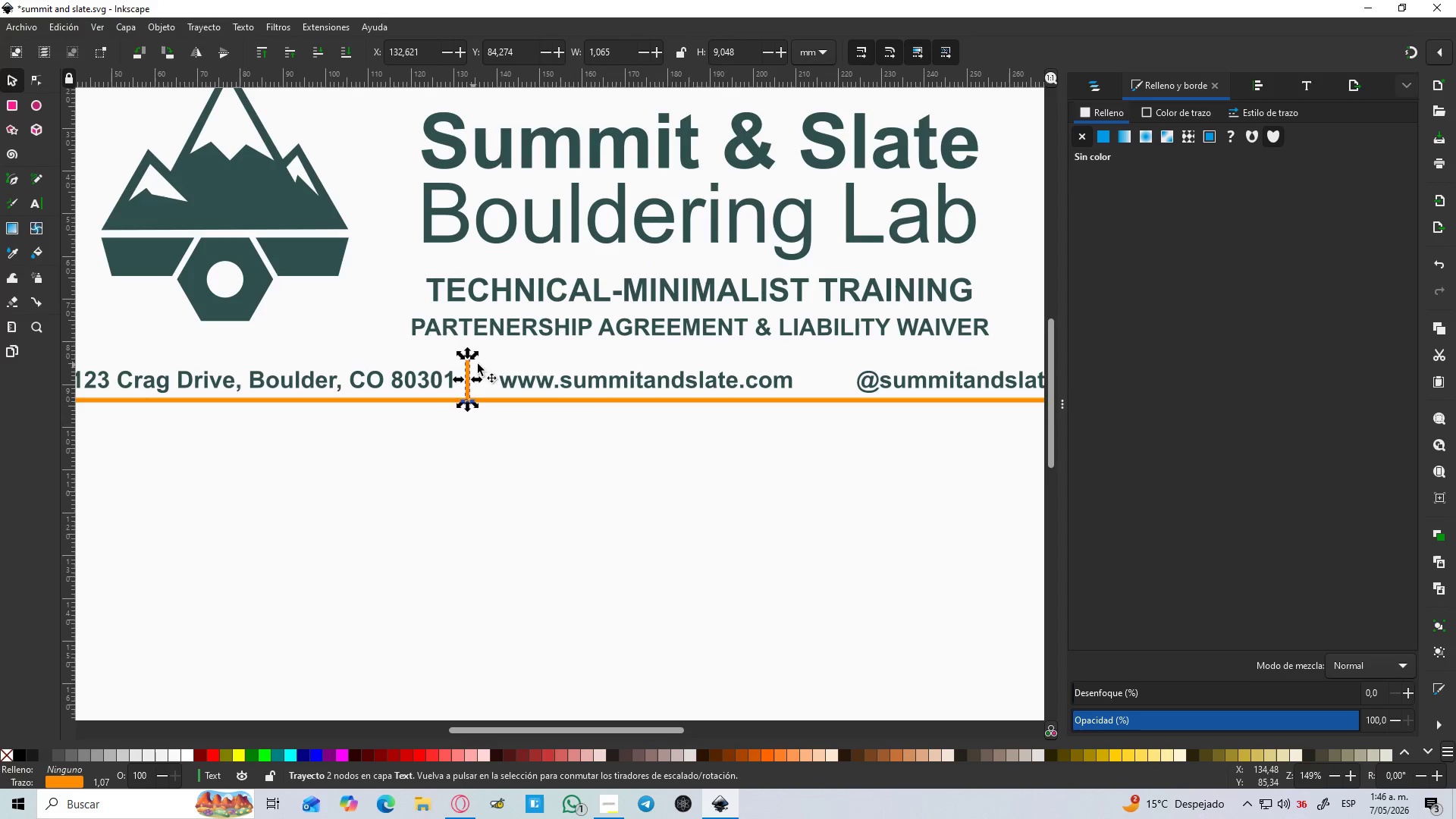 
left_click([610, 378])
 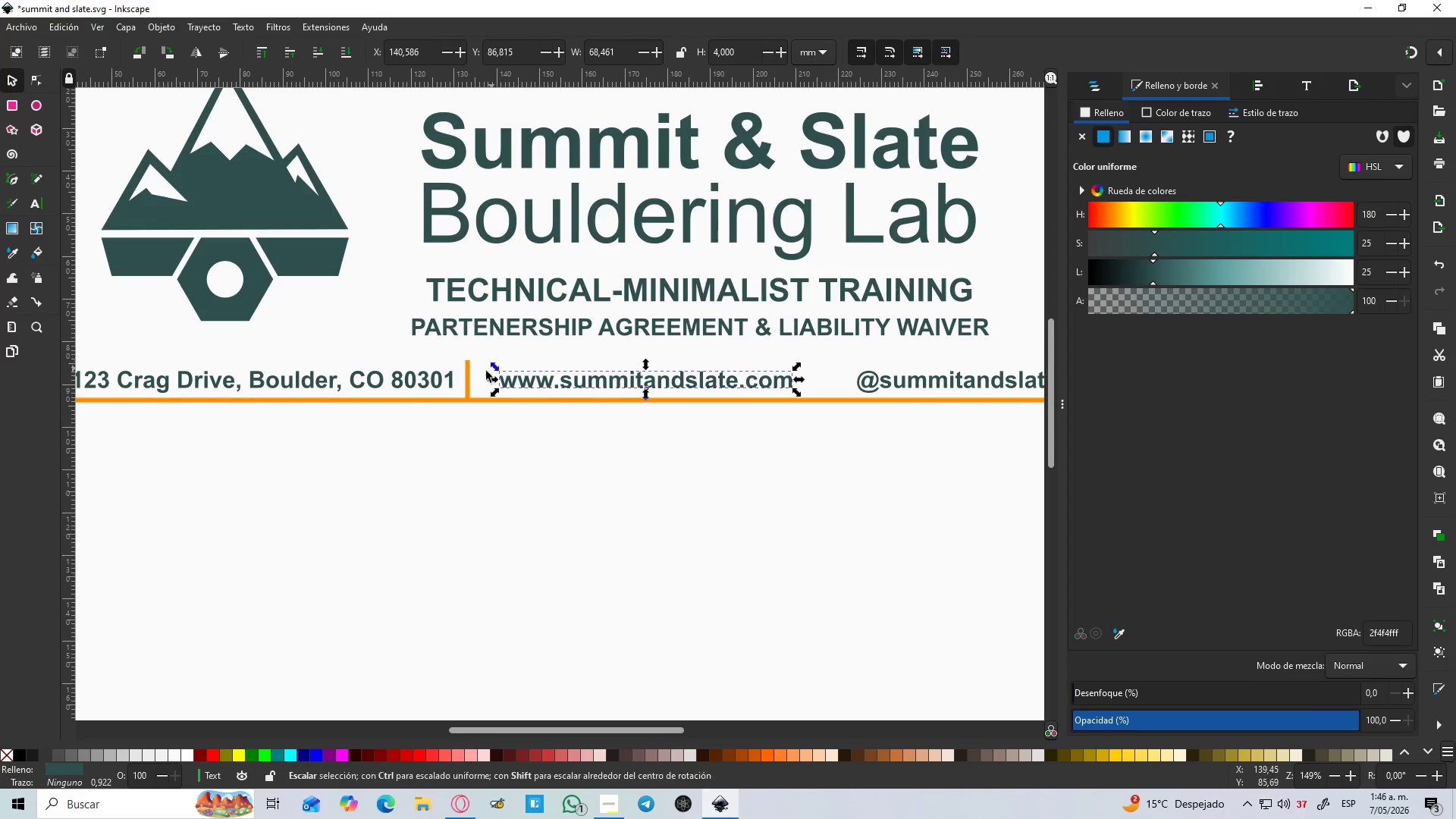 
left_click([467, 379])
 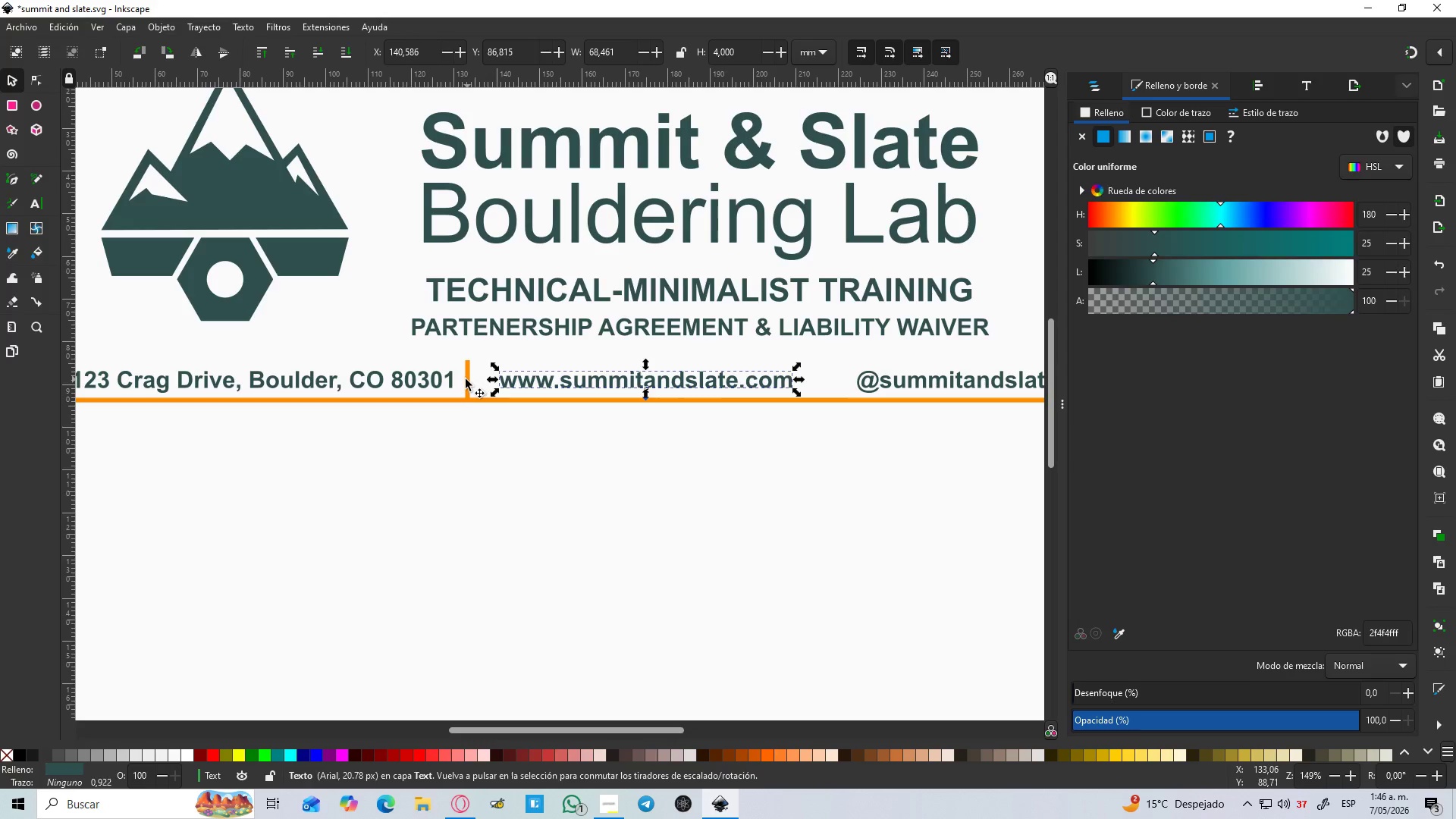 
key(Control+D)
 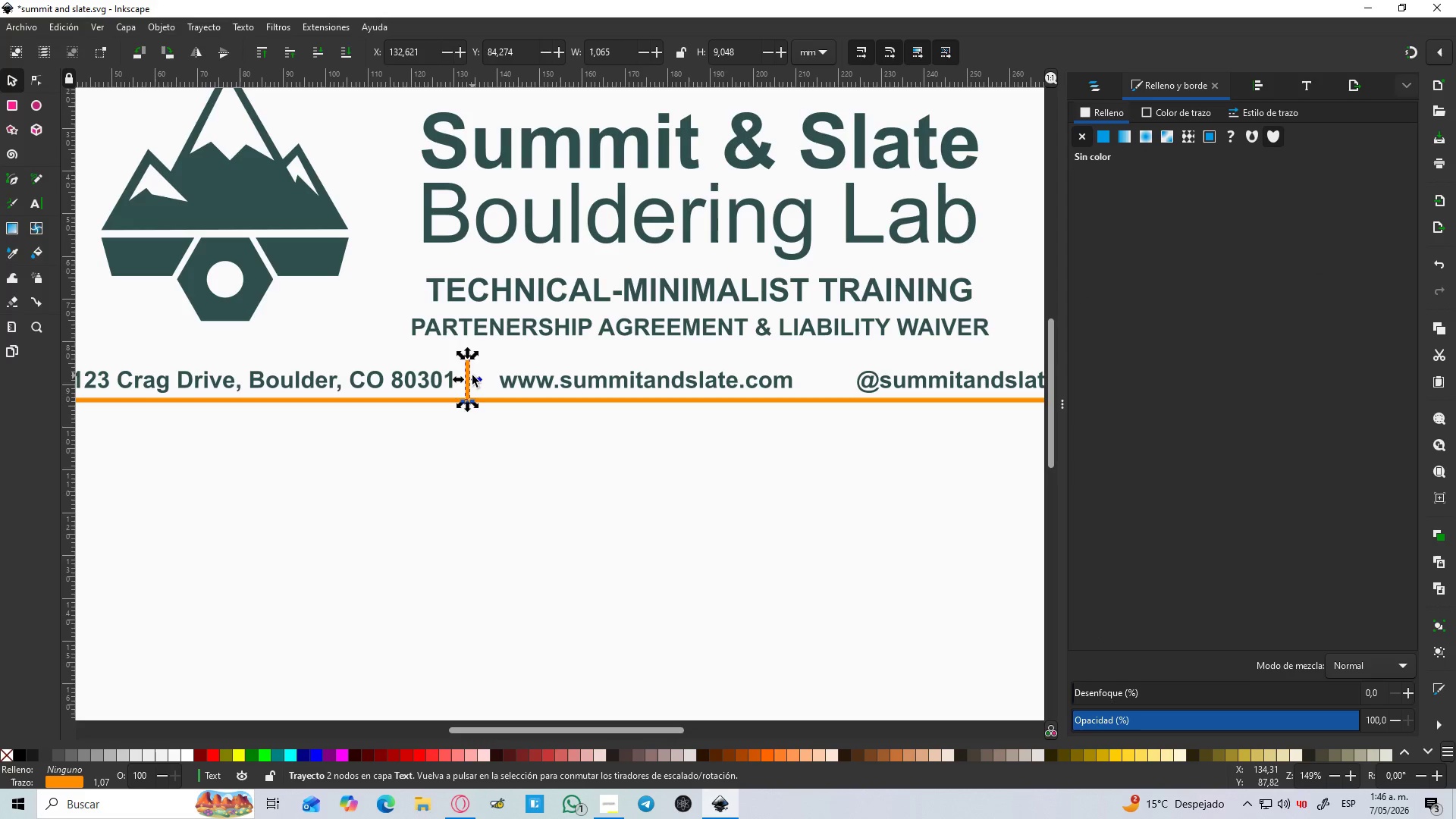 
left_click_drag(start_coordinate=[472, 375], to_coordinate=[767, 394])
 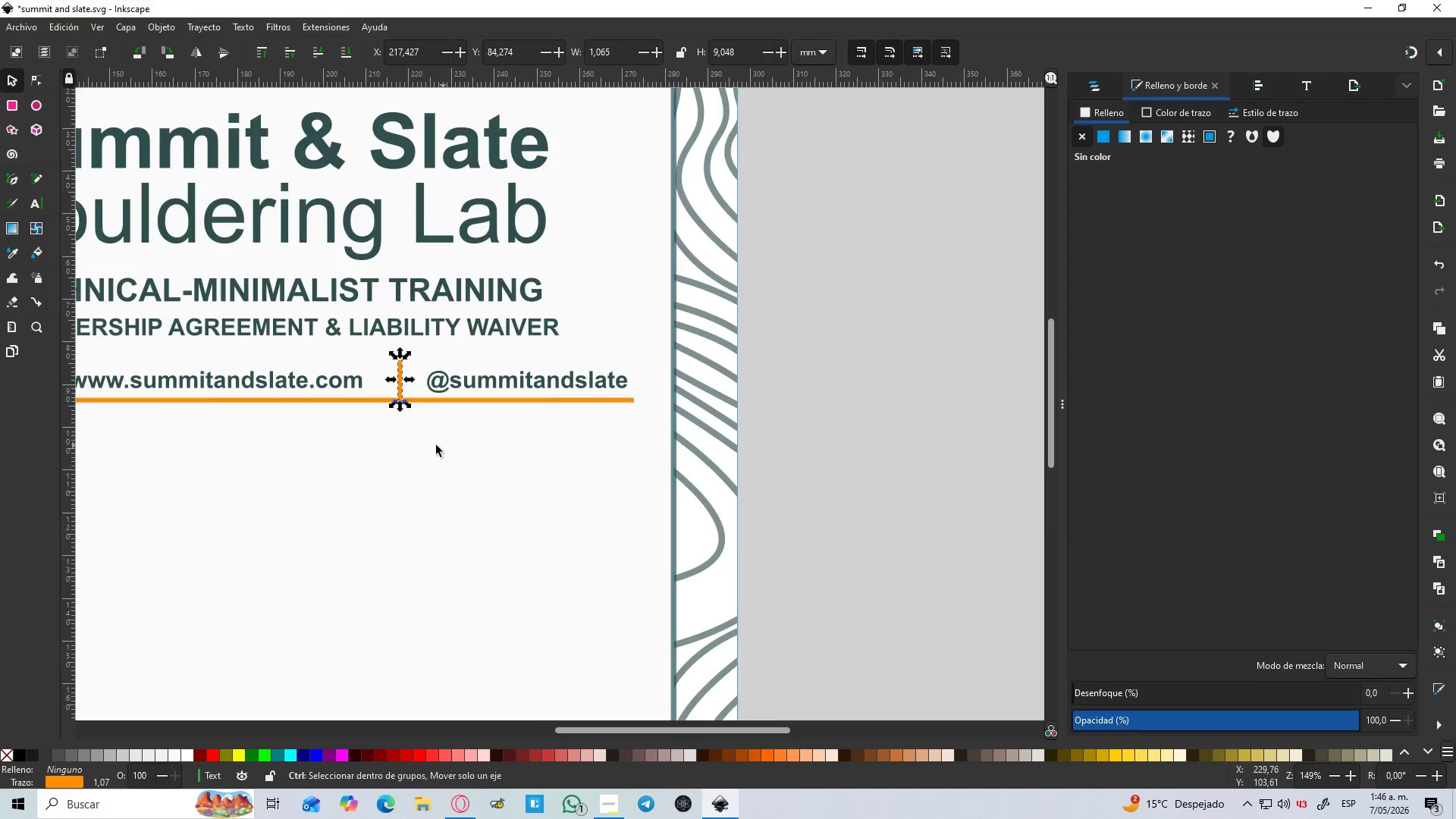 
hold_key(key=ControlLeft, duration=0.64)
 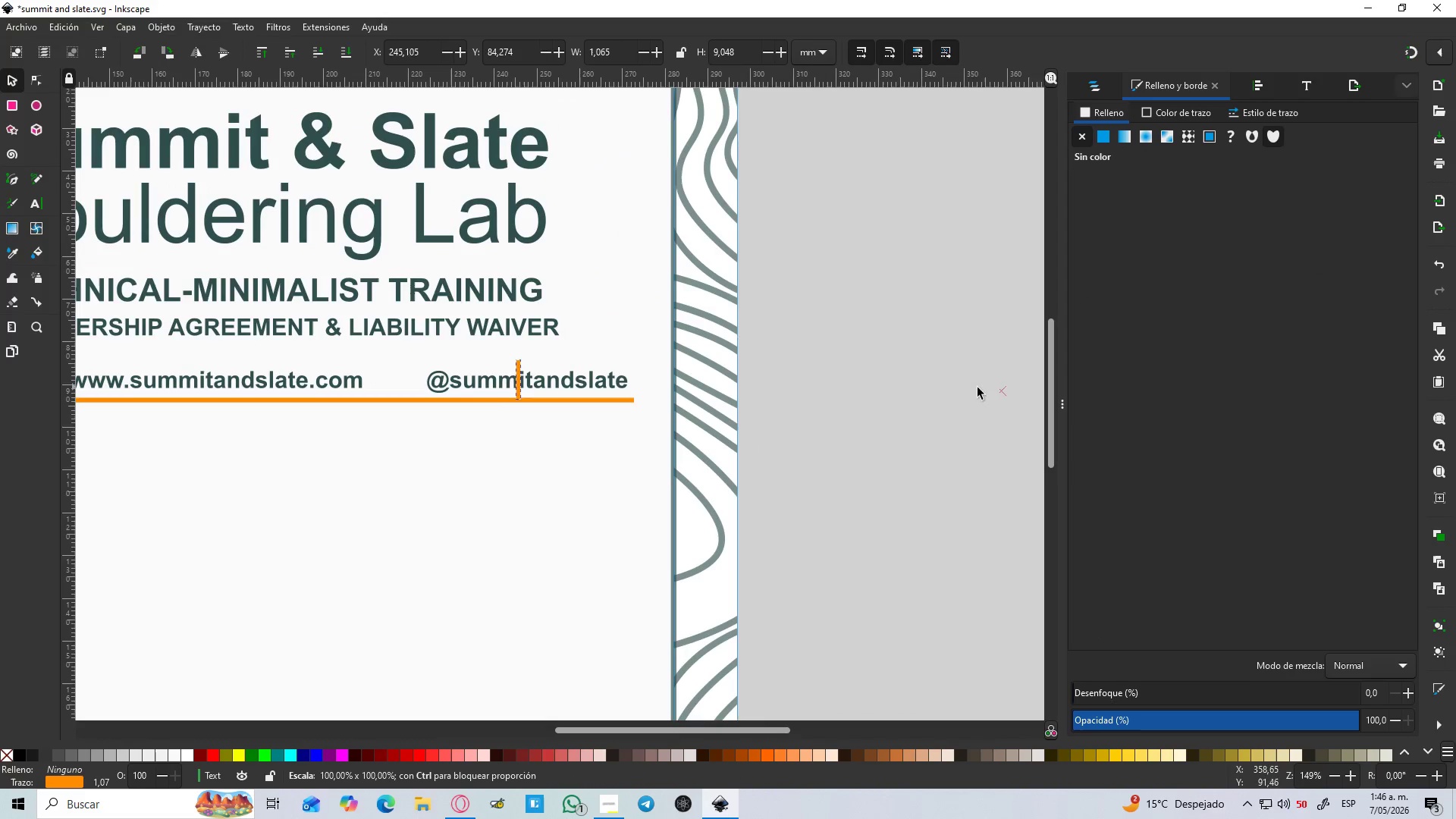 
hold_key(key=ControlLeft, duration=0.53)
 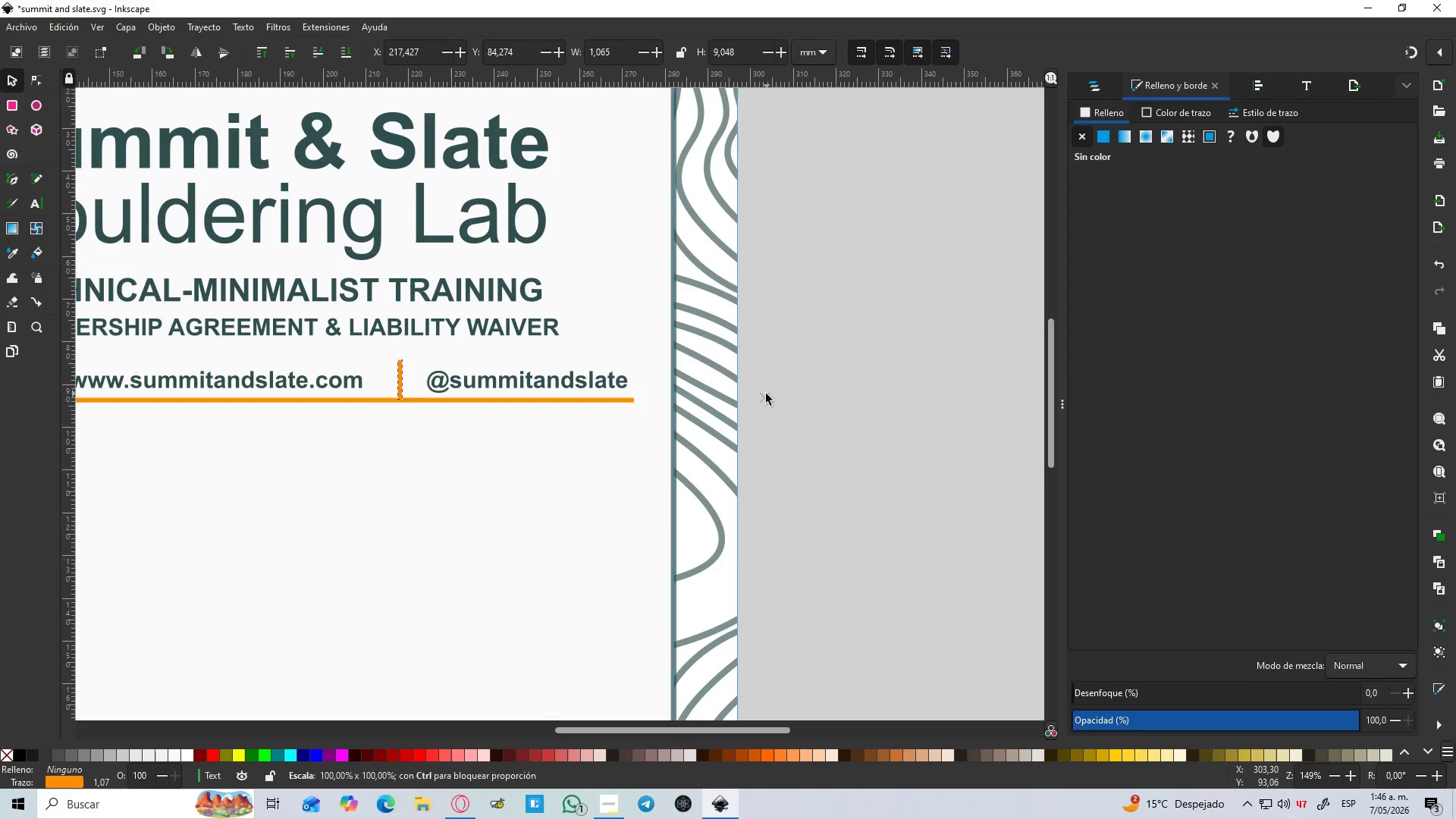 
hold_key(key=ControlLeft, duration=0.97)
scroll: coordinate [436, 445], scroll_direction: down, amount: 2.0
 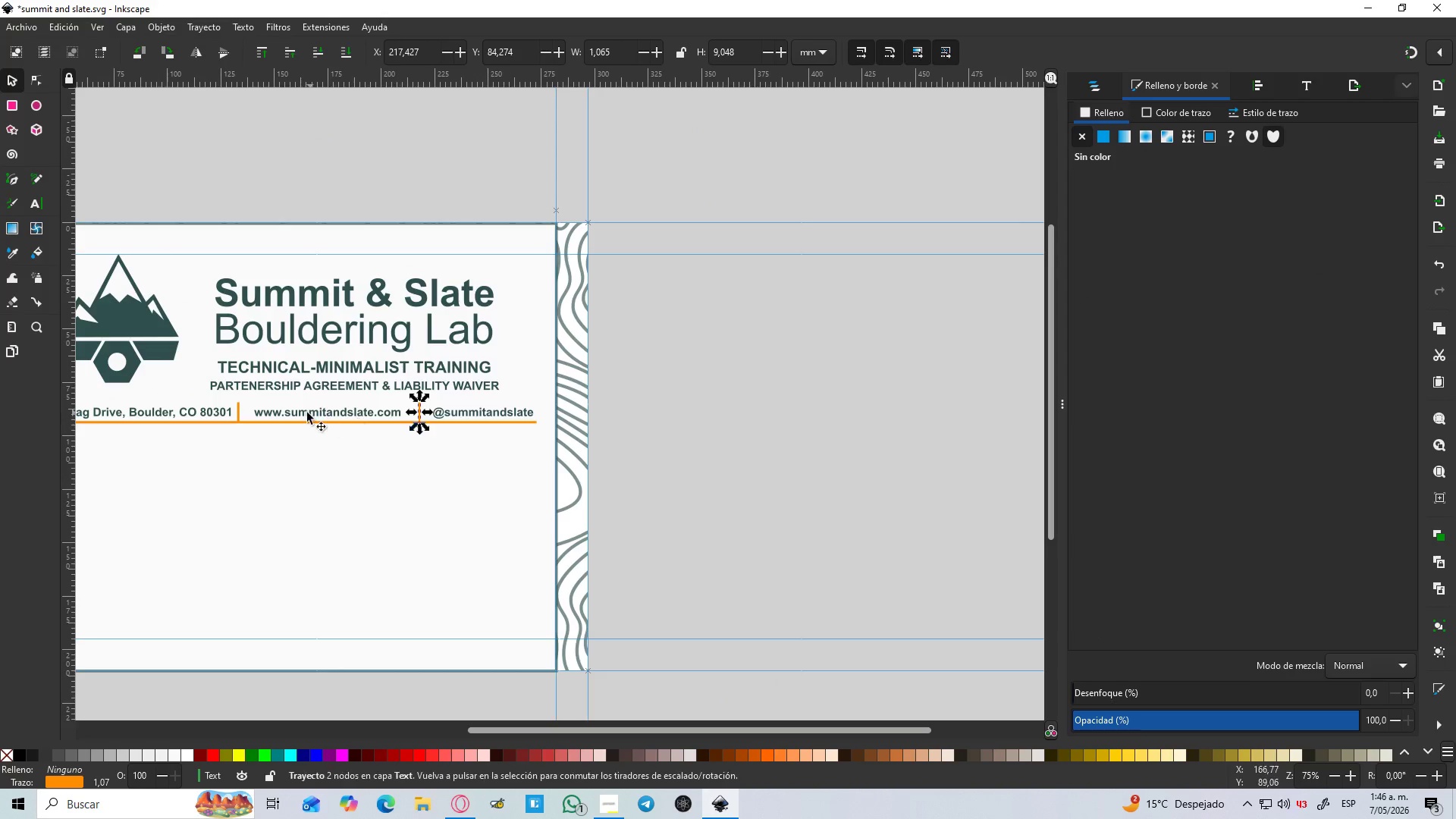 
hold_key(key=ControlLeft, duration=4.14)
 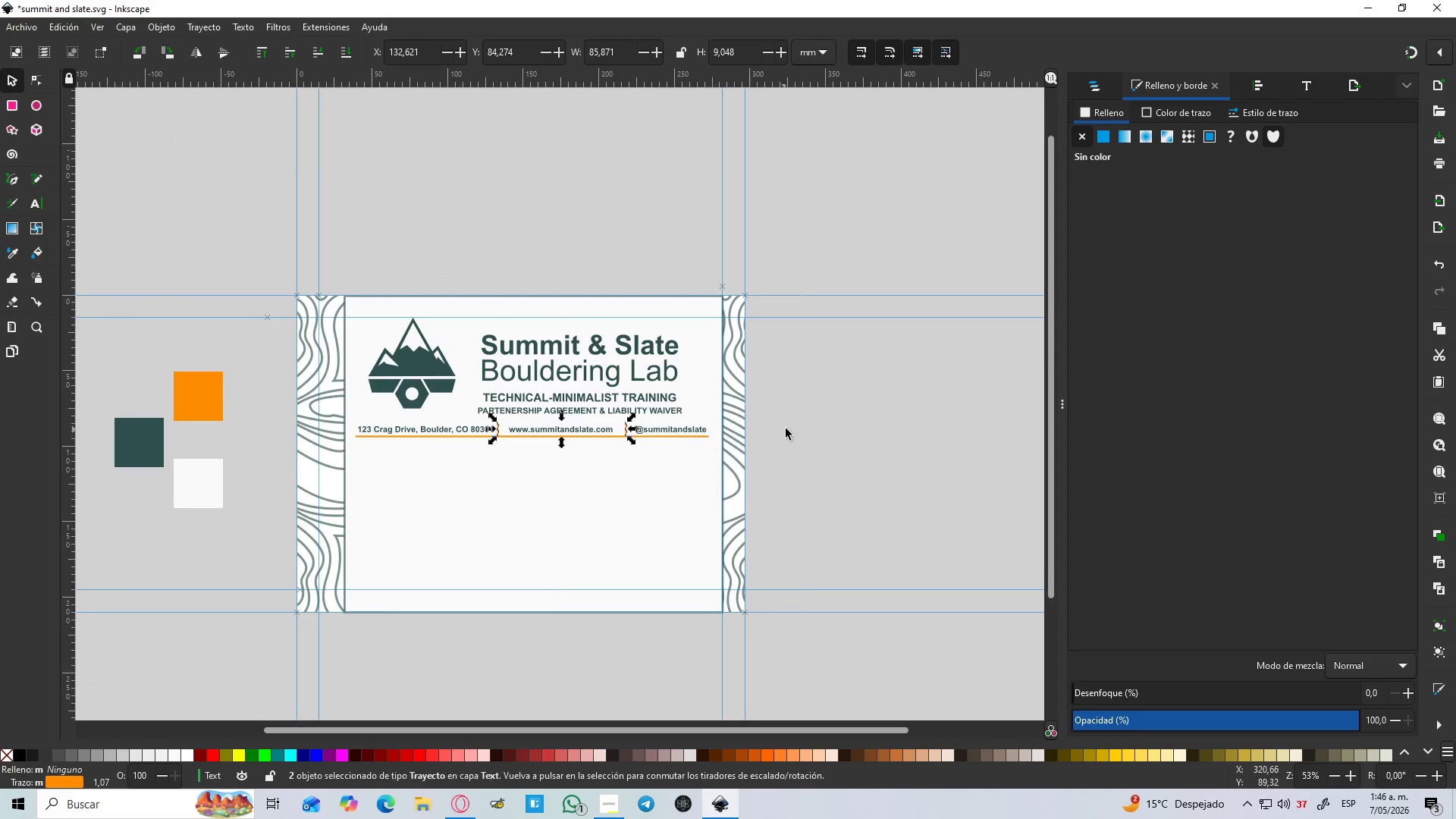 
hold_key(key=ShiftLeft, duration=1.5)
 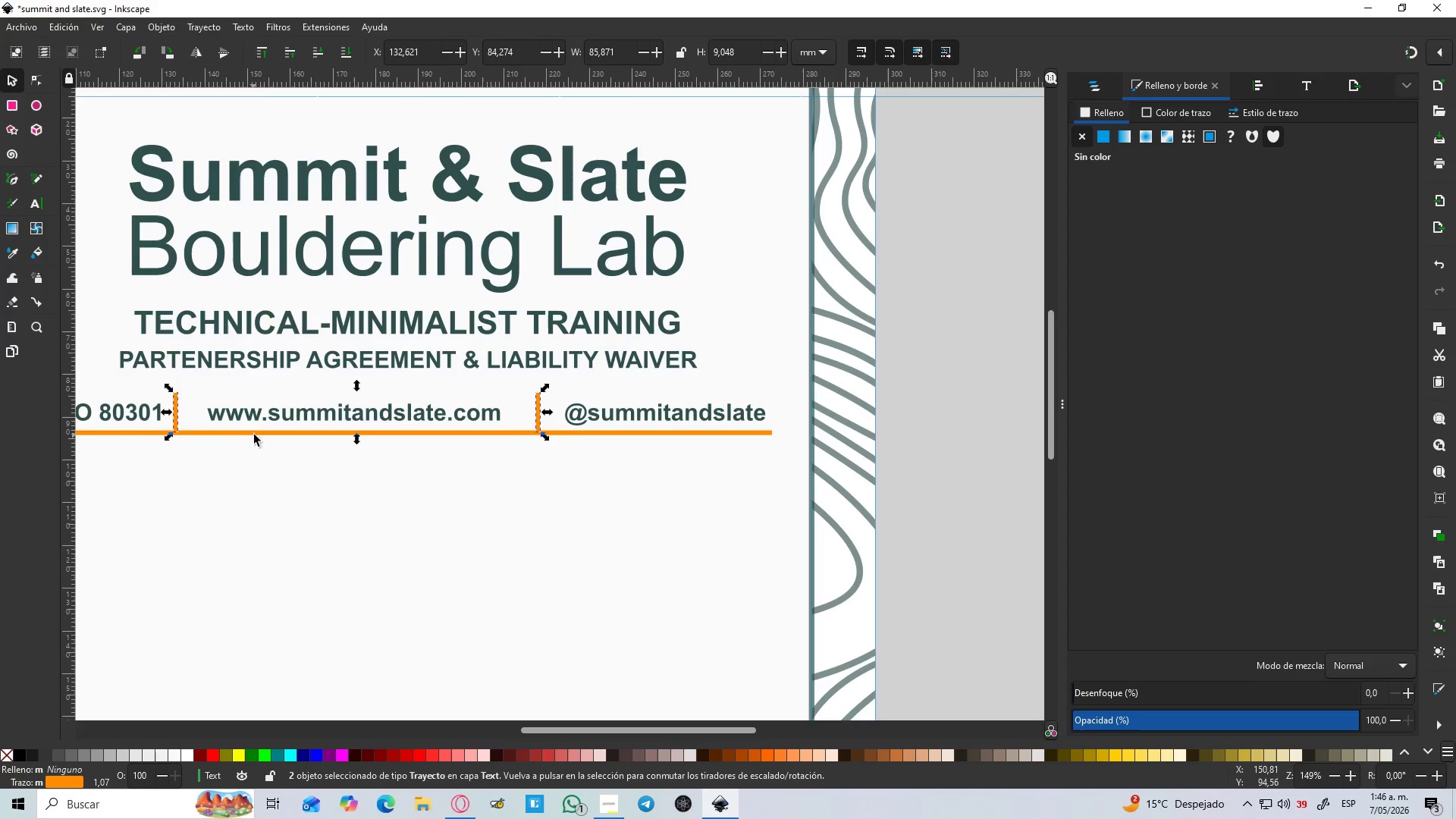 
scroll: coordinate [301, 413], scroll_direction: up, amount: 2.0
 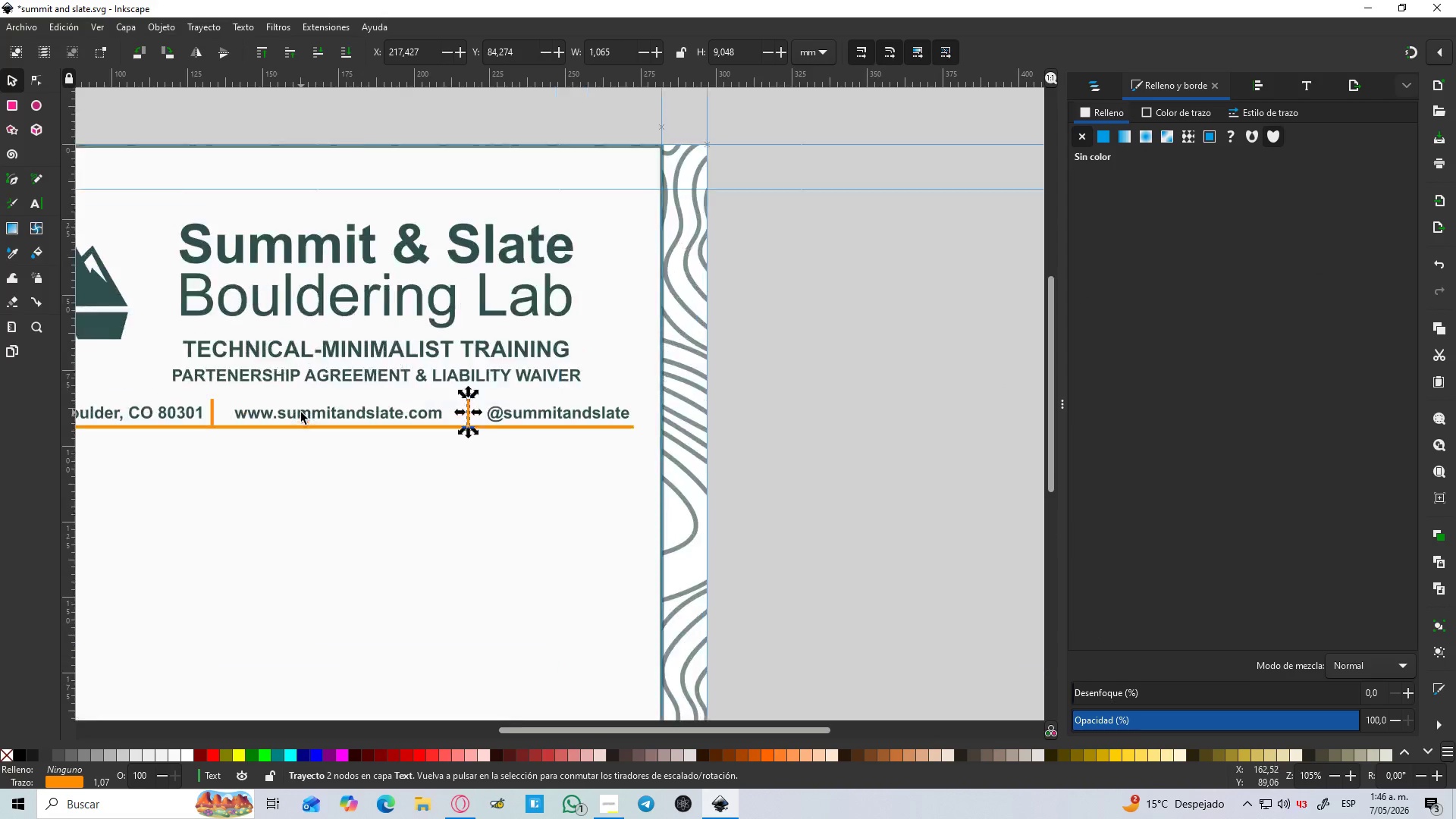 
left_click([176, 409])
 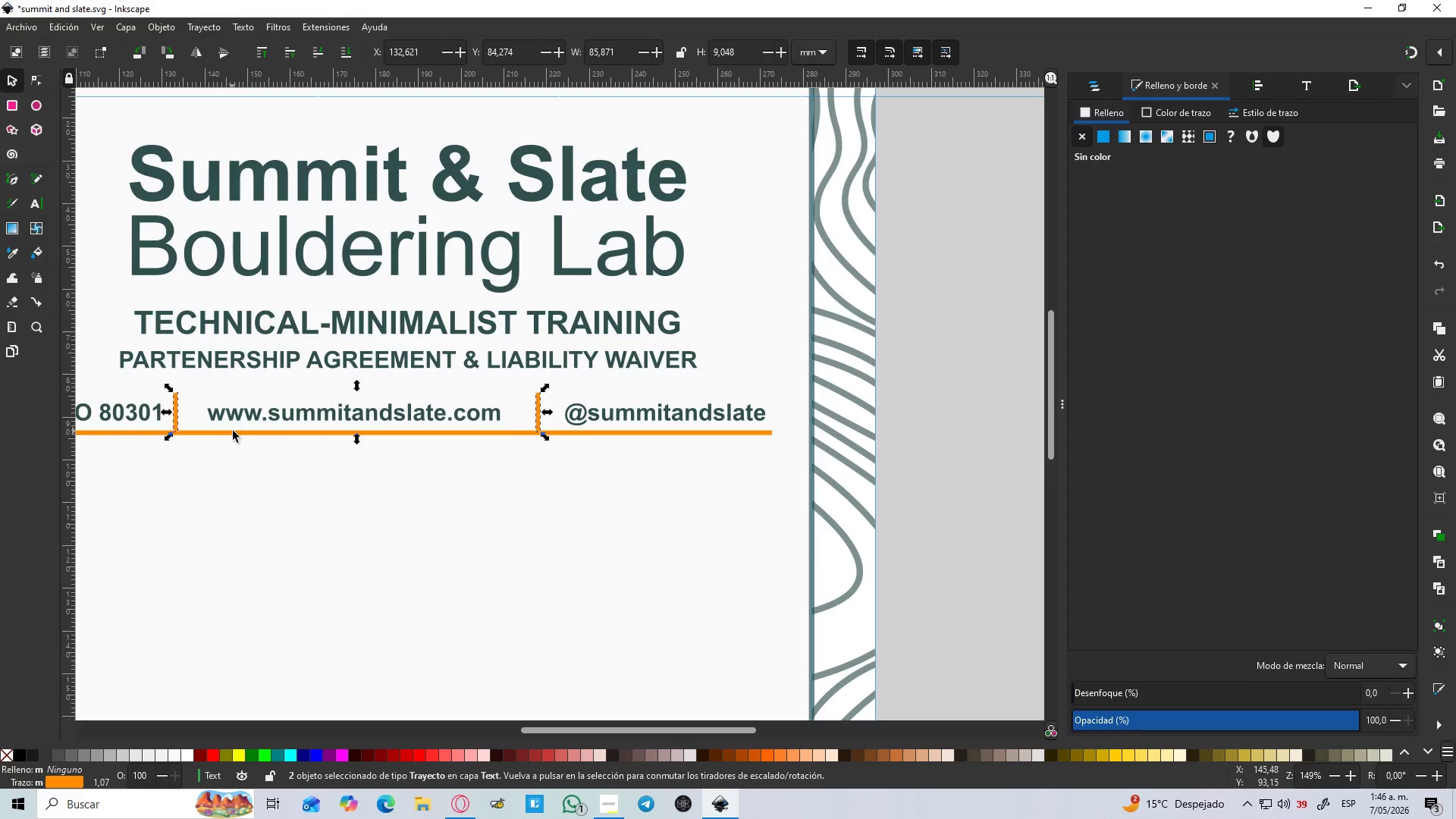 
left_click([234, 431])
 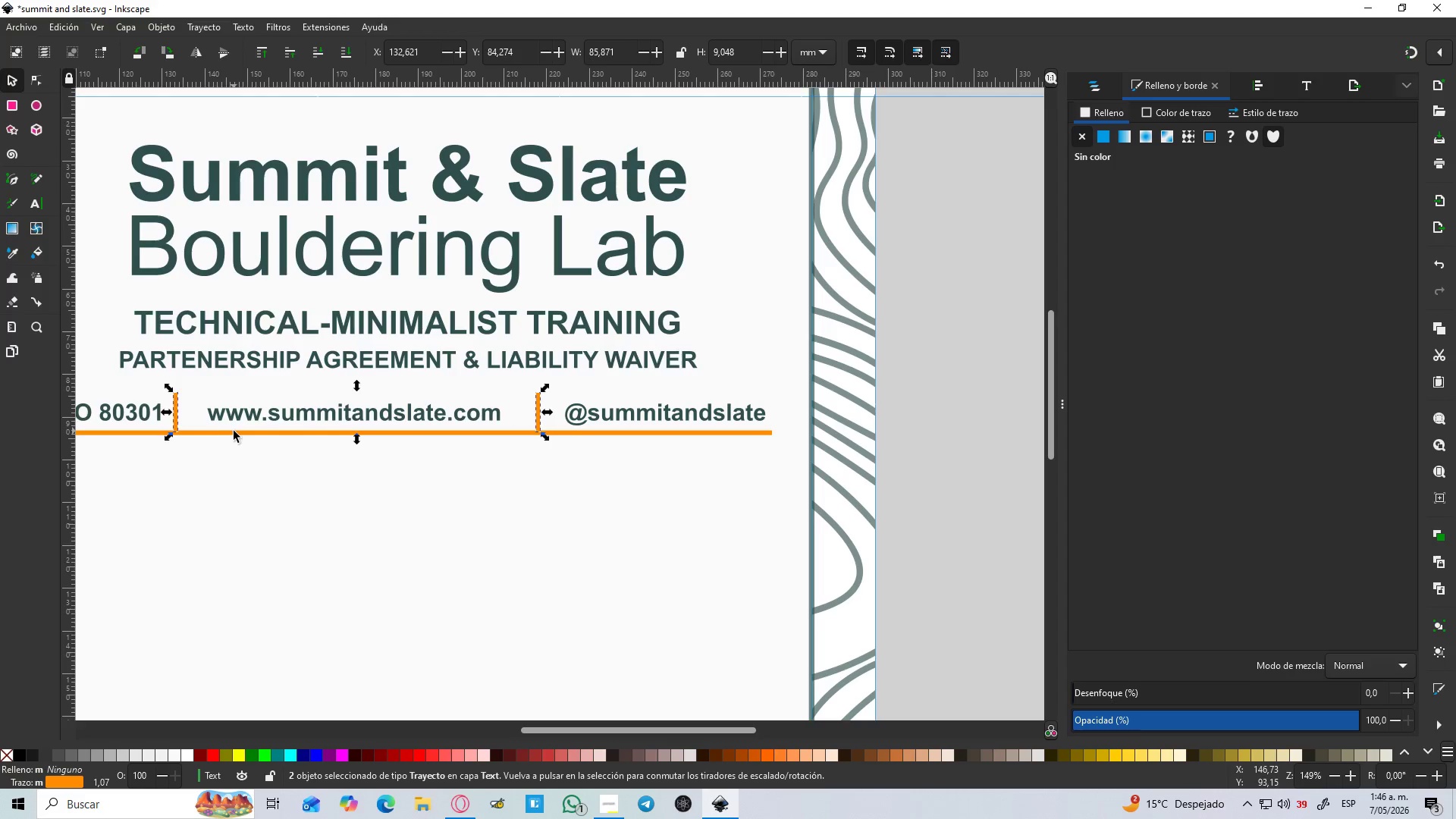 
hold_key(key=ShiftLeft, duration=1.52)
left_click([623, 432])
 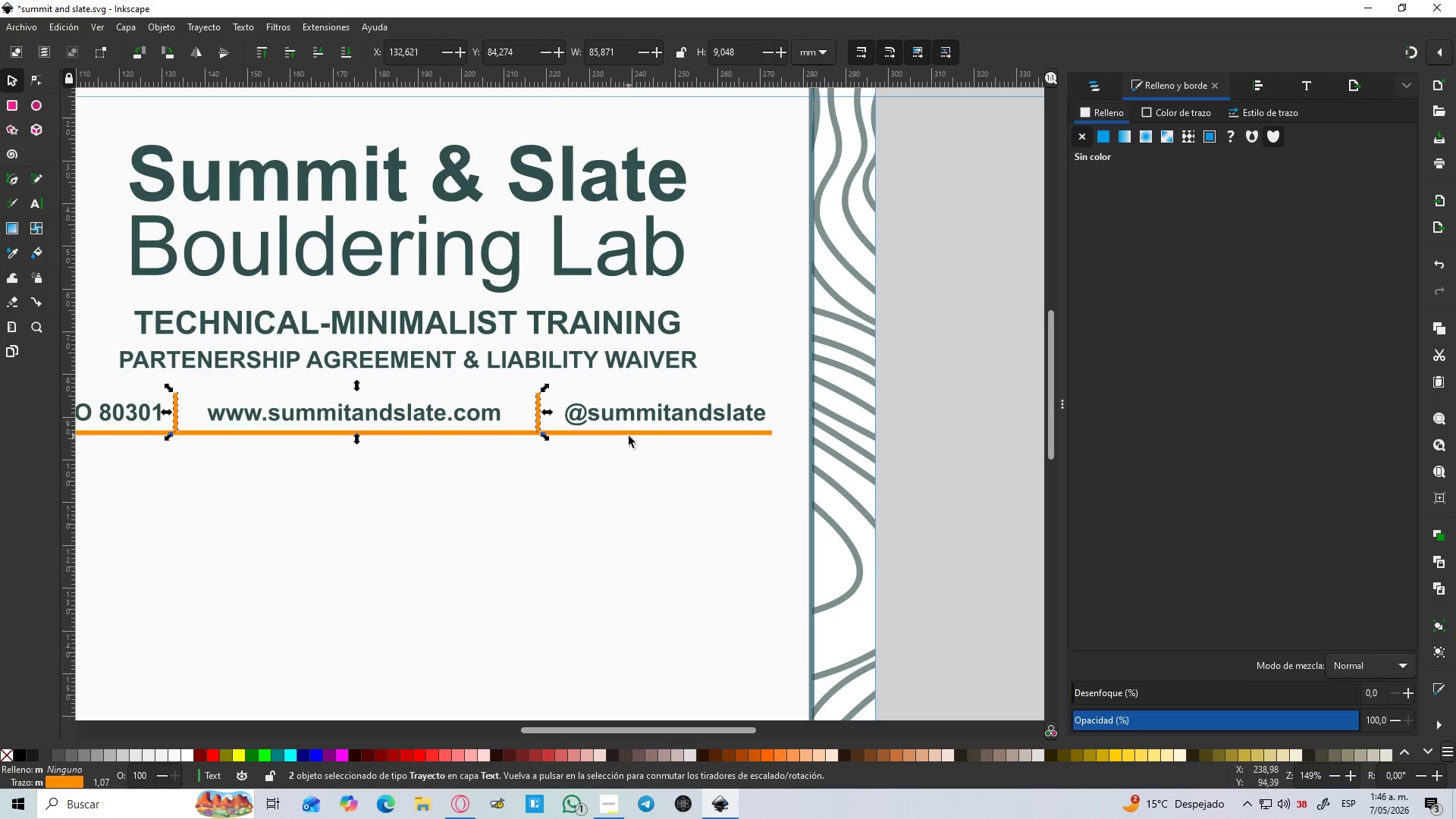 
hold_key(key=ShiftLeft, duration=0.41)
 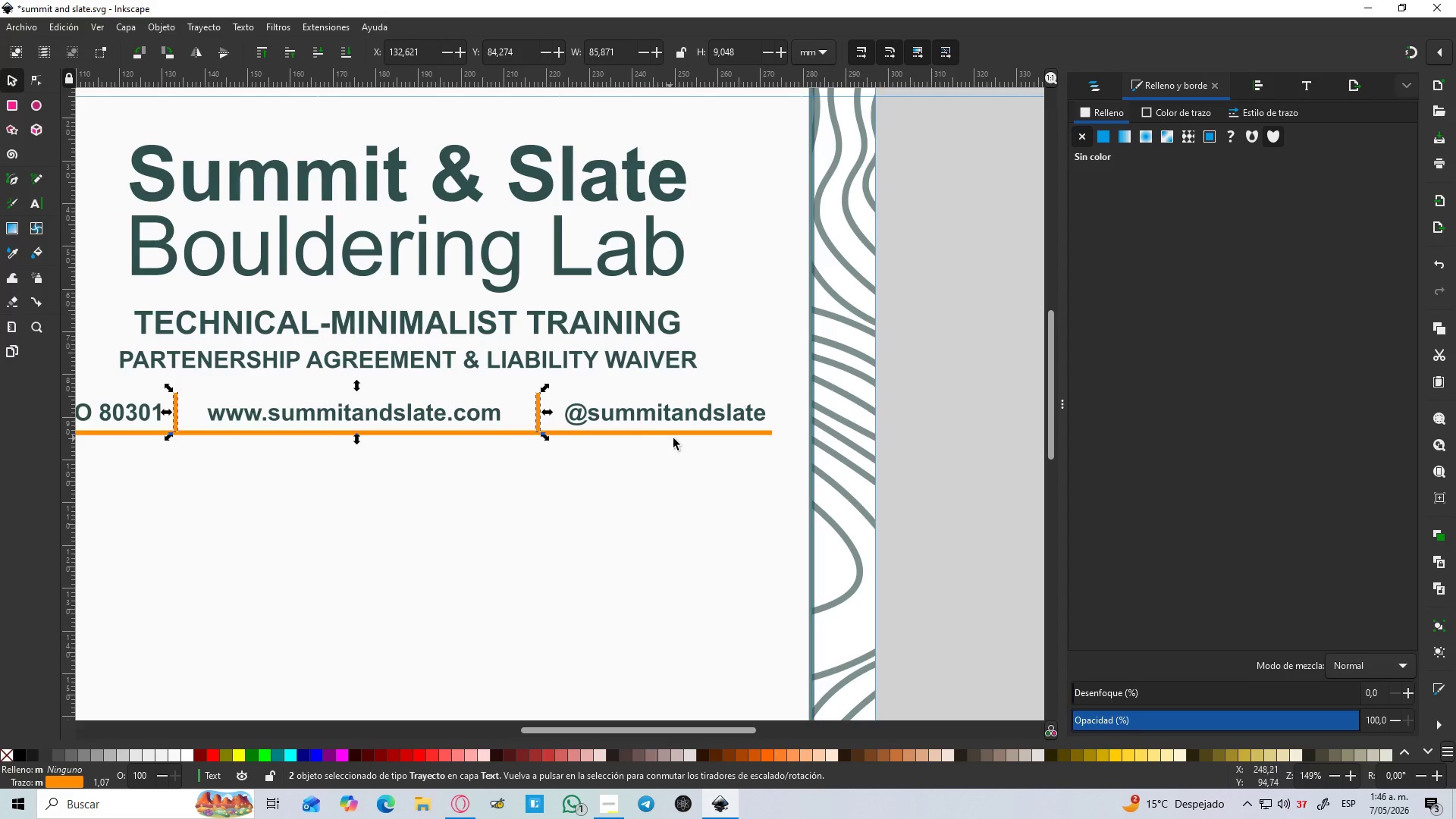 
hold_key(key=ControlLeft, duration=0.45)
scroll: coordinate [674, 438], scroll_direction: down, amount: 3.0
 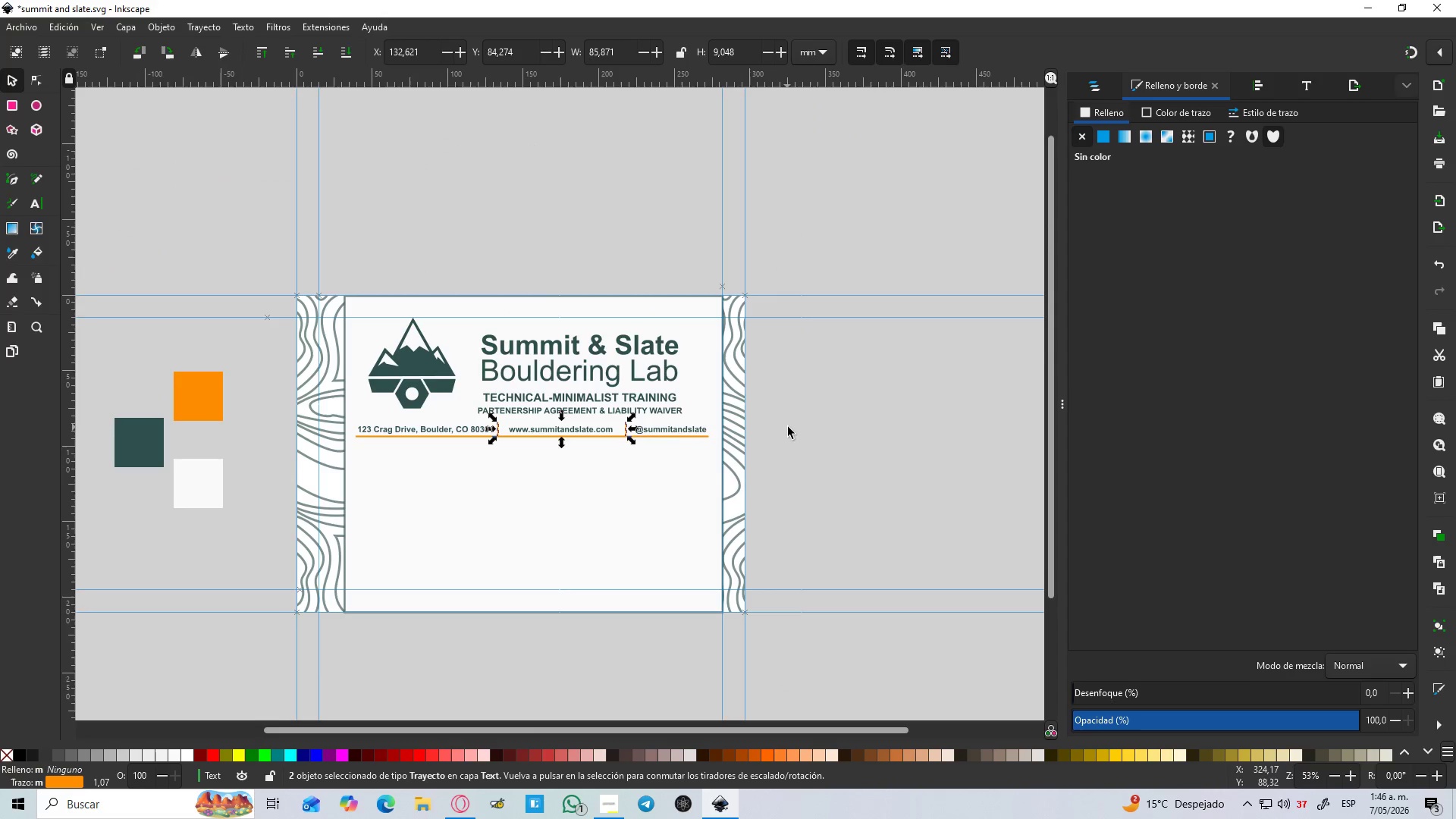 
left_click([789, 427])
 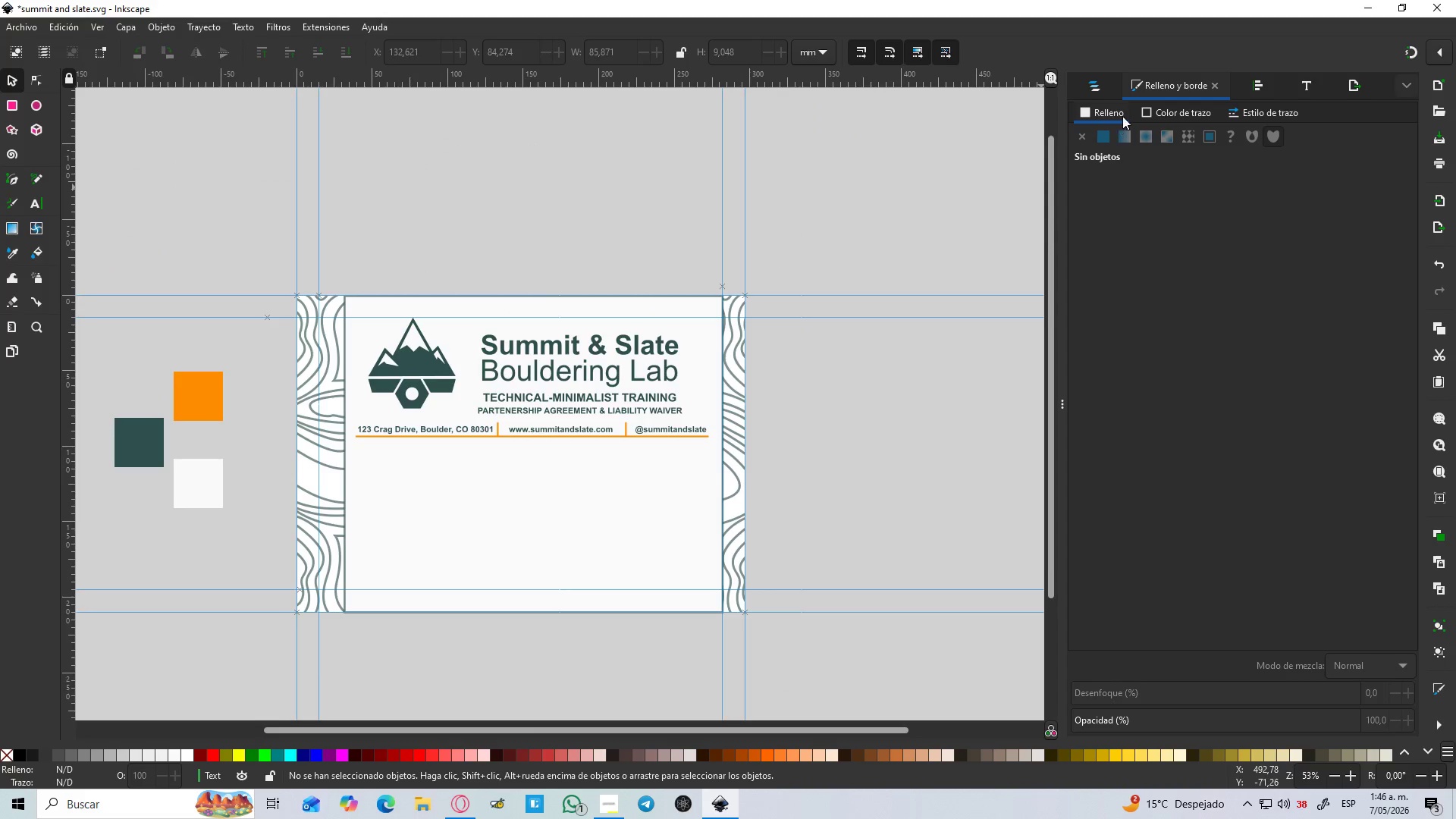 
left_click([1107, 88])
 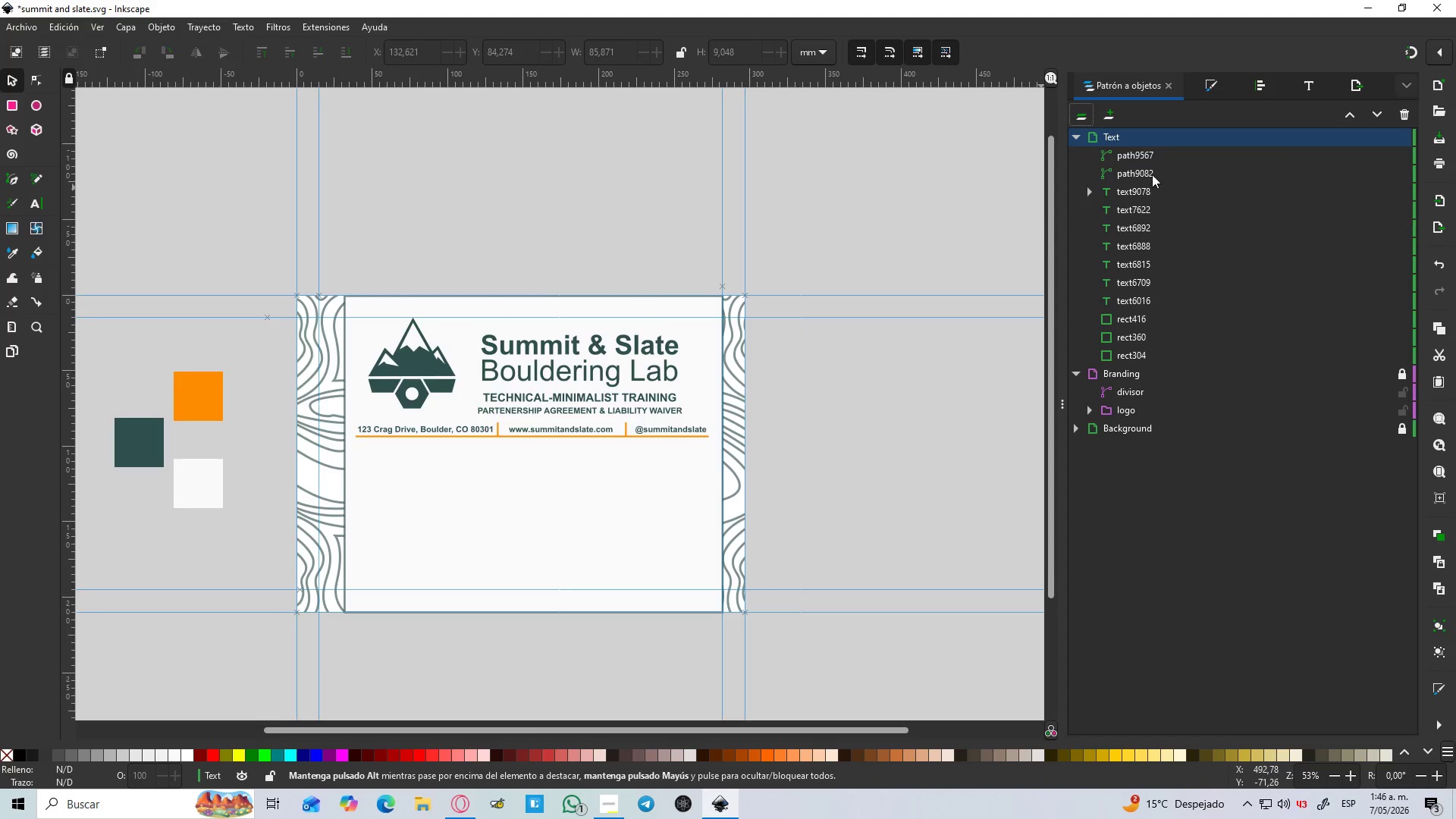 
left_click([1140, 156])
 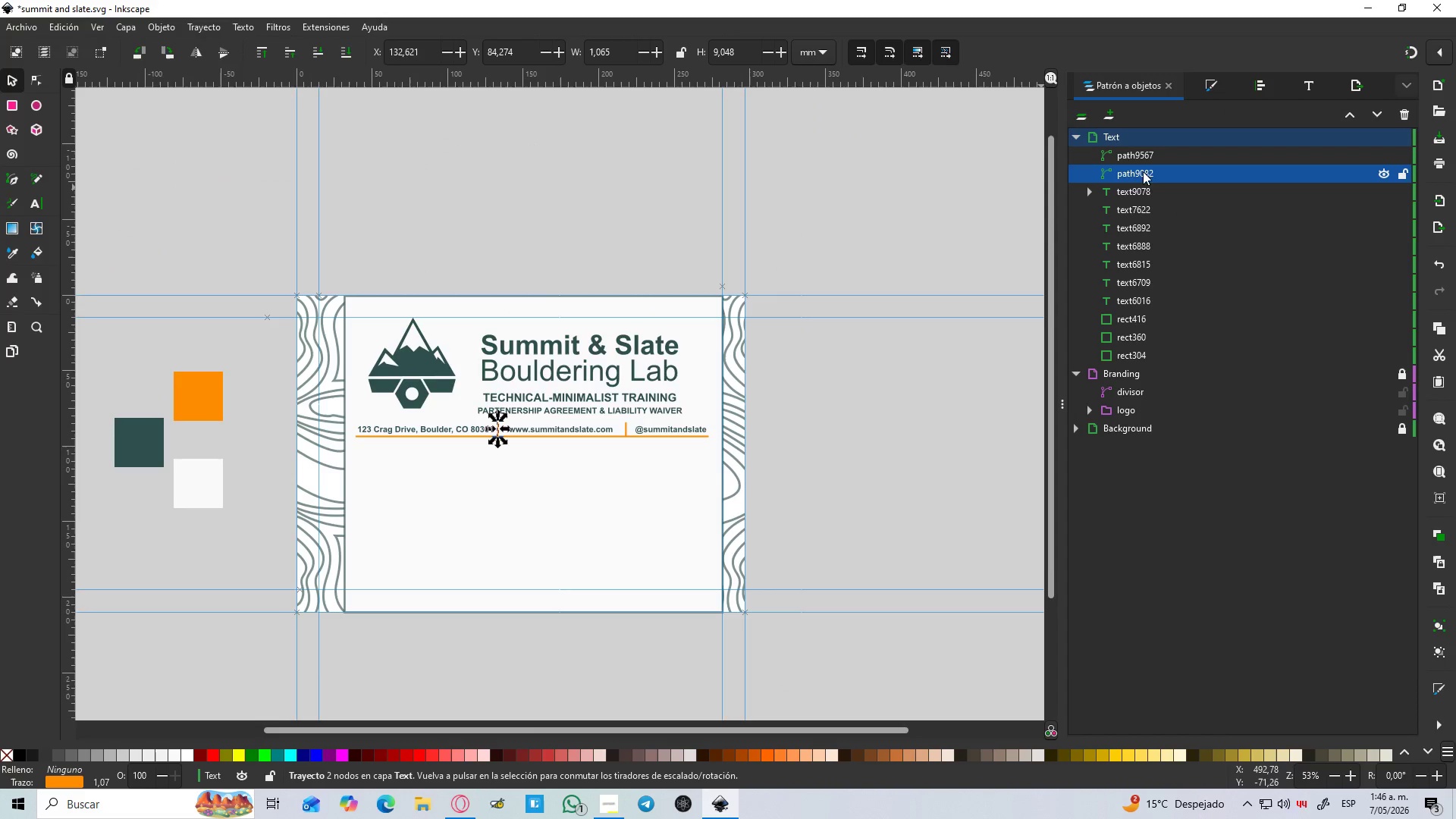 
hold_key(key=ShiftLeft, duration=0.75)
left_click([1147, 162])
 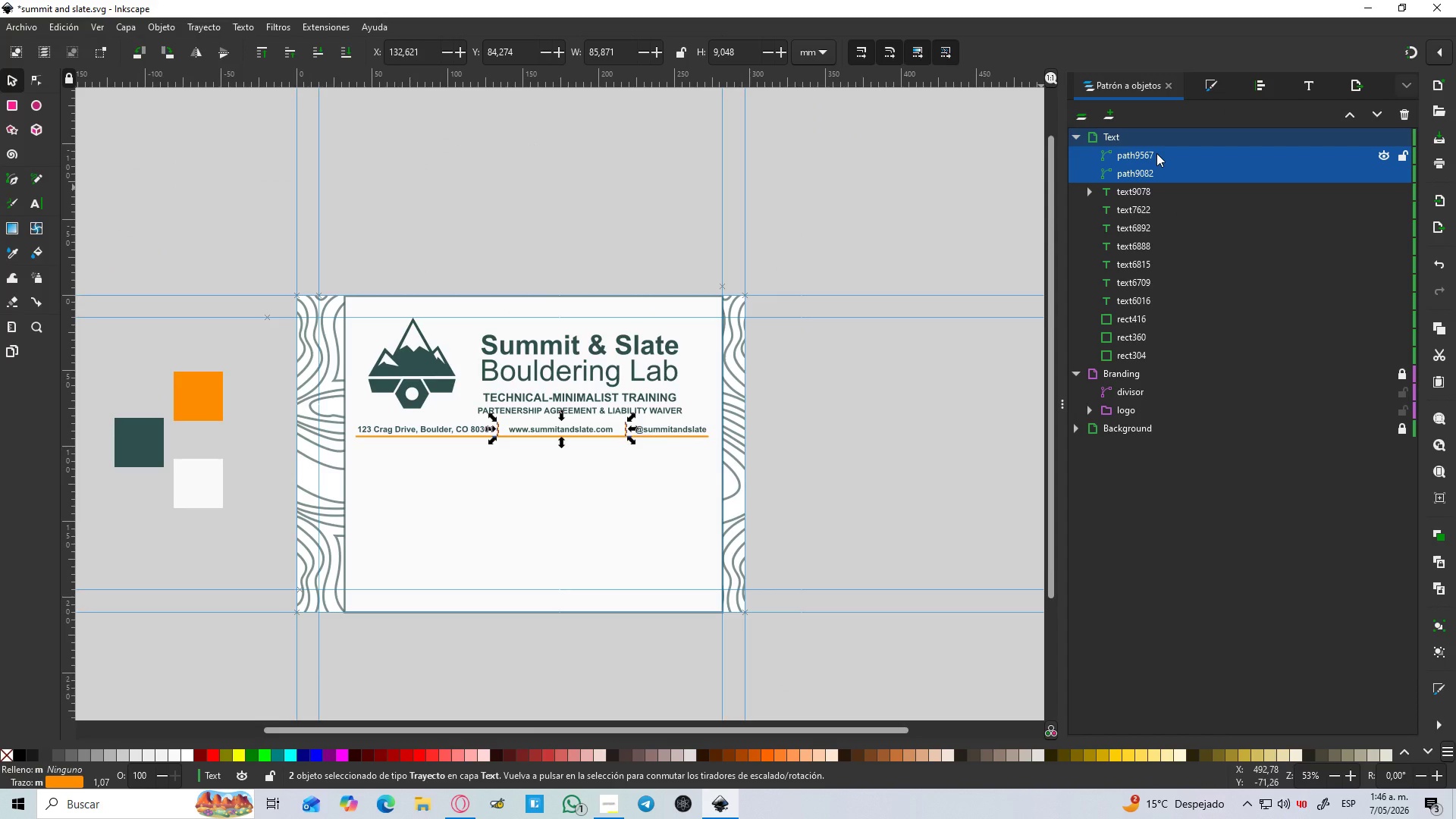 
left_click_drag(start_coordinate=[1156, 153], to_coordinate=[1185, 385])
 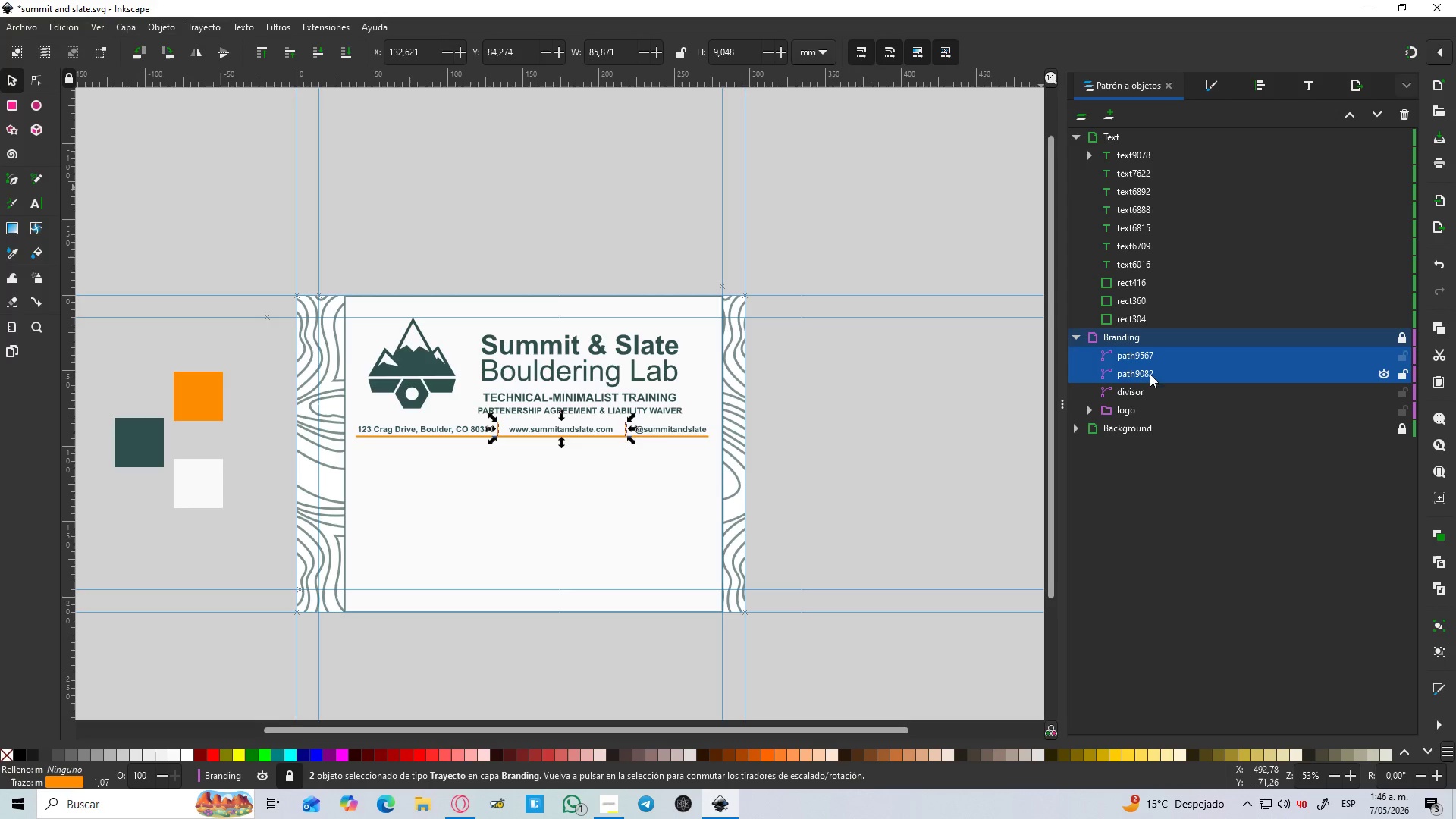 
hold_key(key=ShiftLeft, duration=0.8)
left_click([1144, 397])
 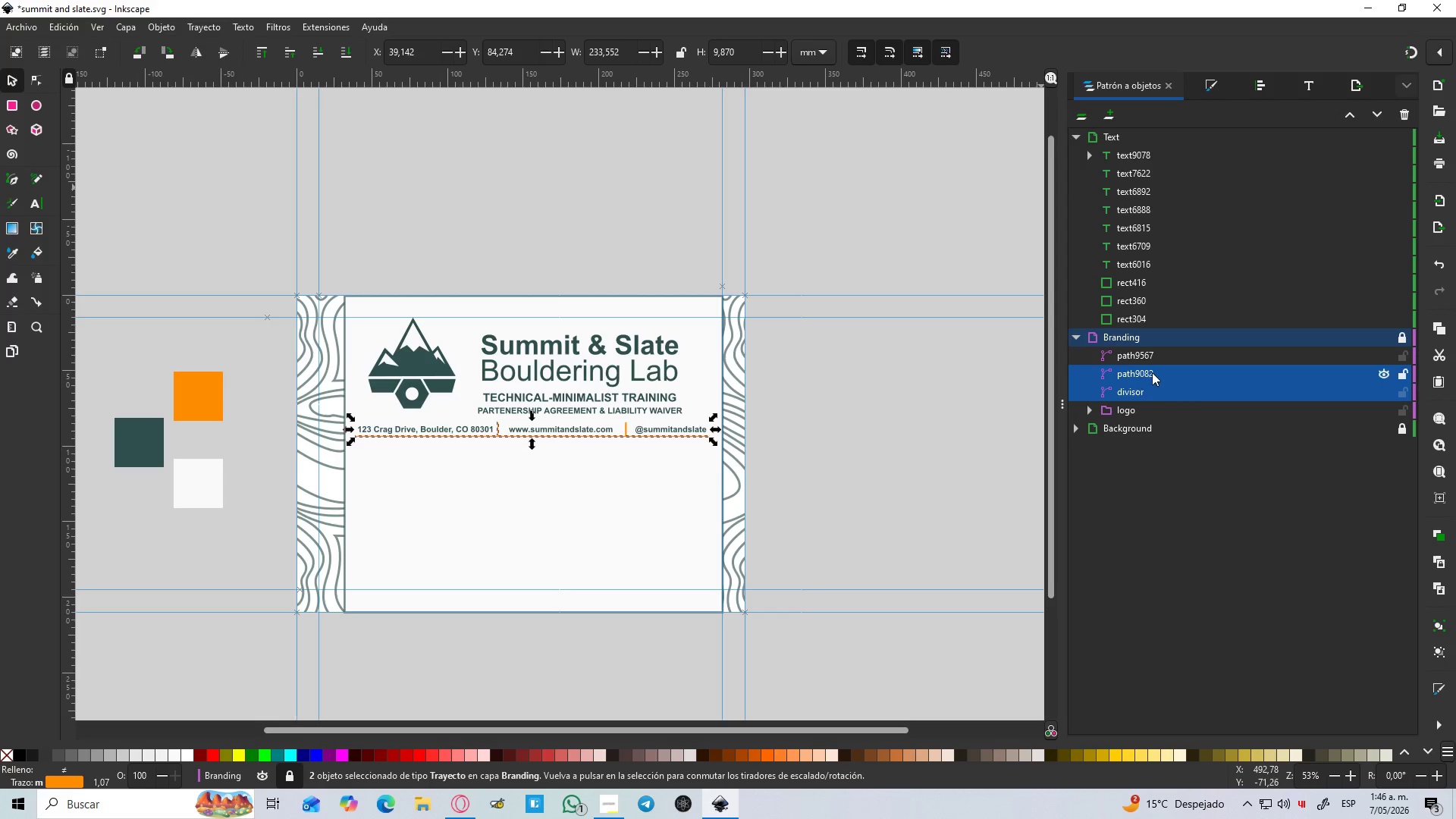 
hold_key(key=ControlLeft, duration=0.73)
left_click([1145, 352])
 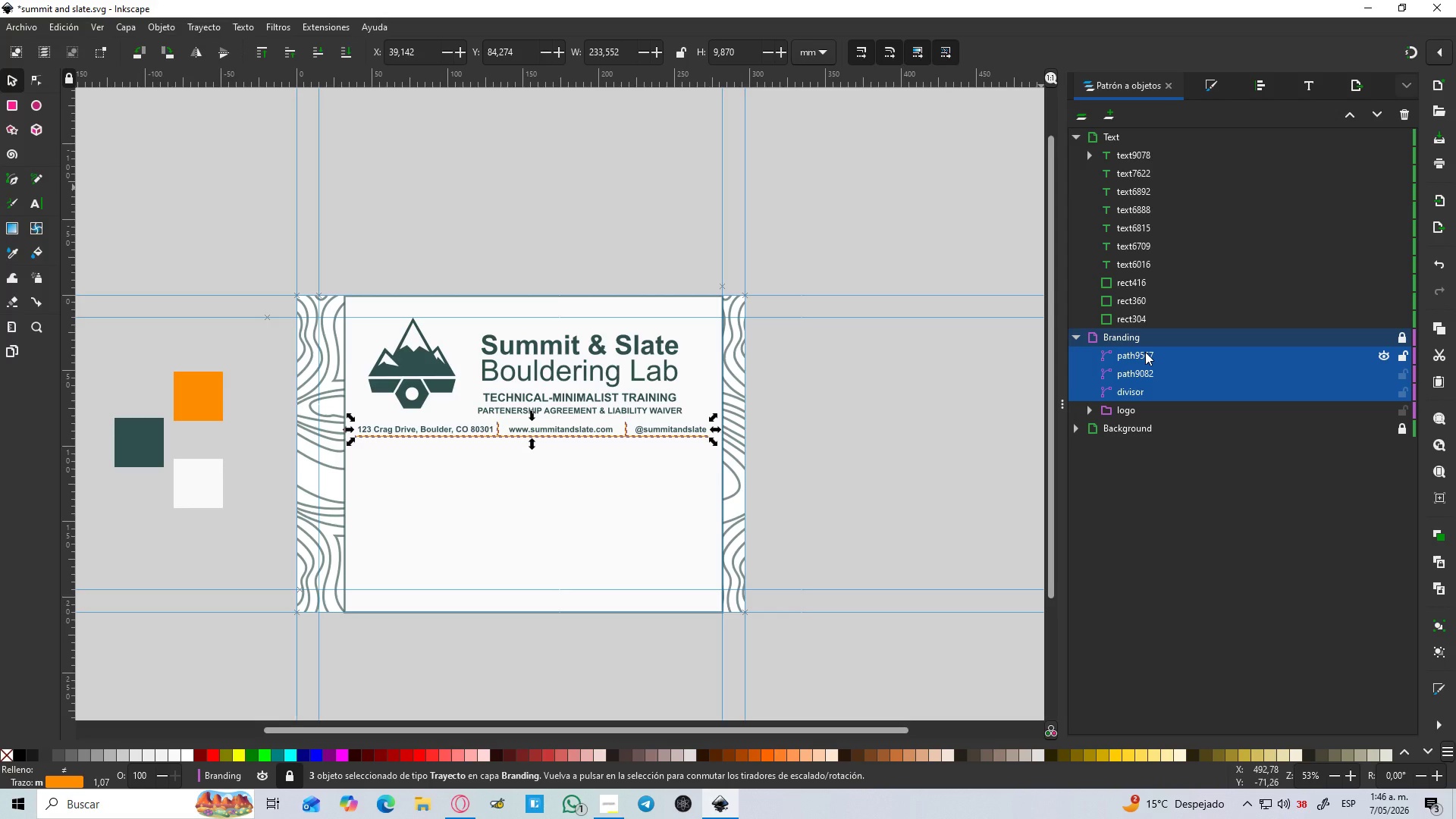 
key(Control+NumpadAdd)
 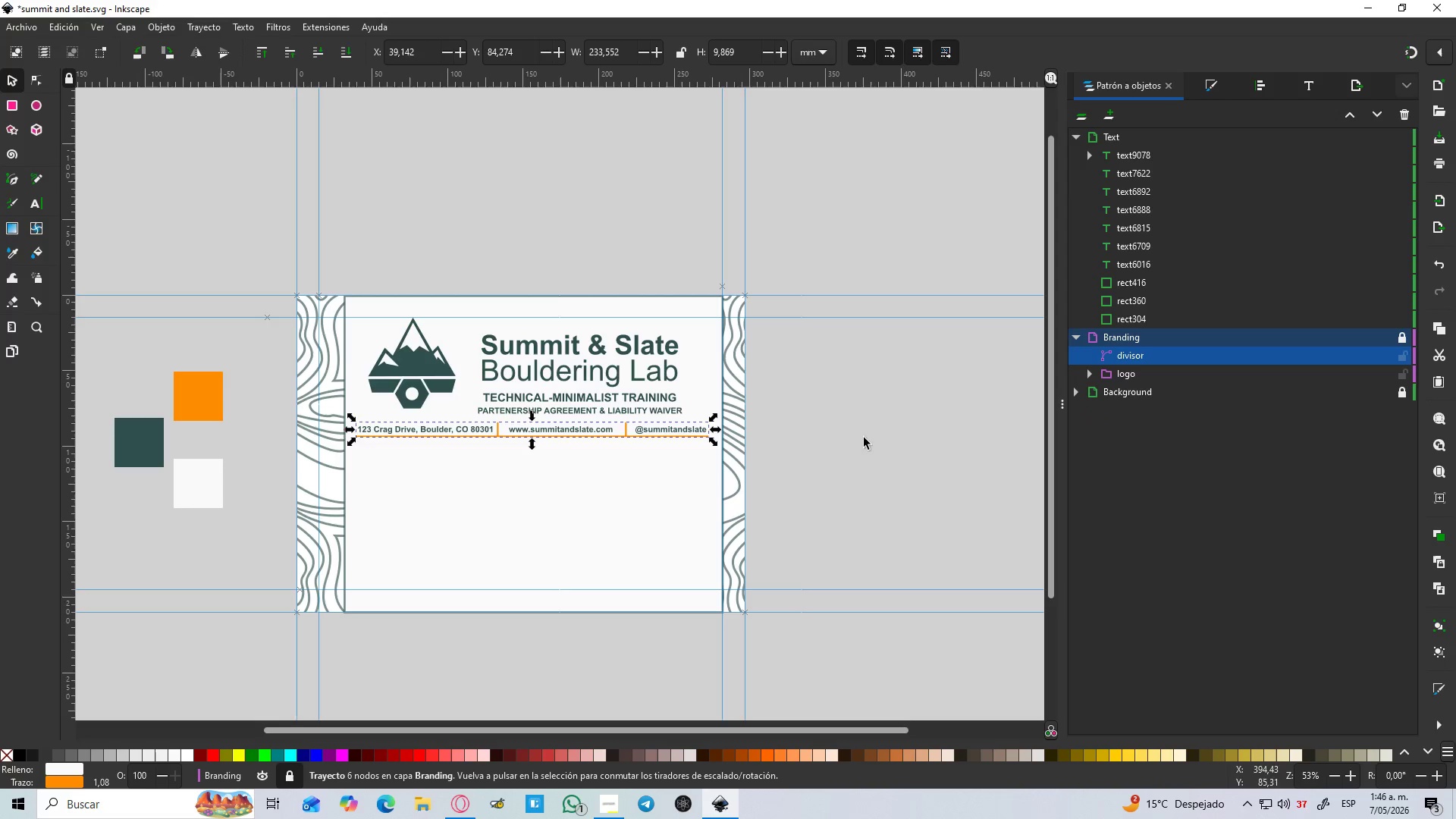 
left_click([773, 469])
 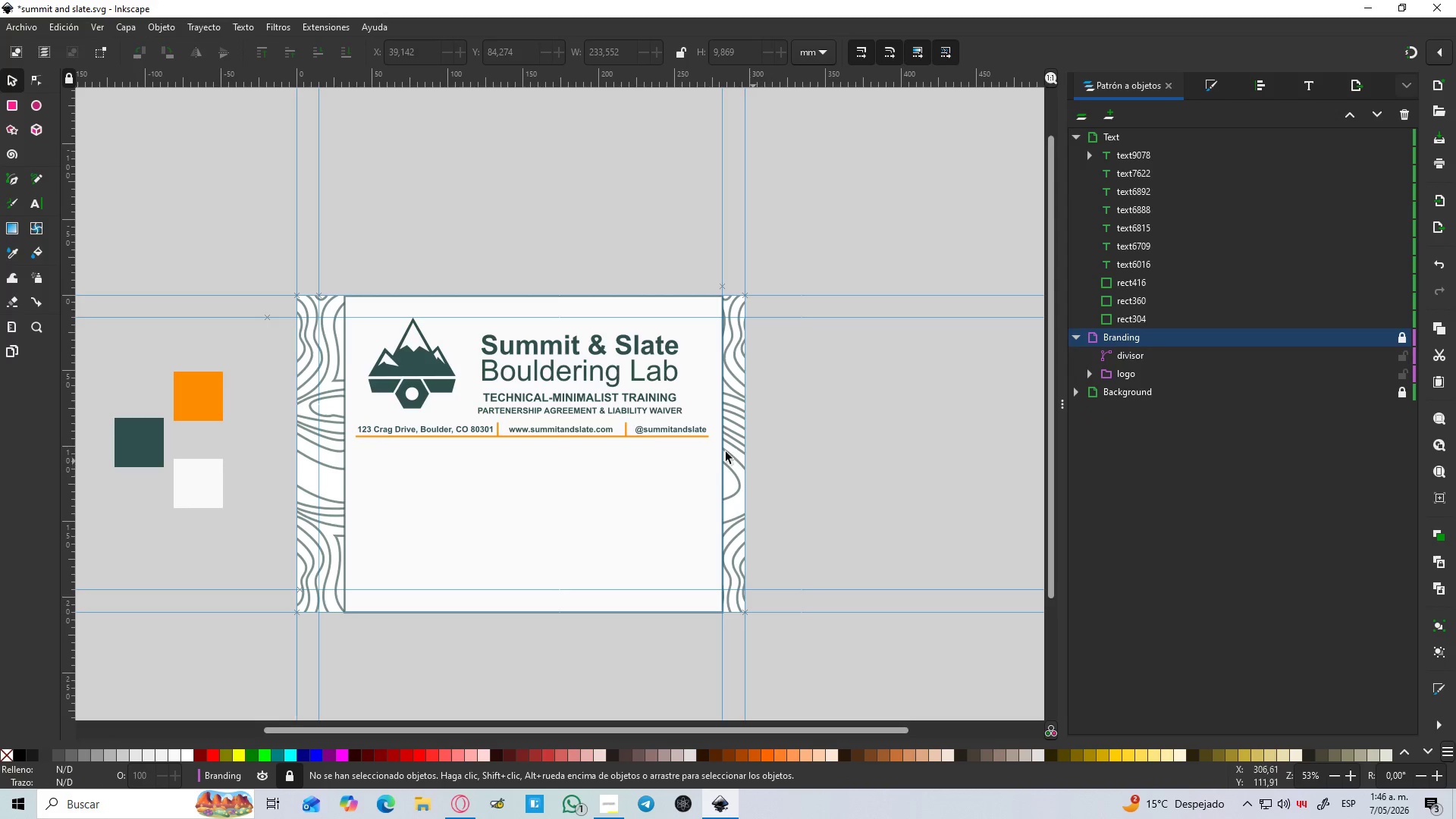 
hold_key(key=ControlLeft, duration=0.58)
scroll: coordinate [585, 427], scroll_direction: up, amount: 3.0
 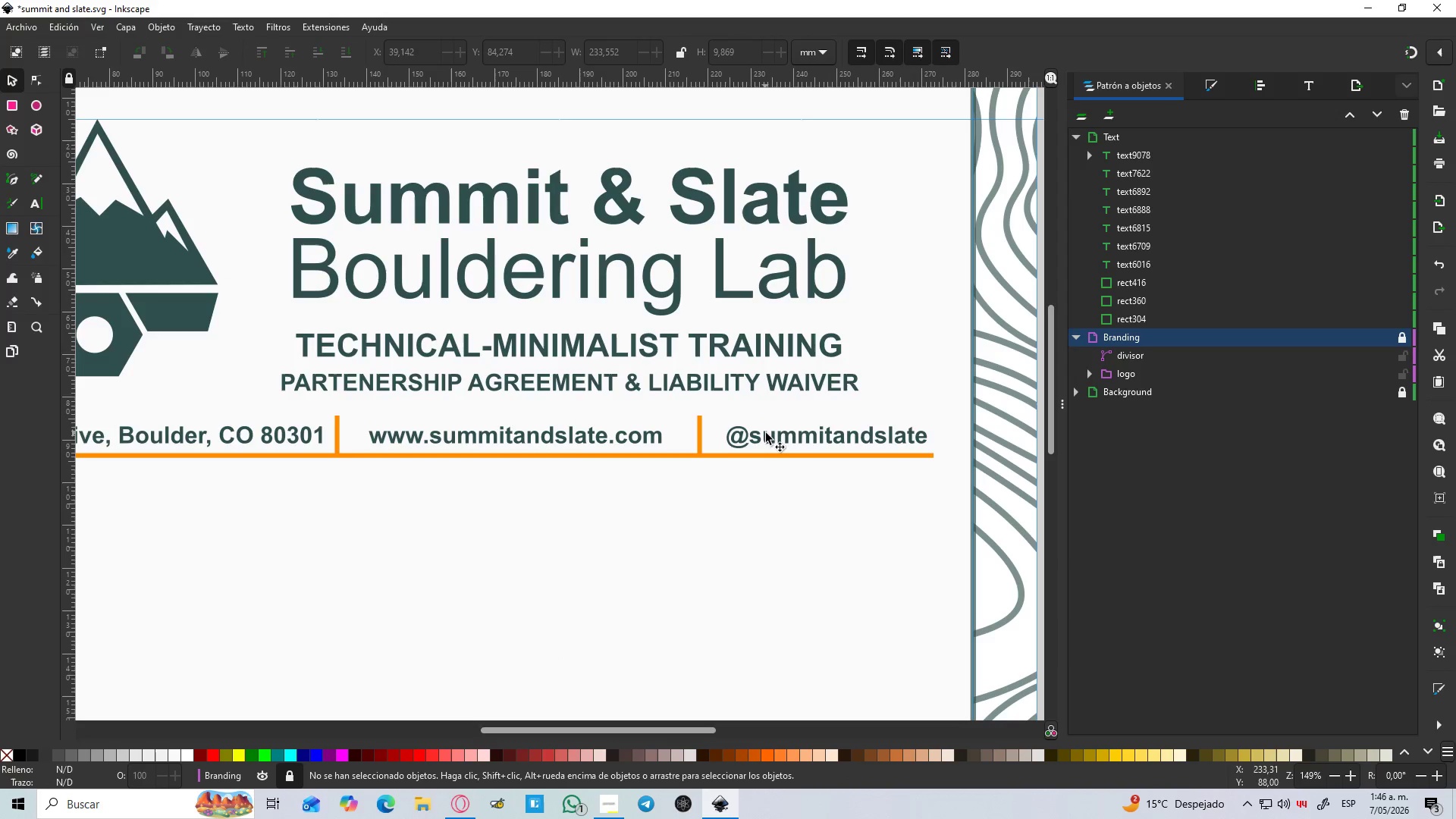 
left_click_drag(start_coordinate=[766, 434], to_coordinate=[752, 434])
 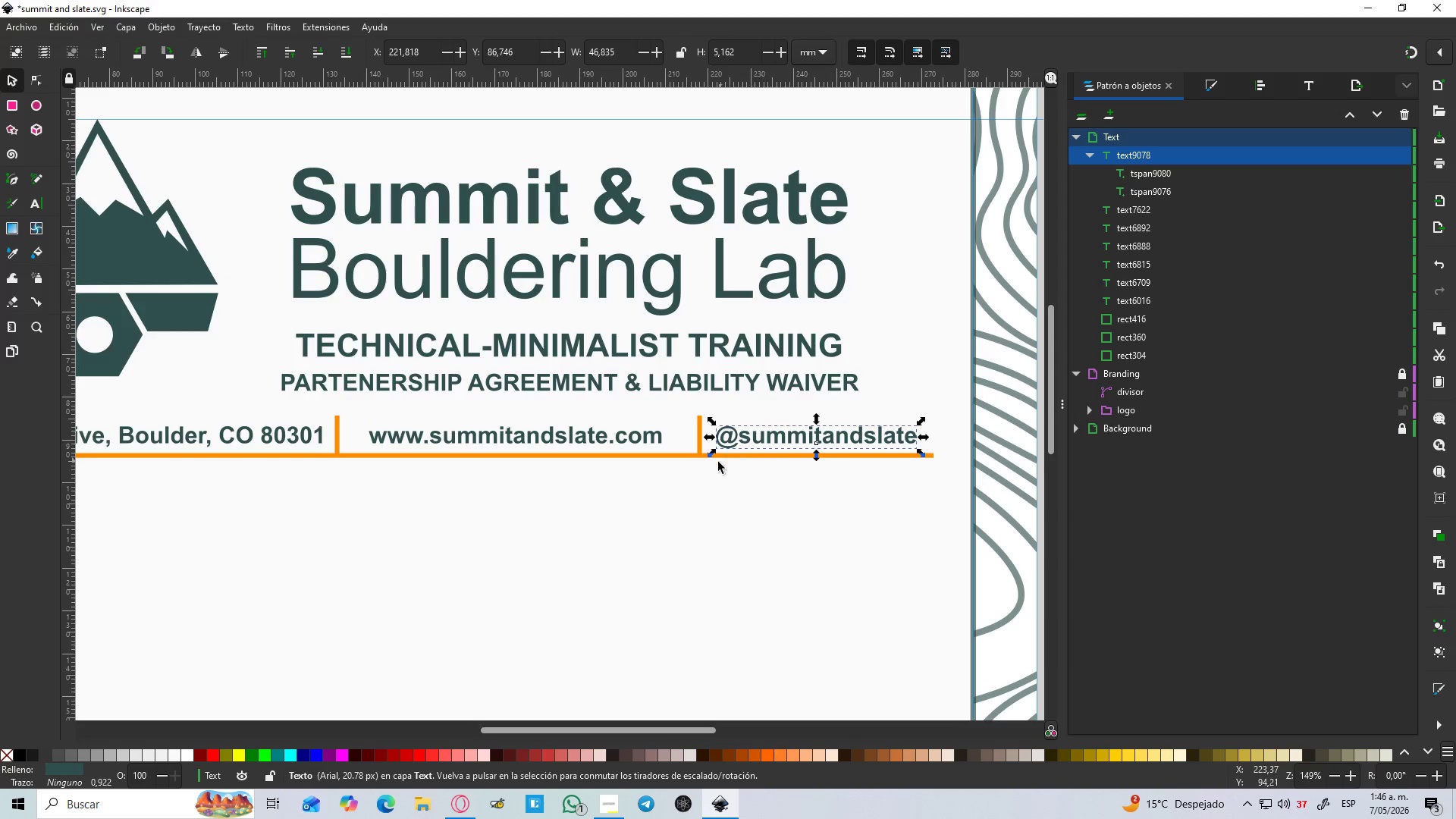 
hold_key(key=ControlLeft, duration=1.28)
scroll: coordinate [712, 467], scroll_direction: down, amount: 2.0
 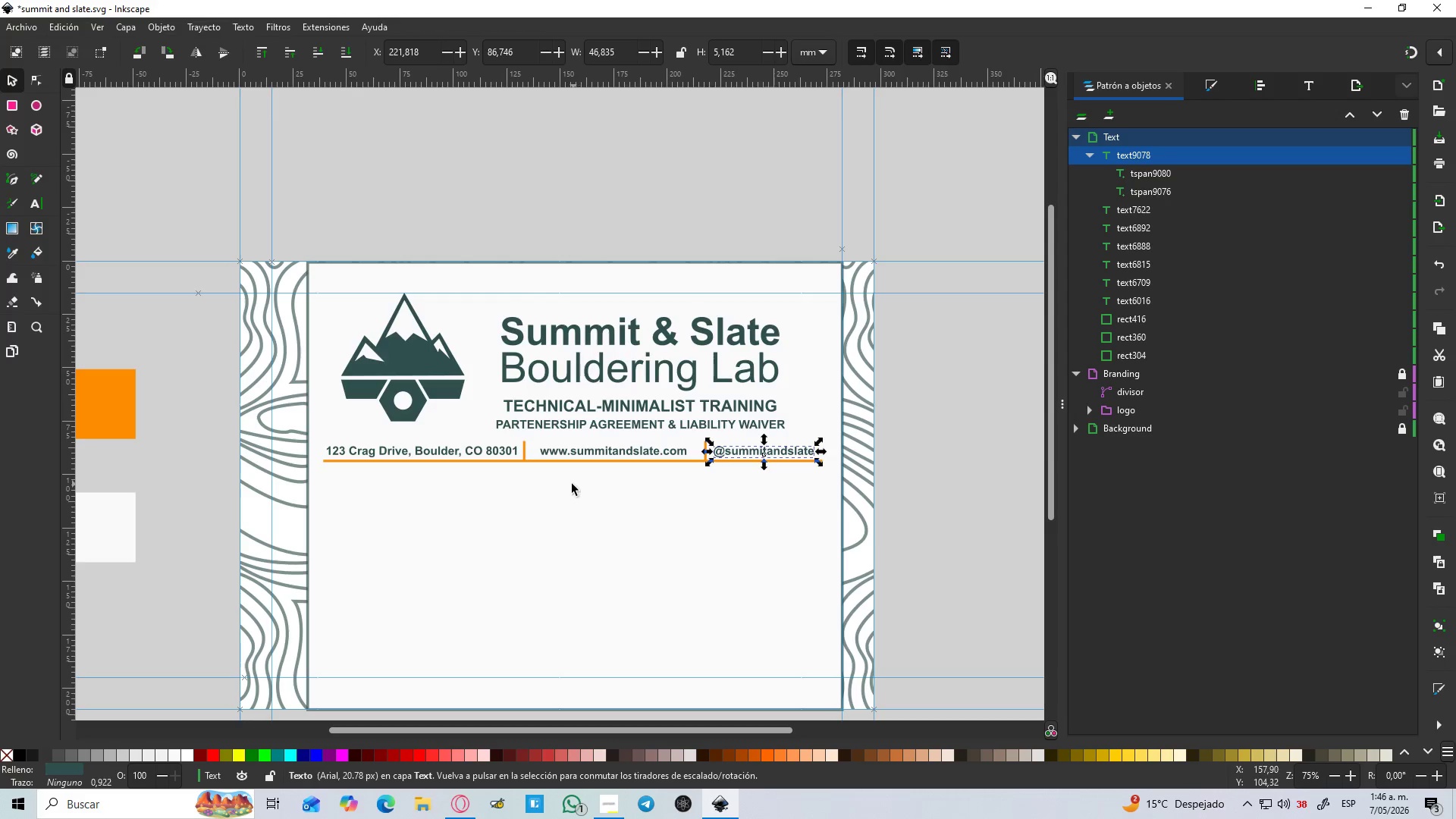 
scroll: coordinate [572, 483], scroll_direction: up, amount: 2.0
 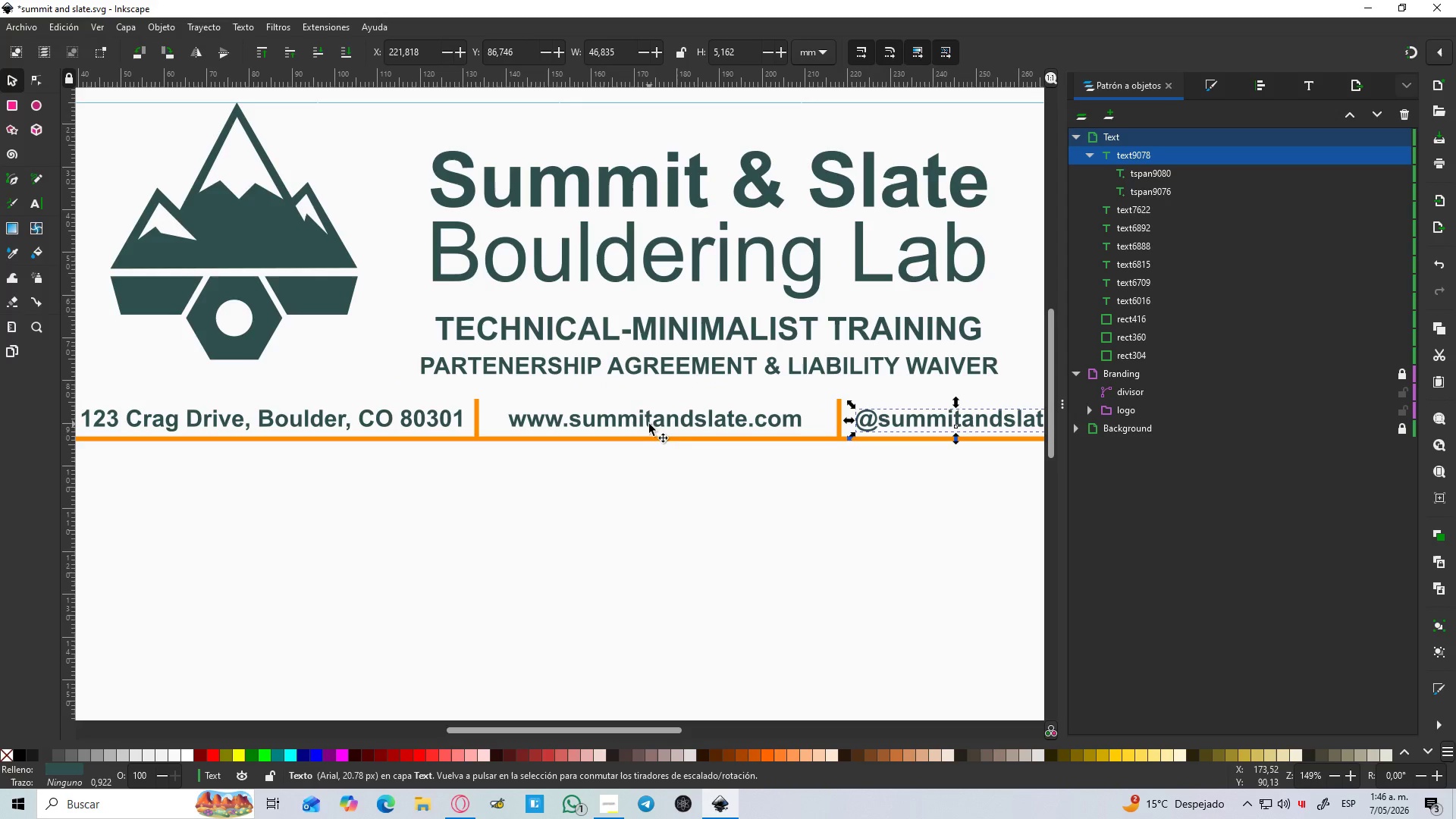 
hold_key(key=ControlLeft, duration=1.5)
scroll: coordinate [639, 421], scroll_direction: down, amount: 2.0
 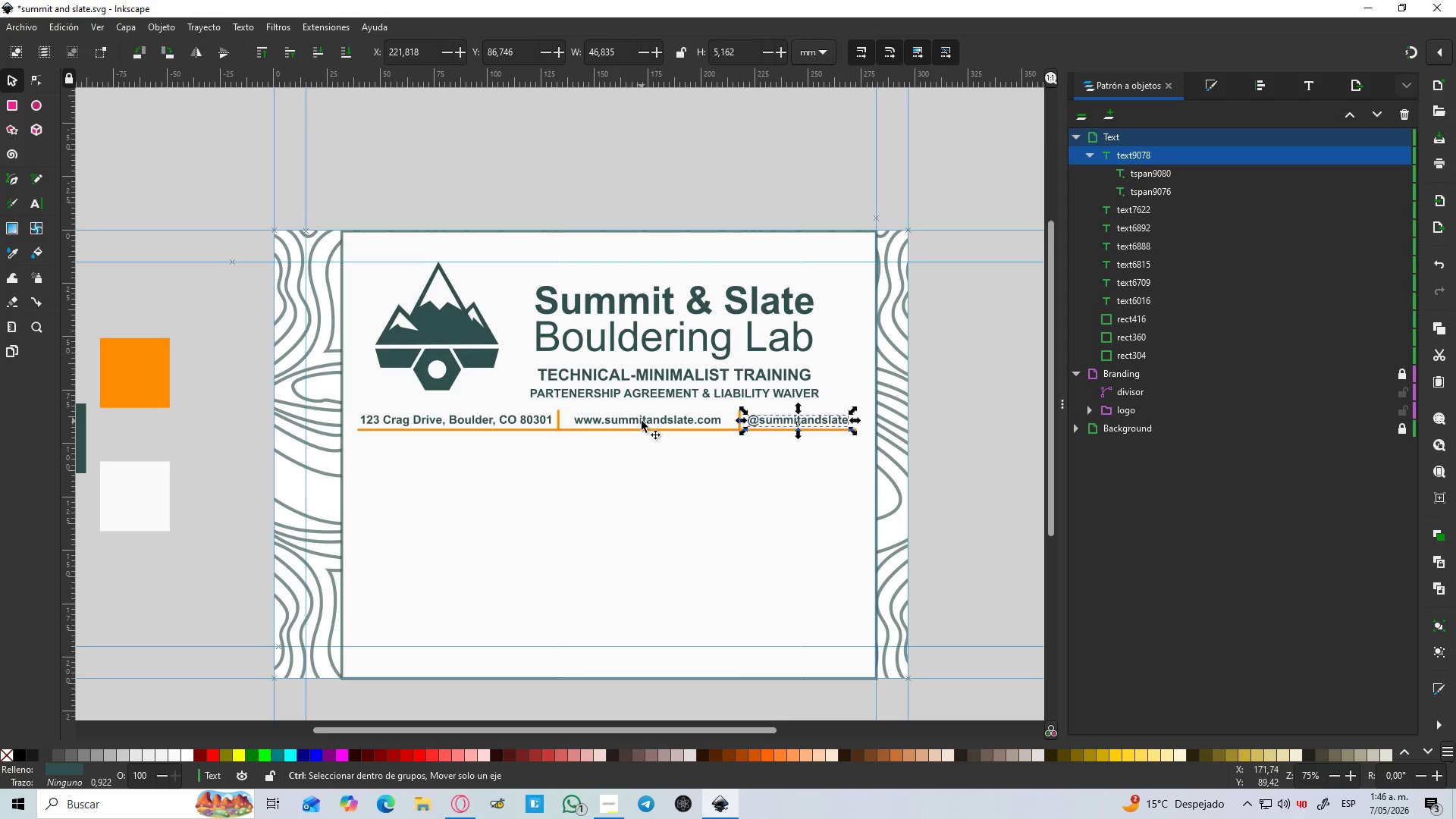 
key(Control+ControlLeft)
 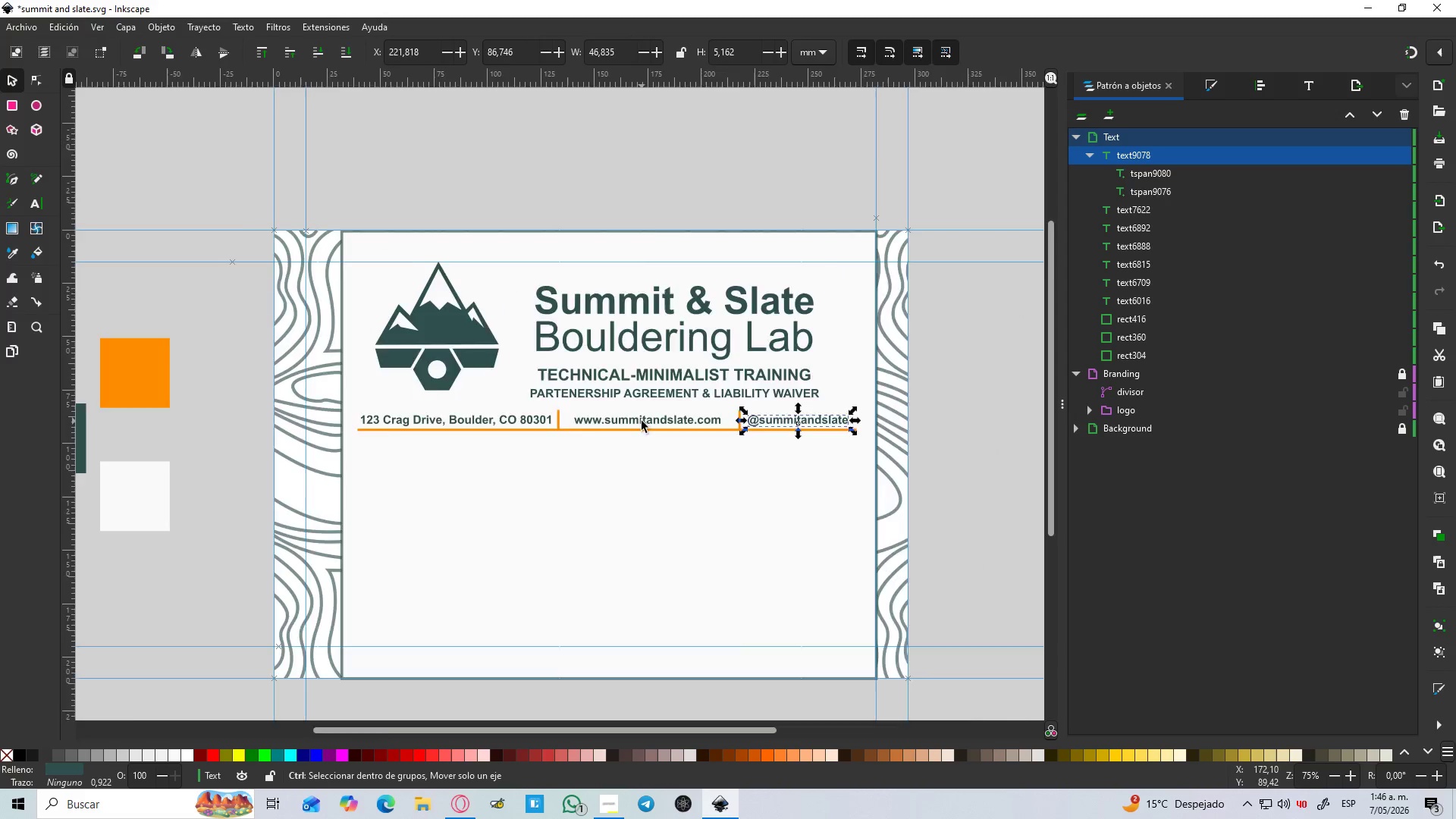 
key(Control+ControlLeft)
 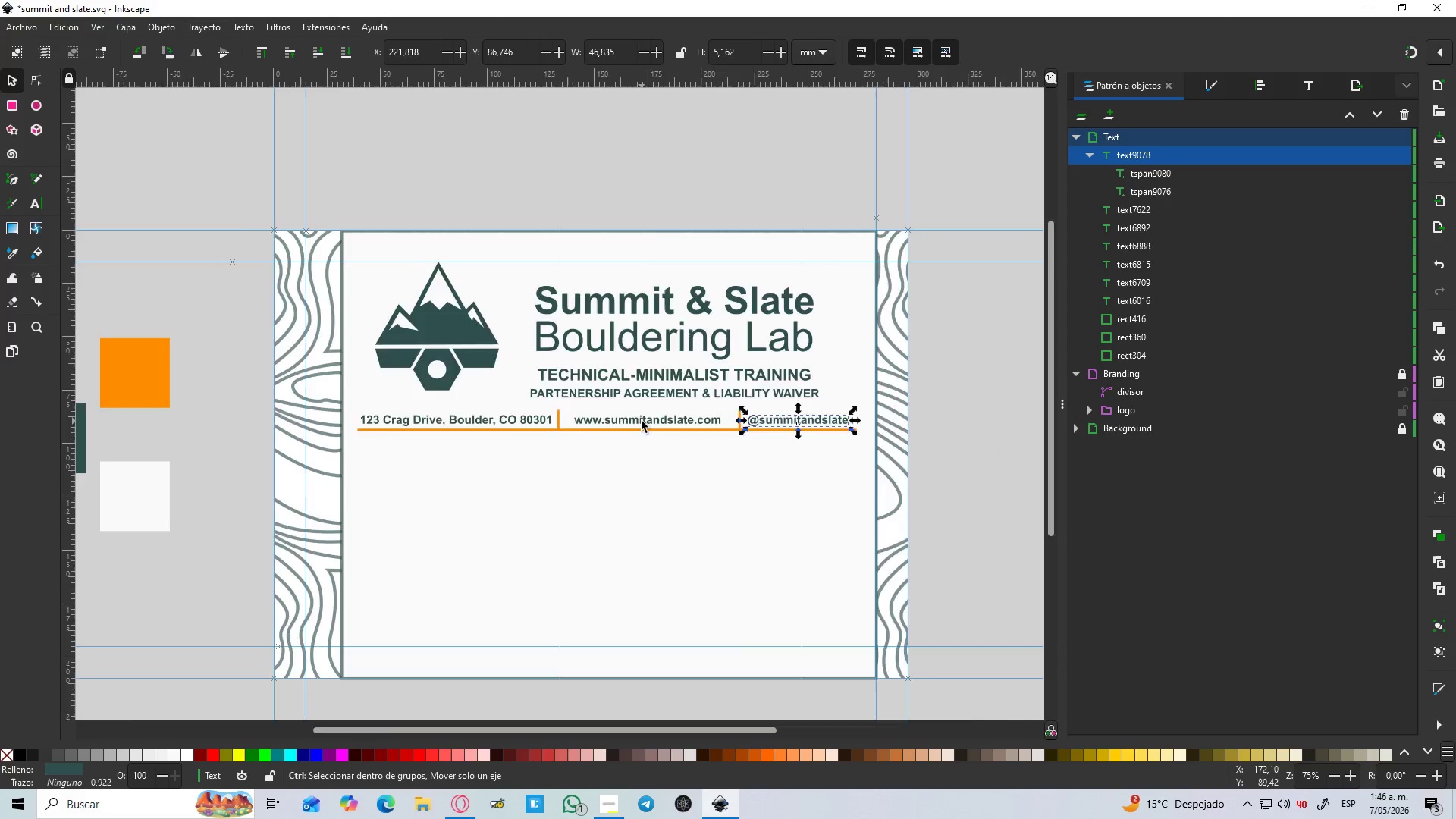 
key(Control+ControlLeft)
 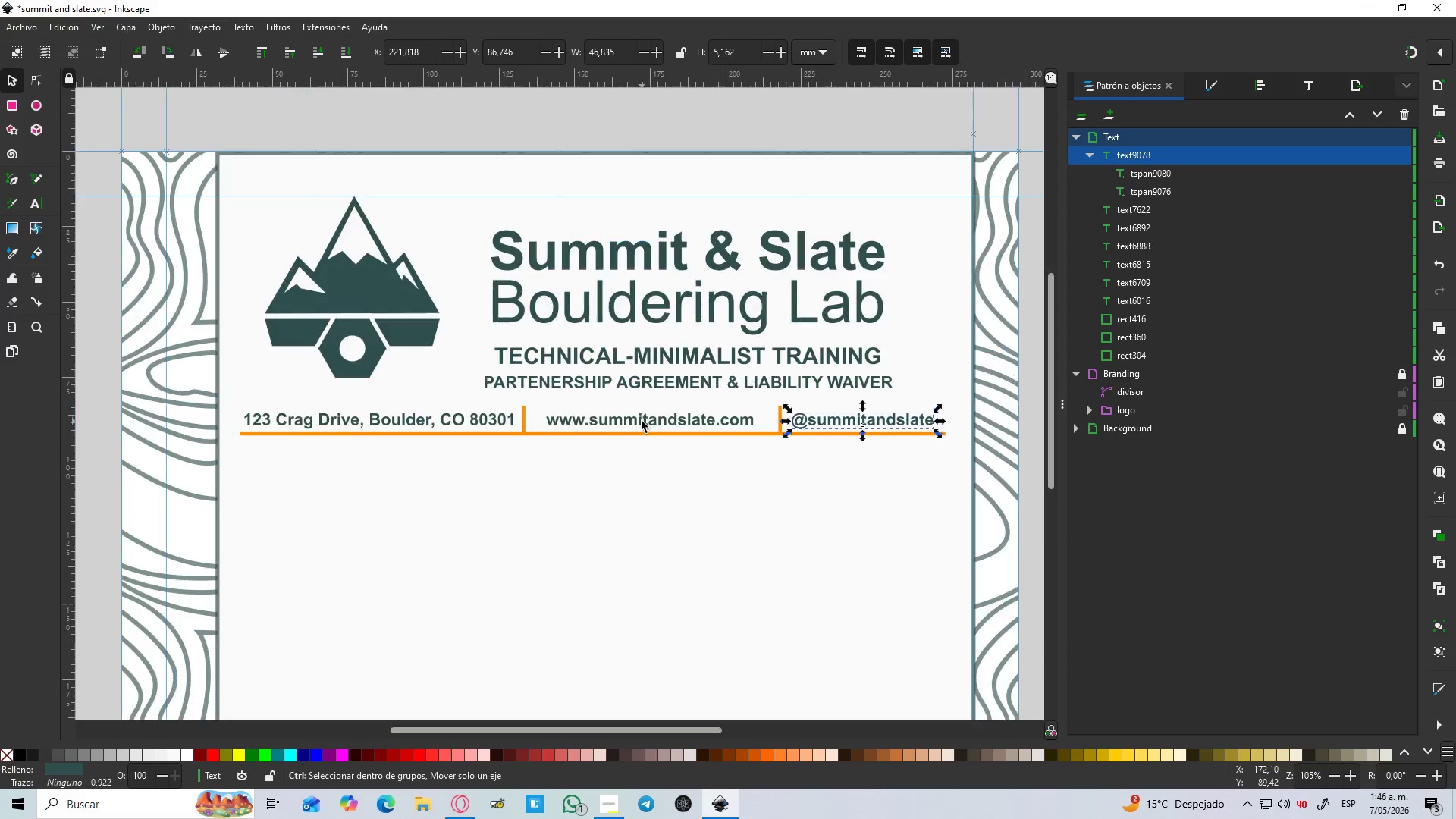 
key(Control+ControlLeft)
 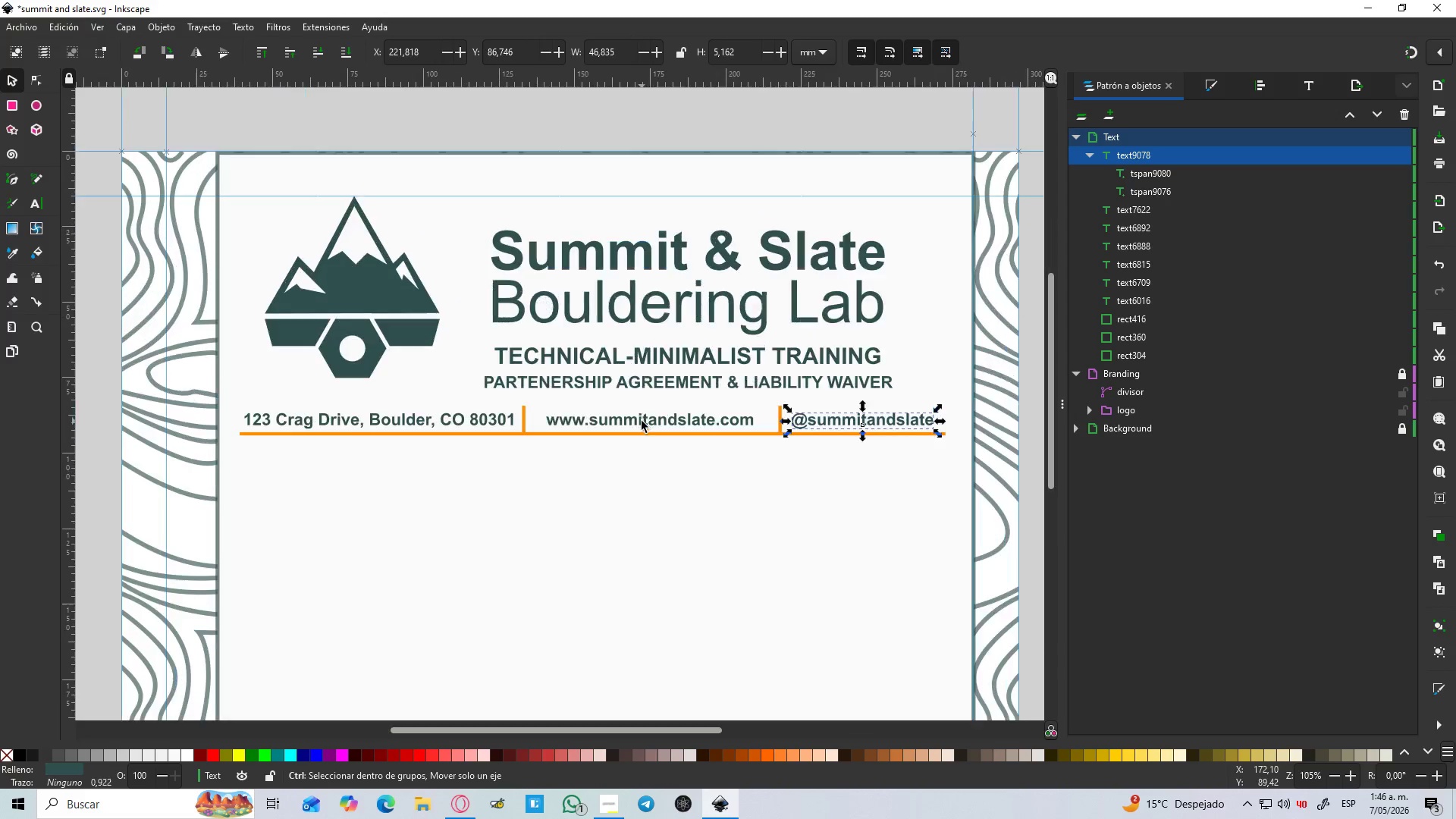 
key(Control+ControlLeft)
 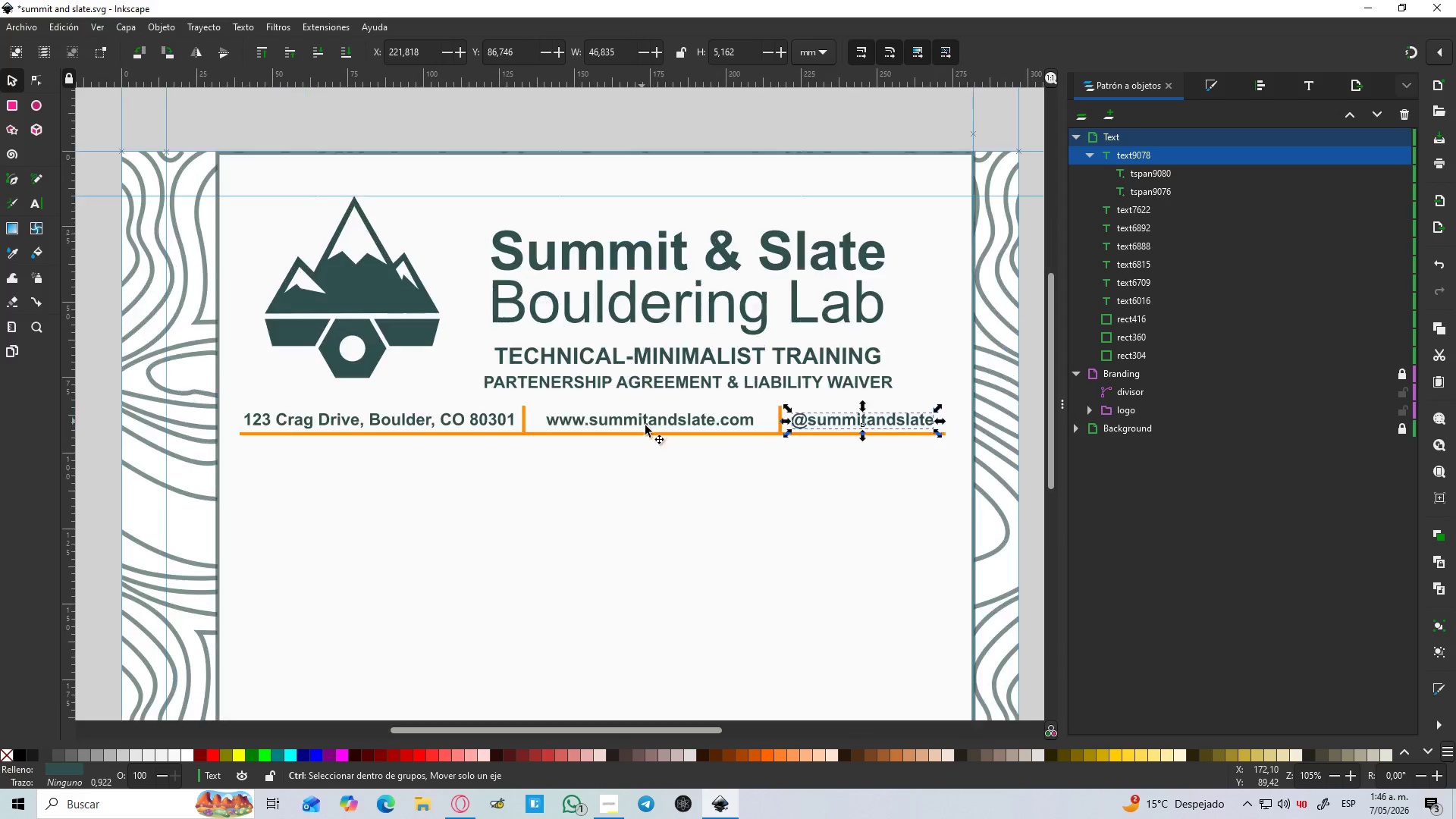 
key(Control+ControlLeft)
 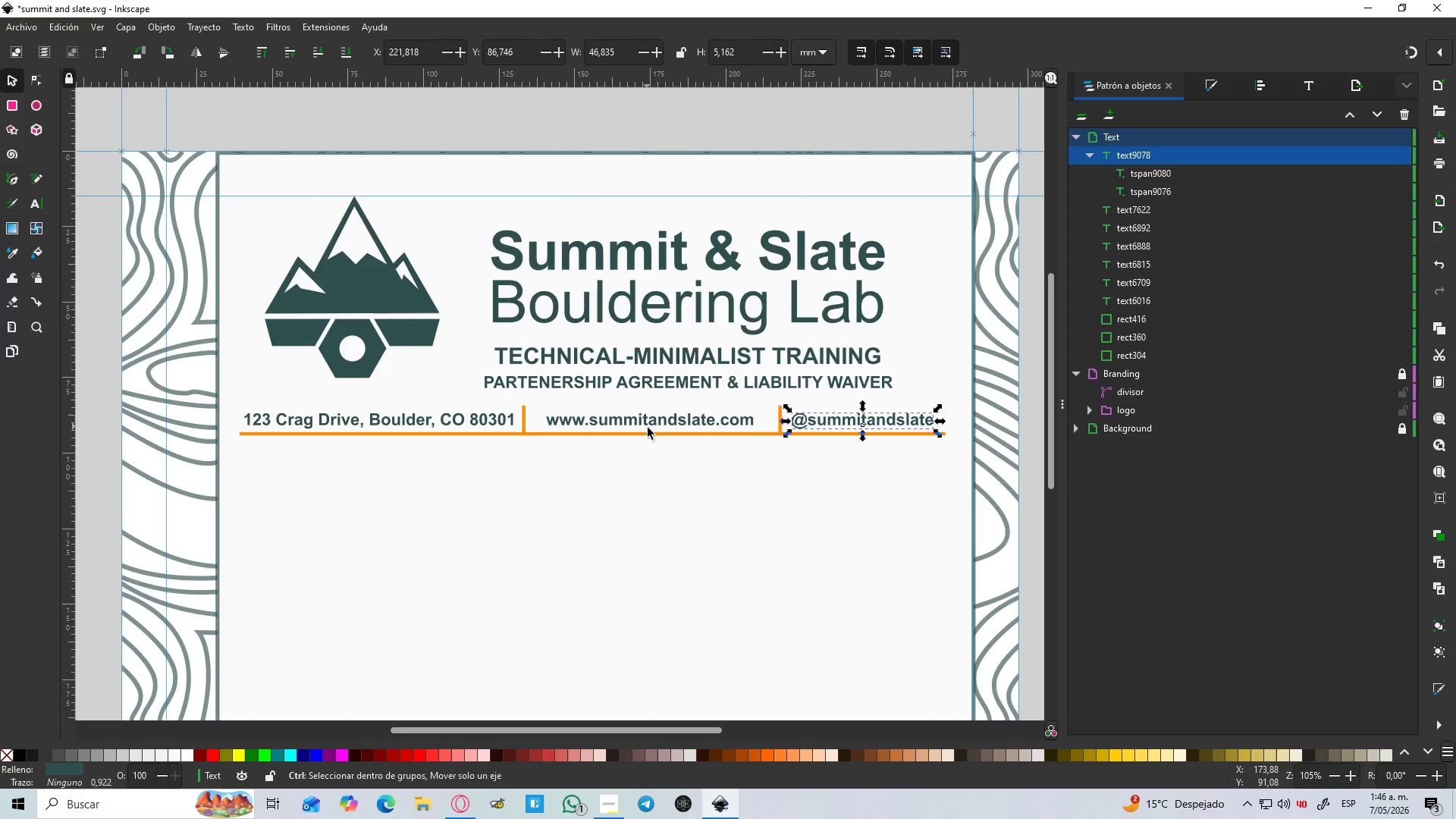 
key(Control+ControlLeft)
 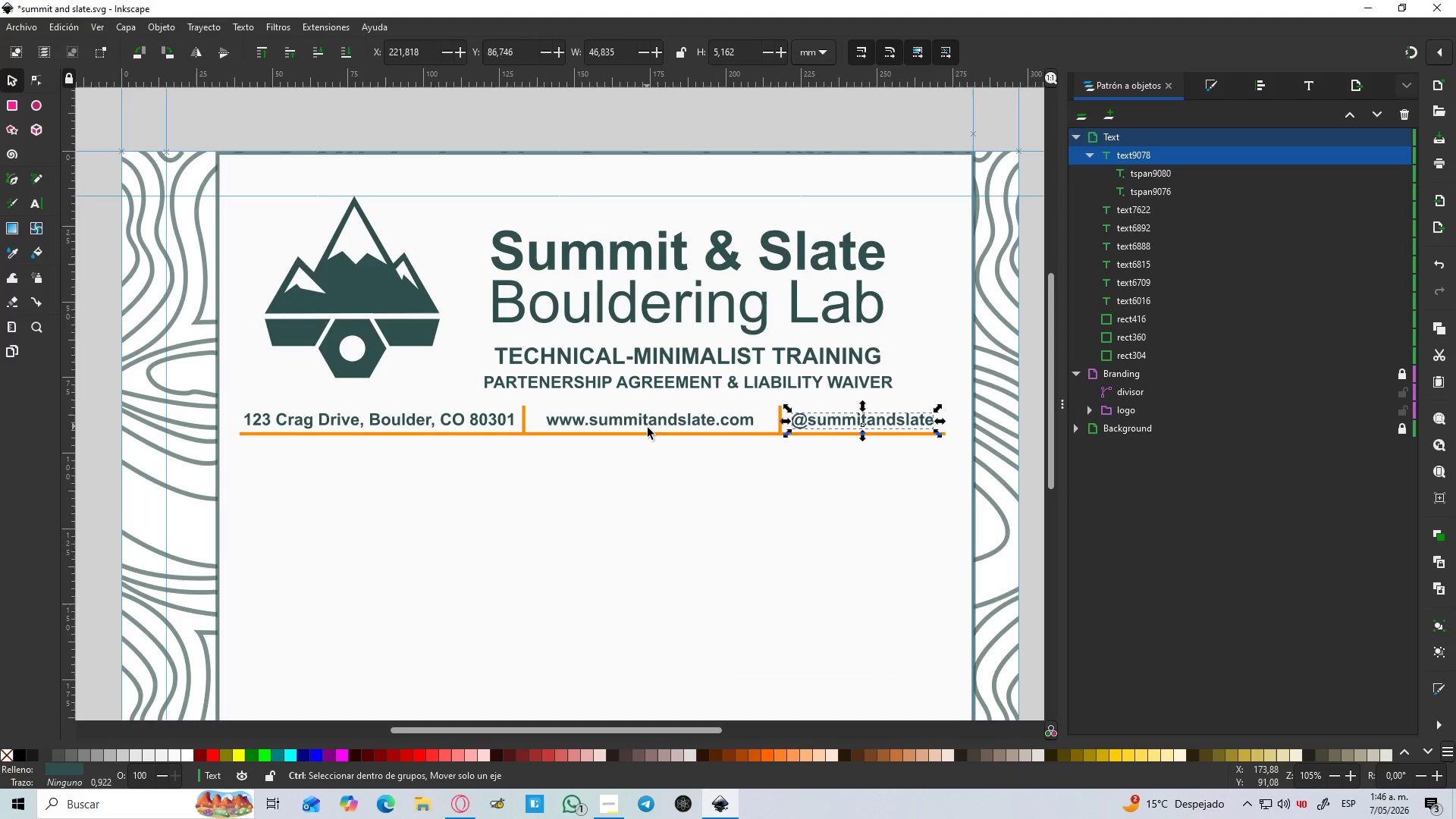 
key(Control+ControlLeft)
 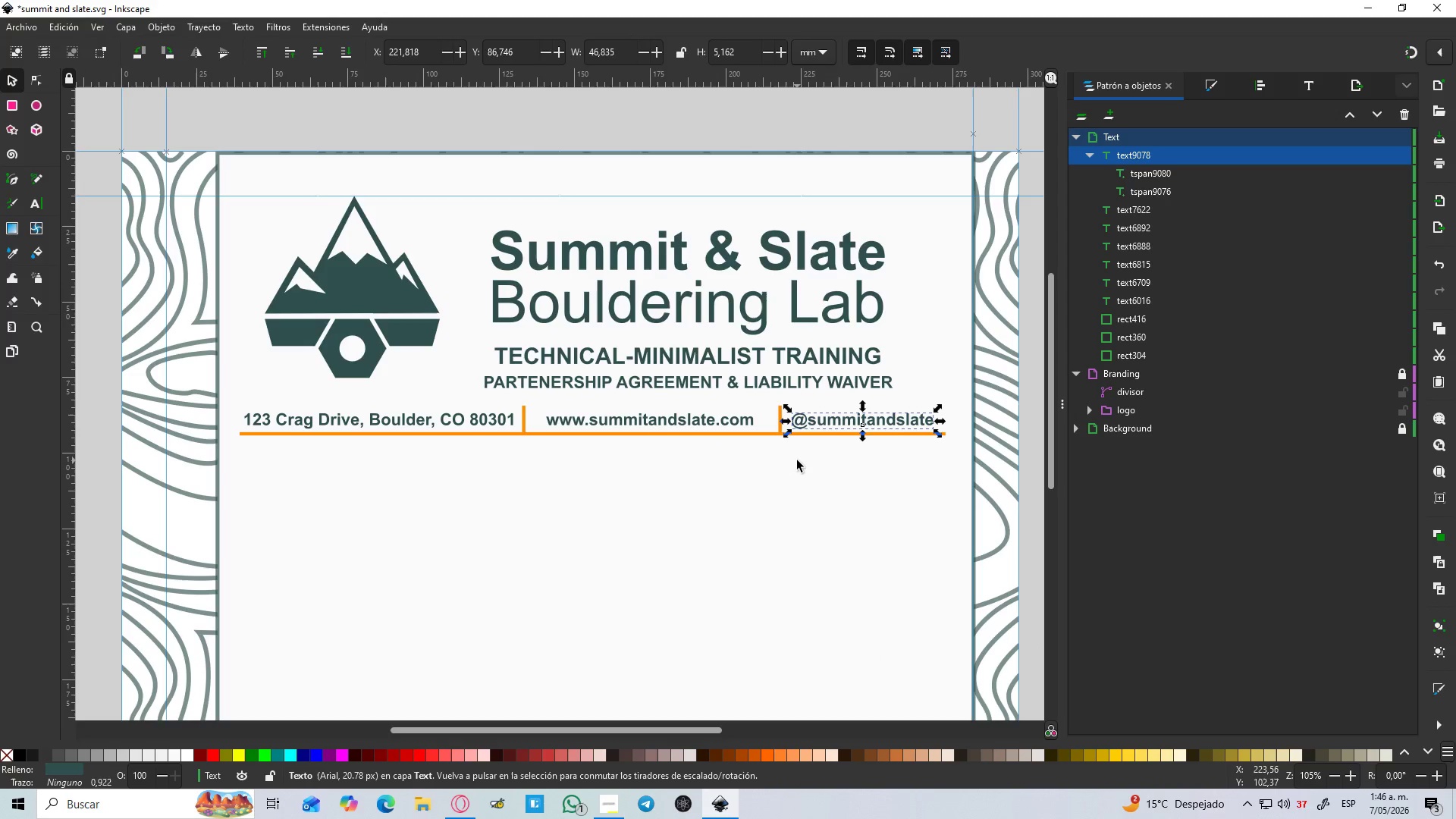 
scroll: coordinate [642, 421], scroll_direction: up, amount: 1.0
 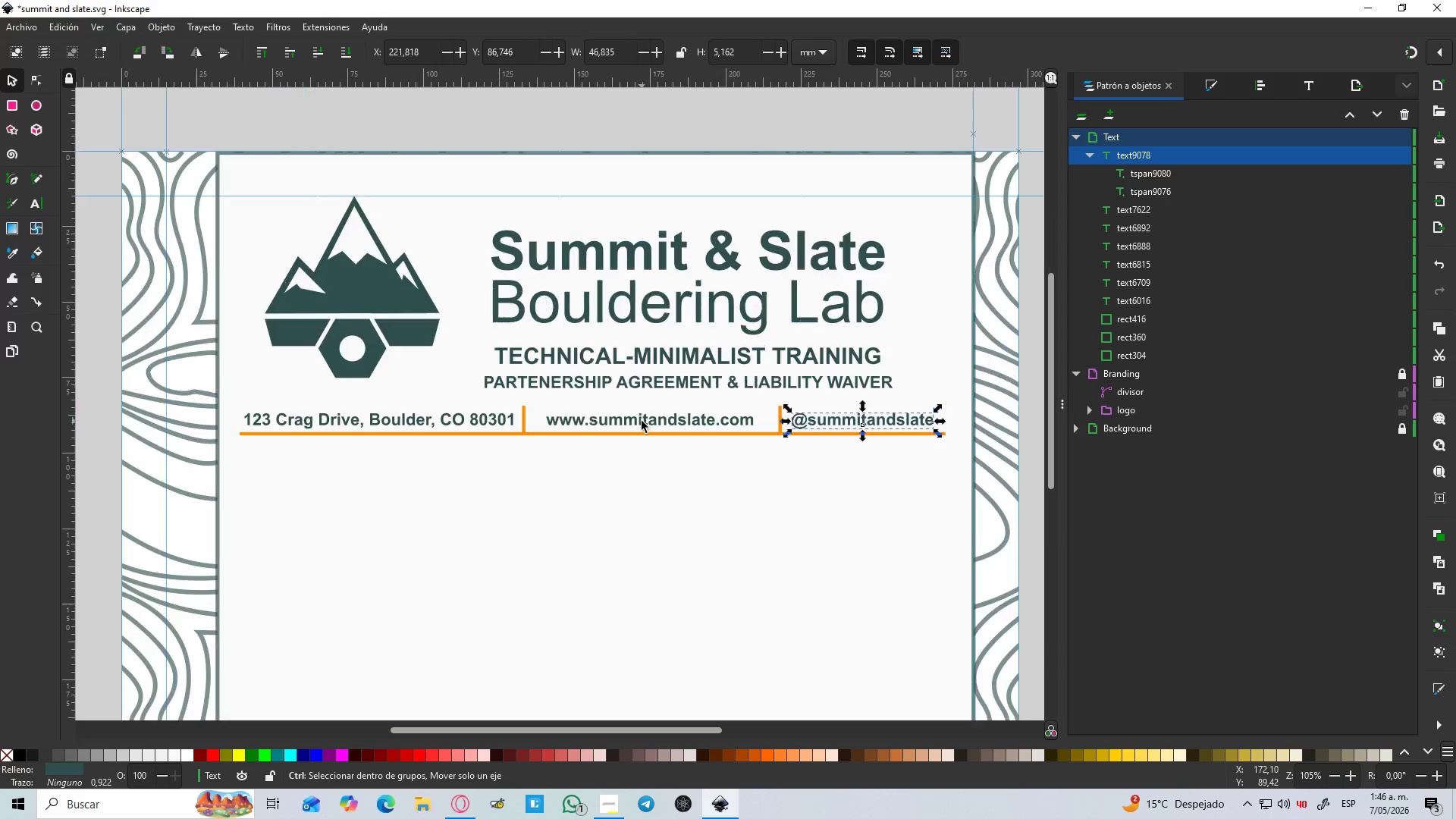 
left_click([840, 503])
 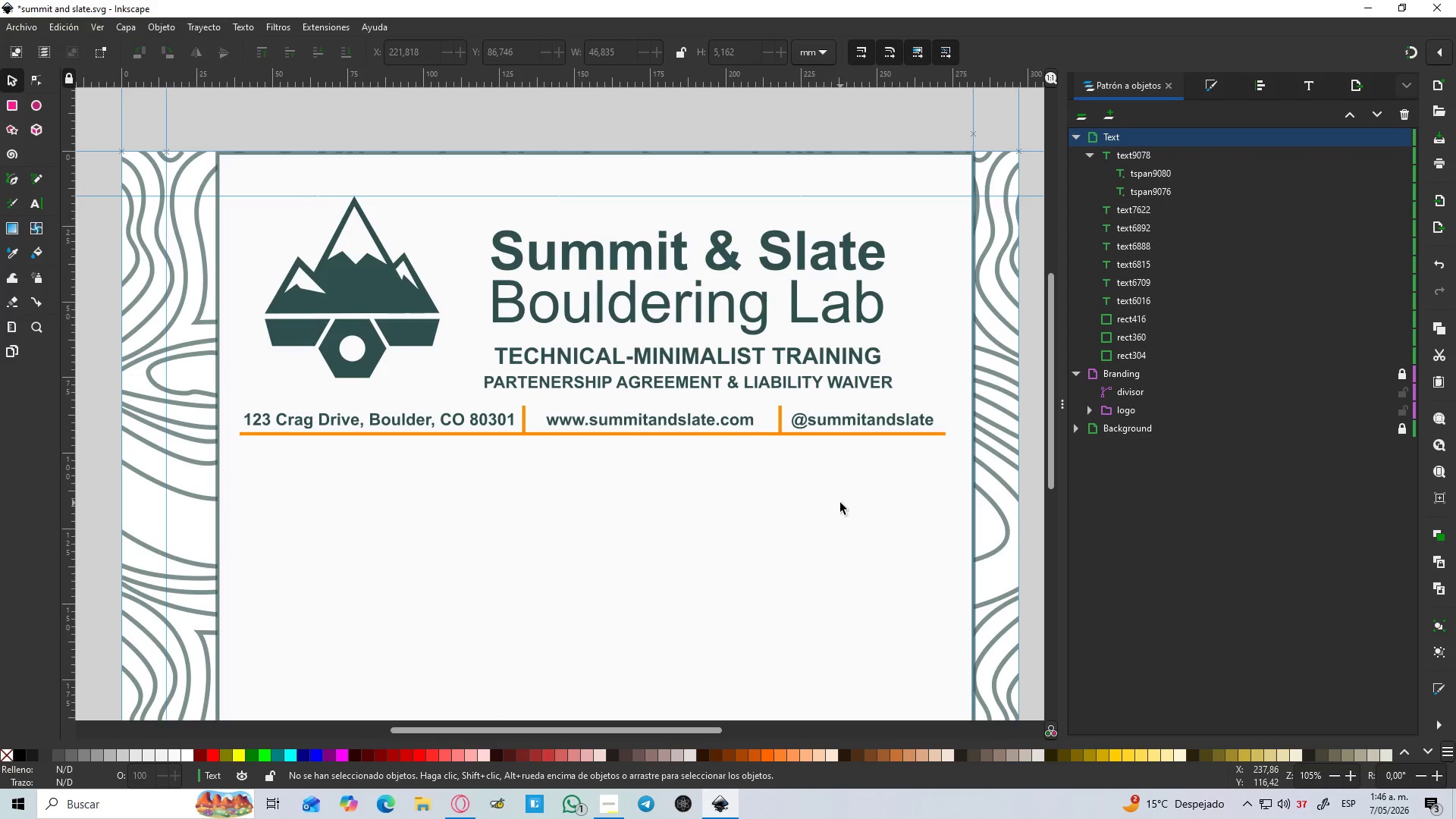 
hold_key(key=ControlLeft, duration=0.78)
 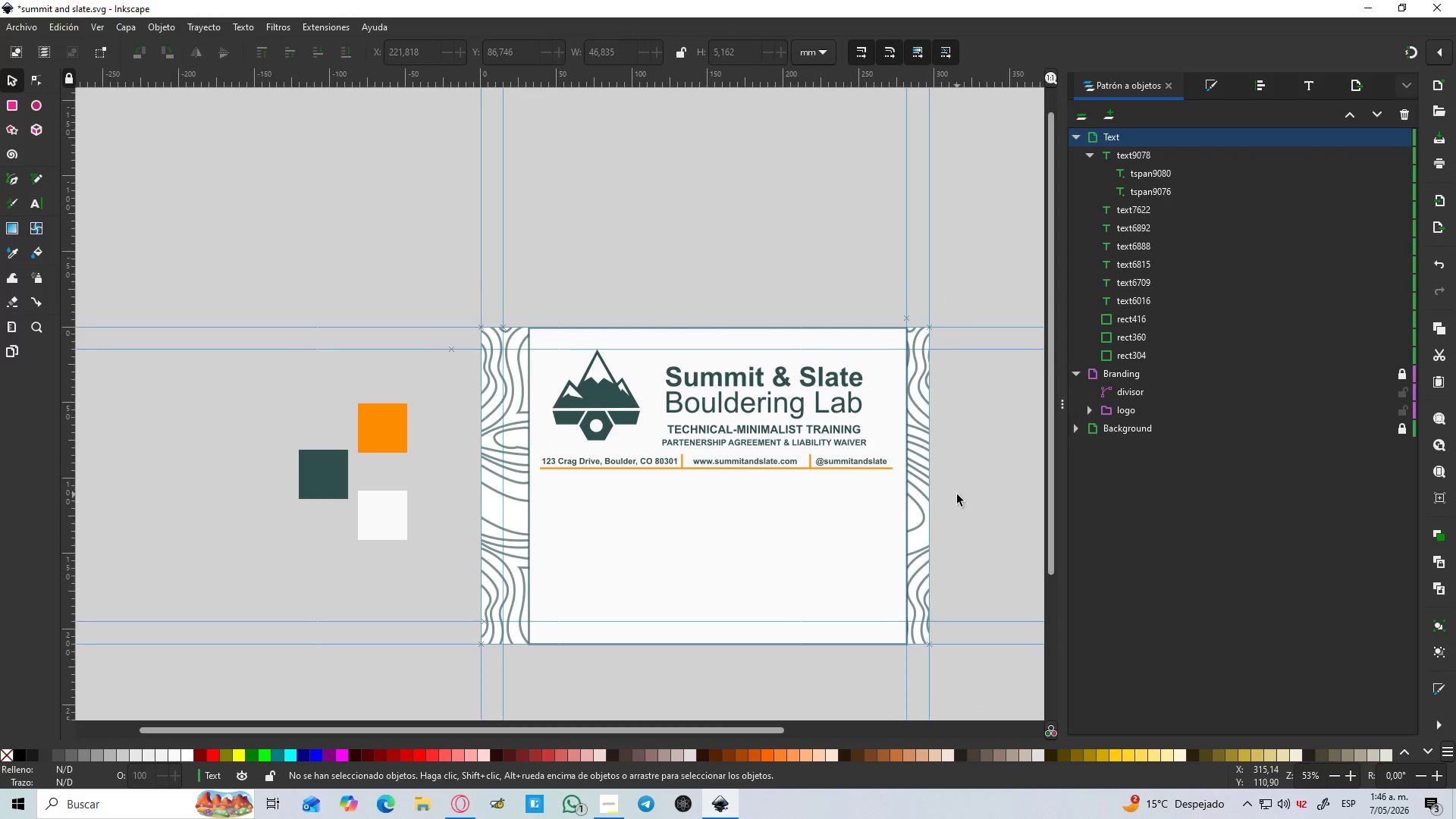 
hold_key(key=ControlLeft, duration=9.42)
 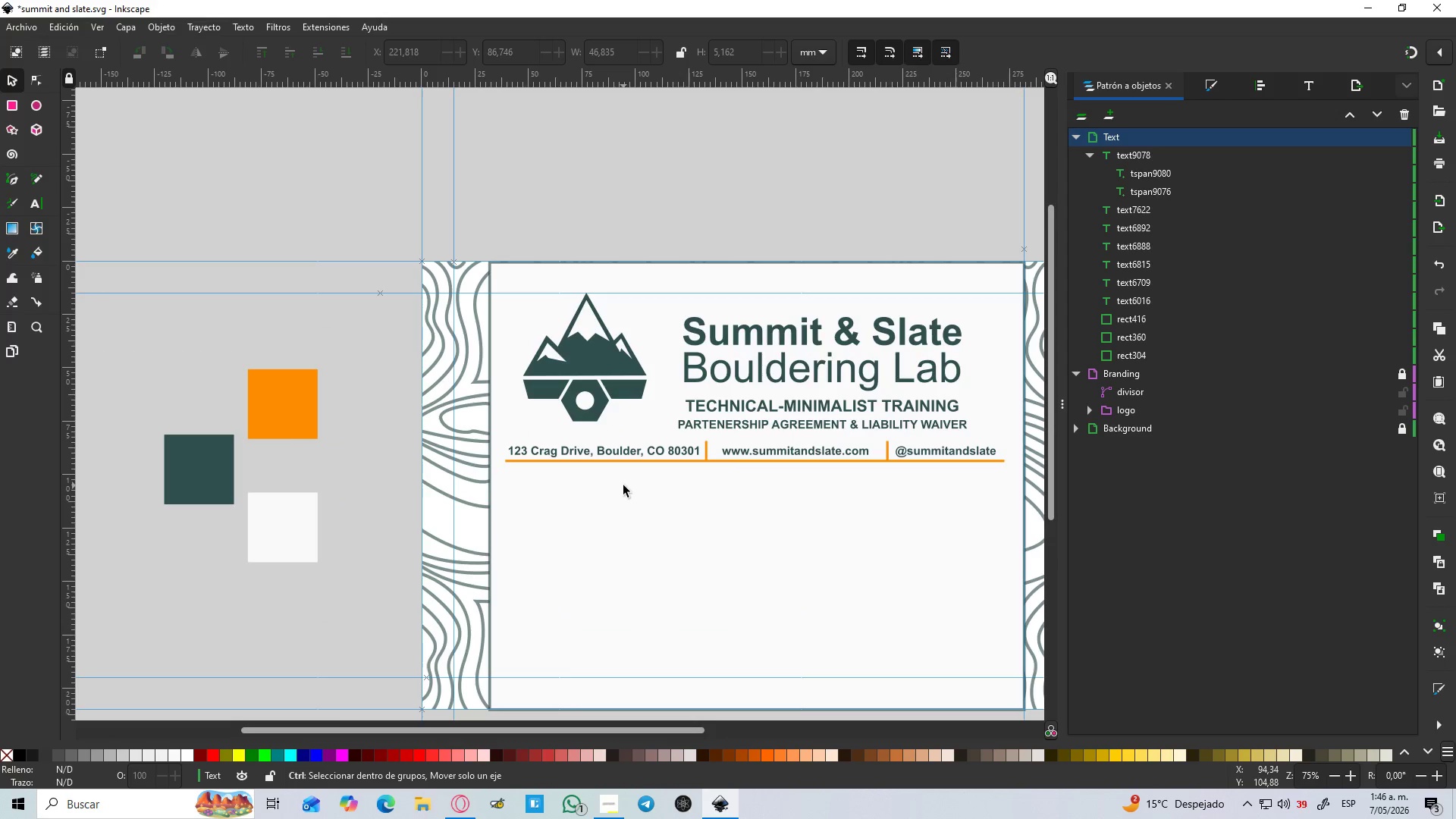 
scroll: coordinate [840, 503], scroll_direction: down, amount: 2.0
 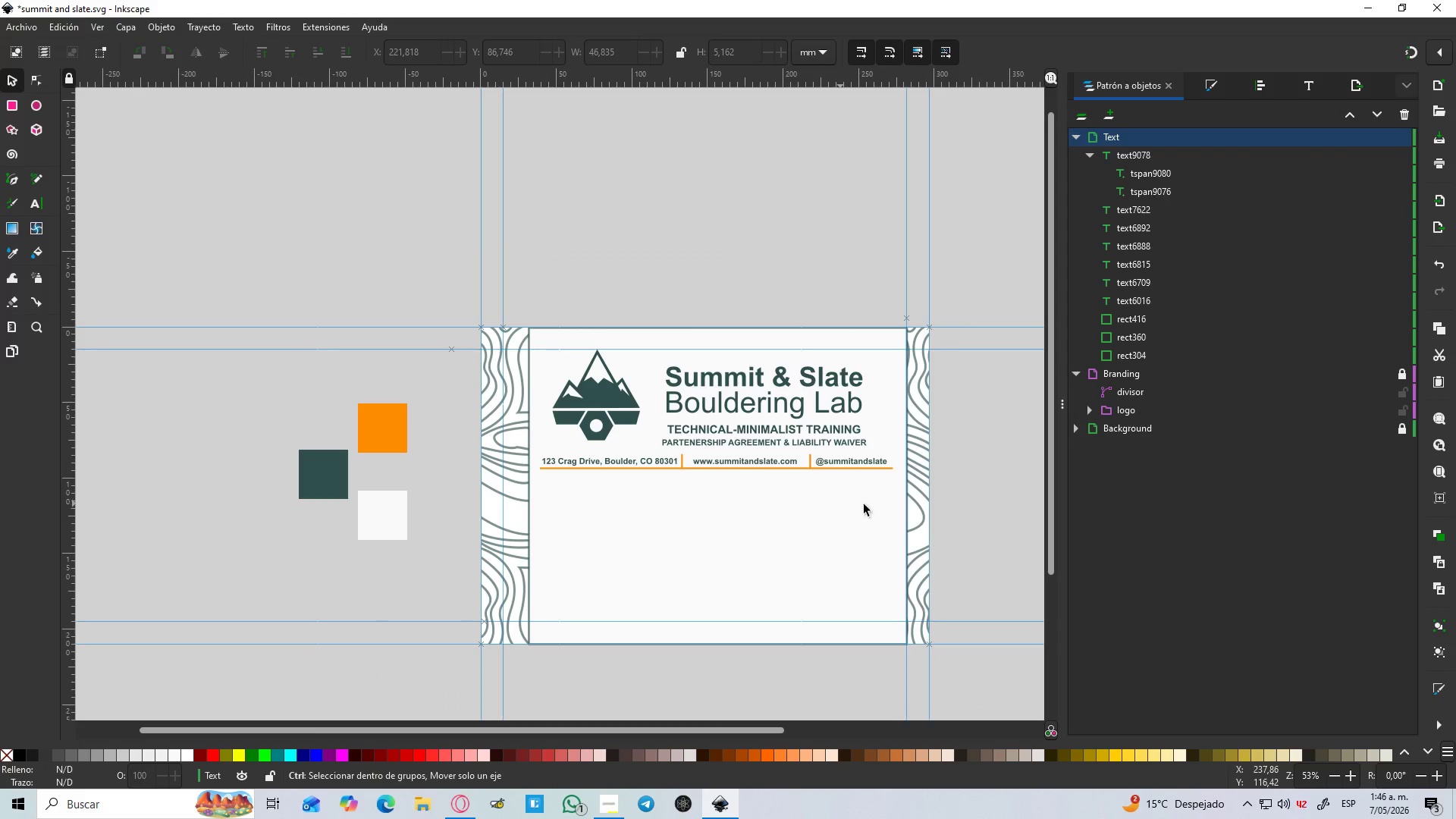 
left_click([984, 457])
 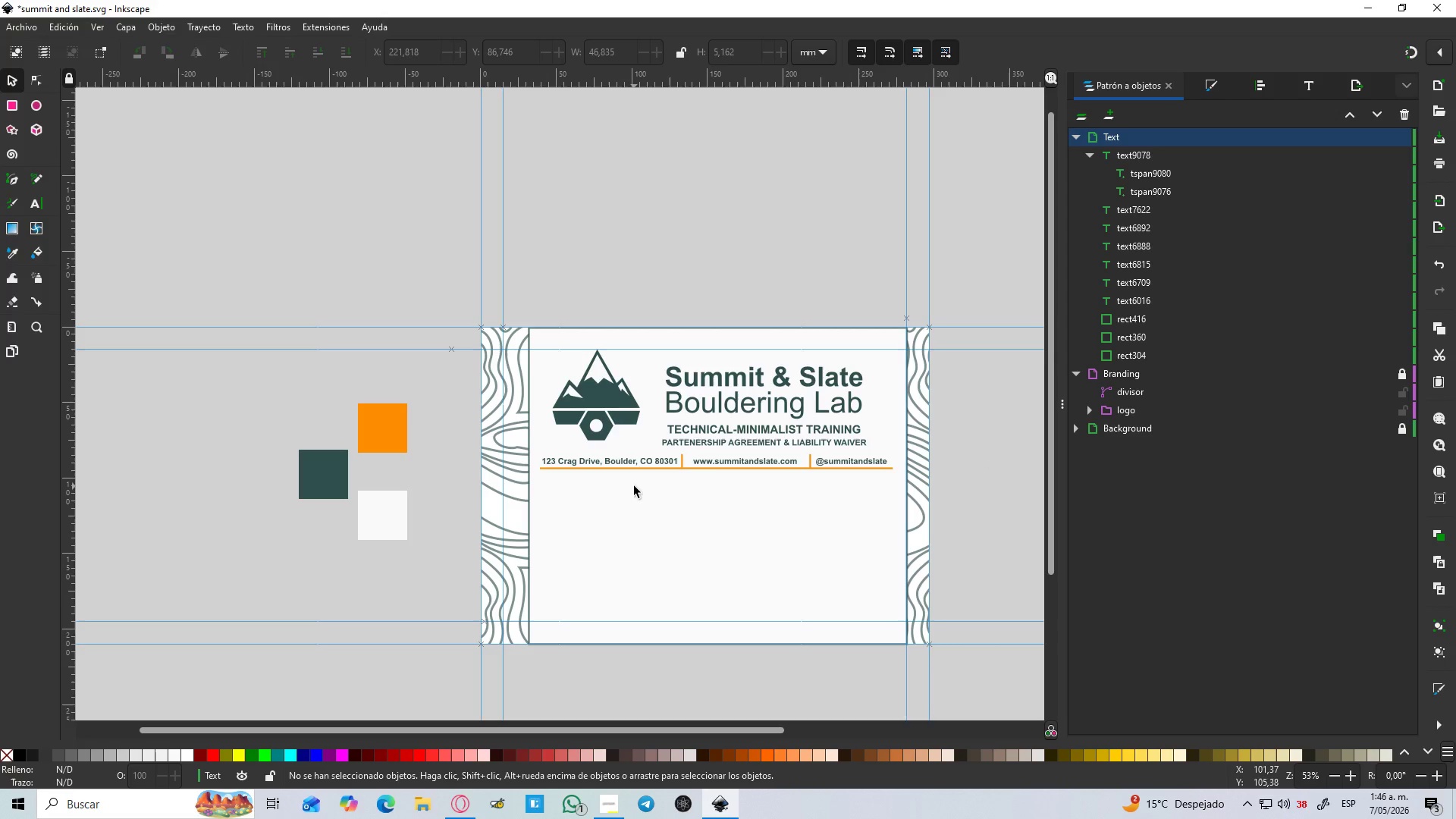 
hold_key(key=ControlLeft, duration=0.94)
scroll: coordinate [623, 485], scroll_direction: up, amount: 1.0
 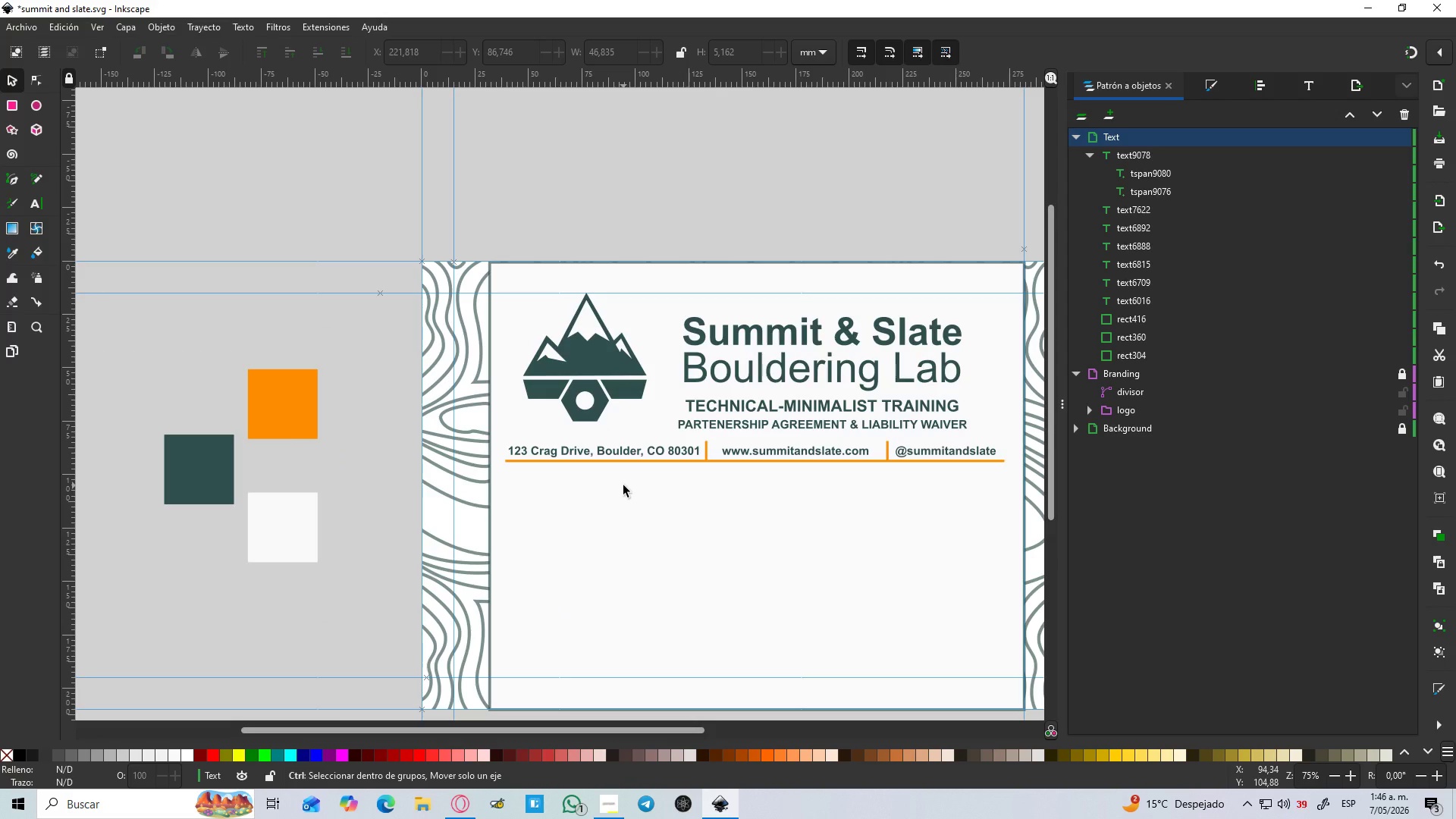 
hold_key(key=ControlLeft, duration=4.53)
 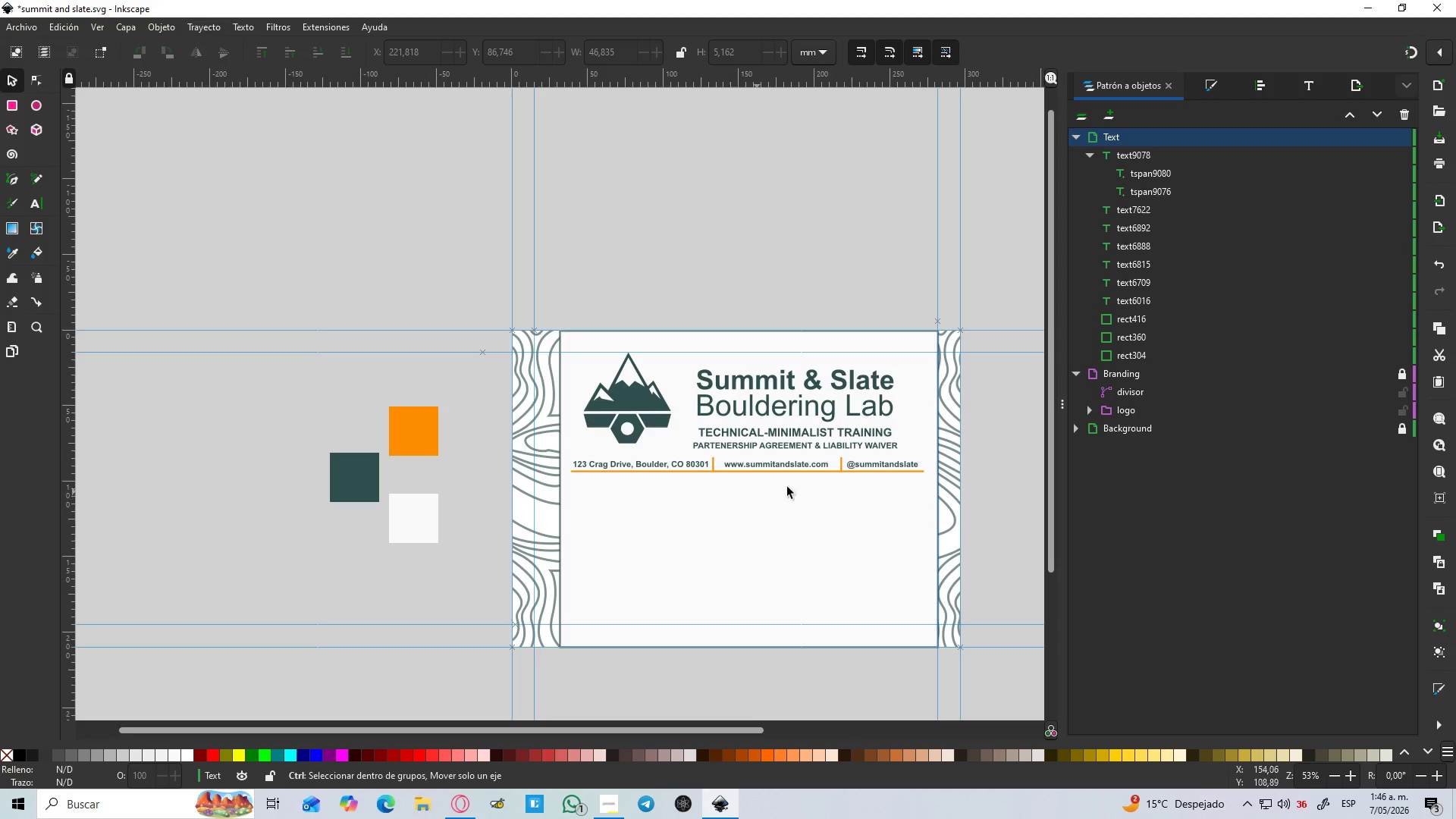 
hold_key(key=ControlLeft, duration=1.5)
scroll: coordinate [731, 497], scroll_direction: down, amount: 1.0
 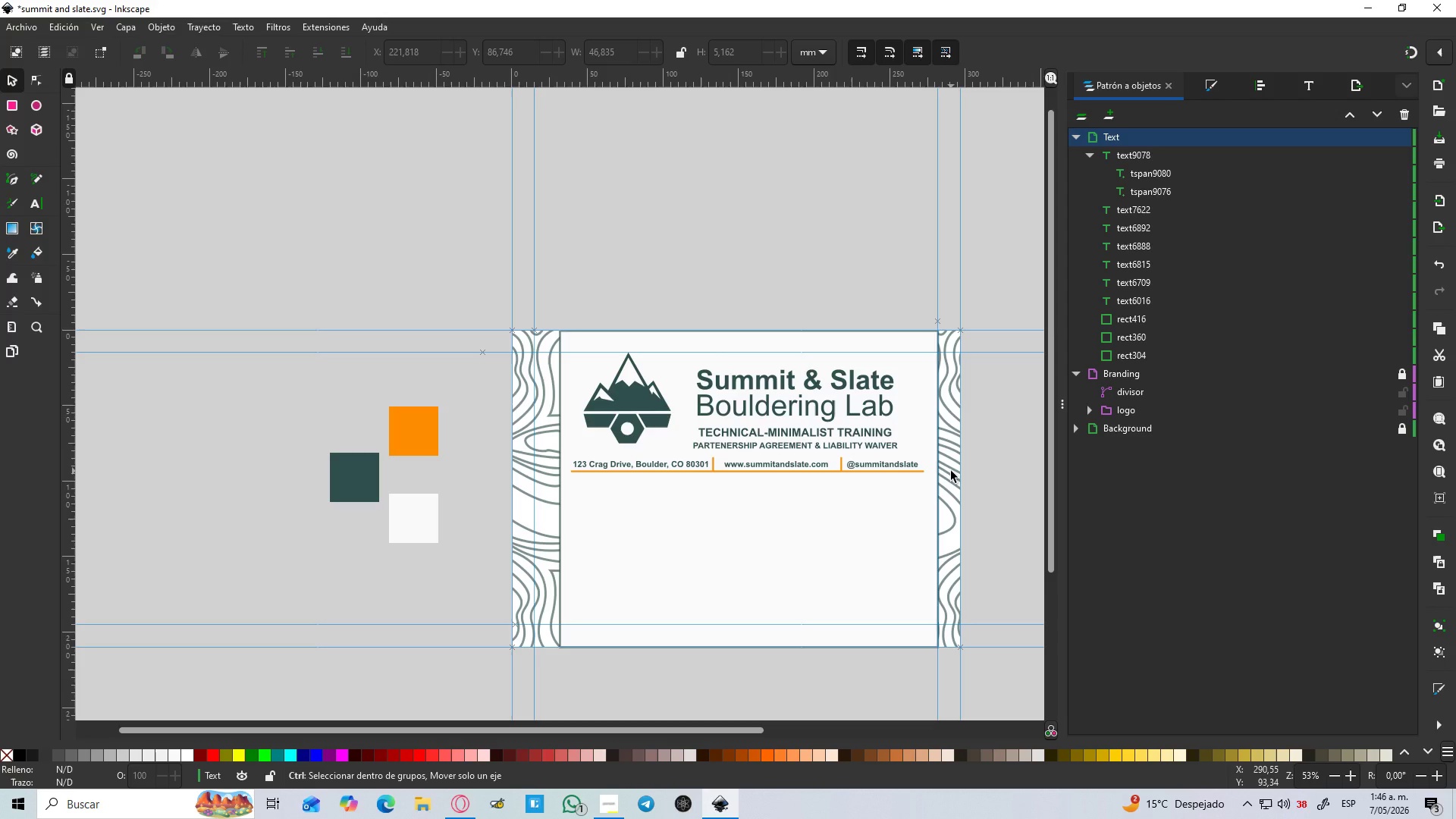 
hold_key(key=ControlLeft, duration=1.25)
 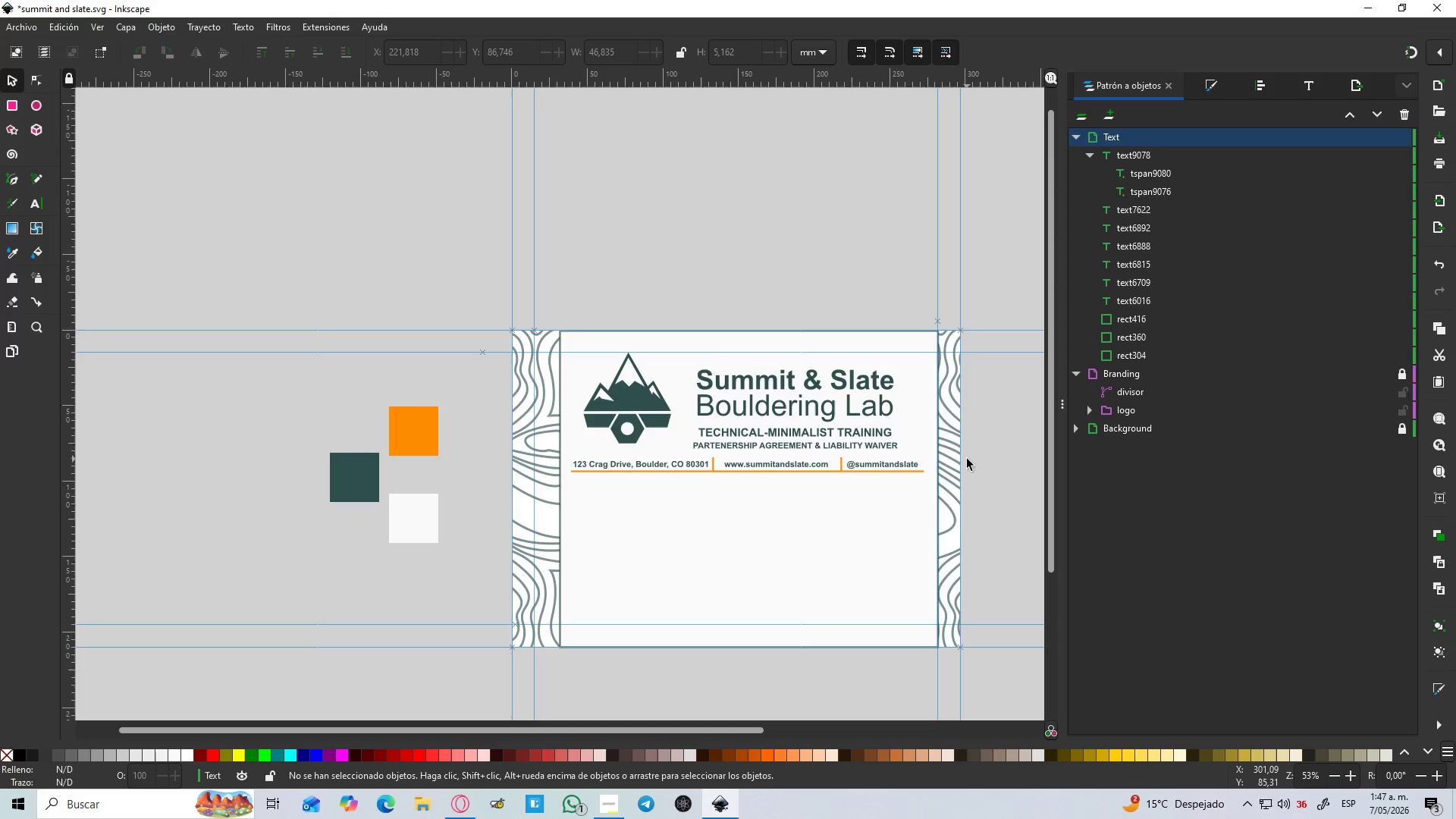 
wait(13.41)
 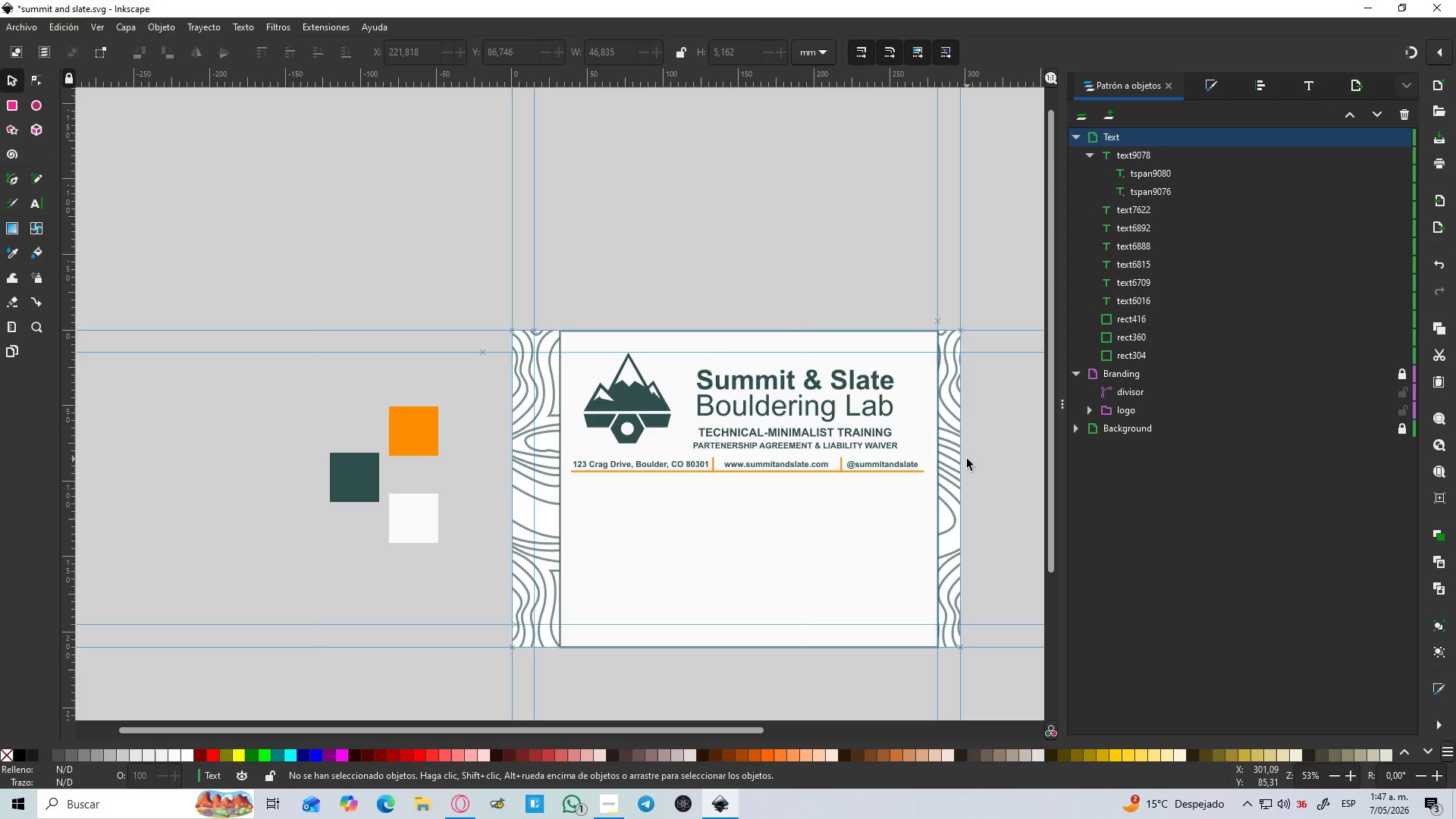 
left_click([1108, 158])
 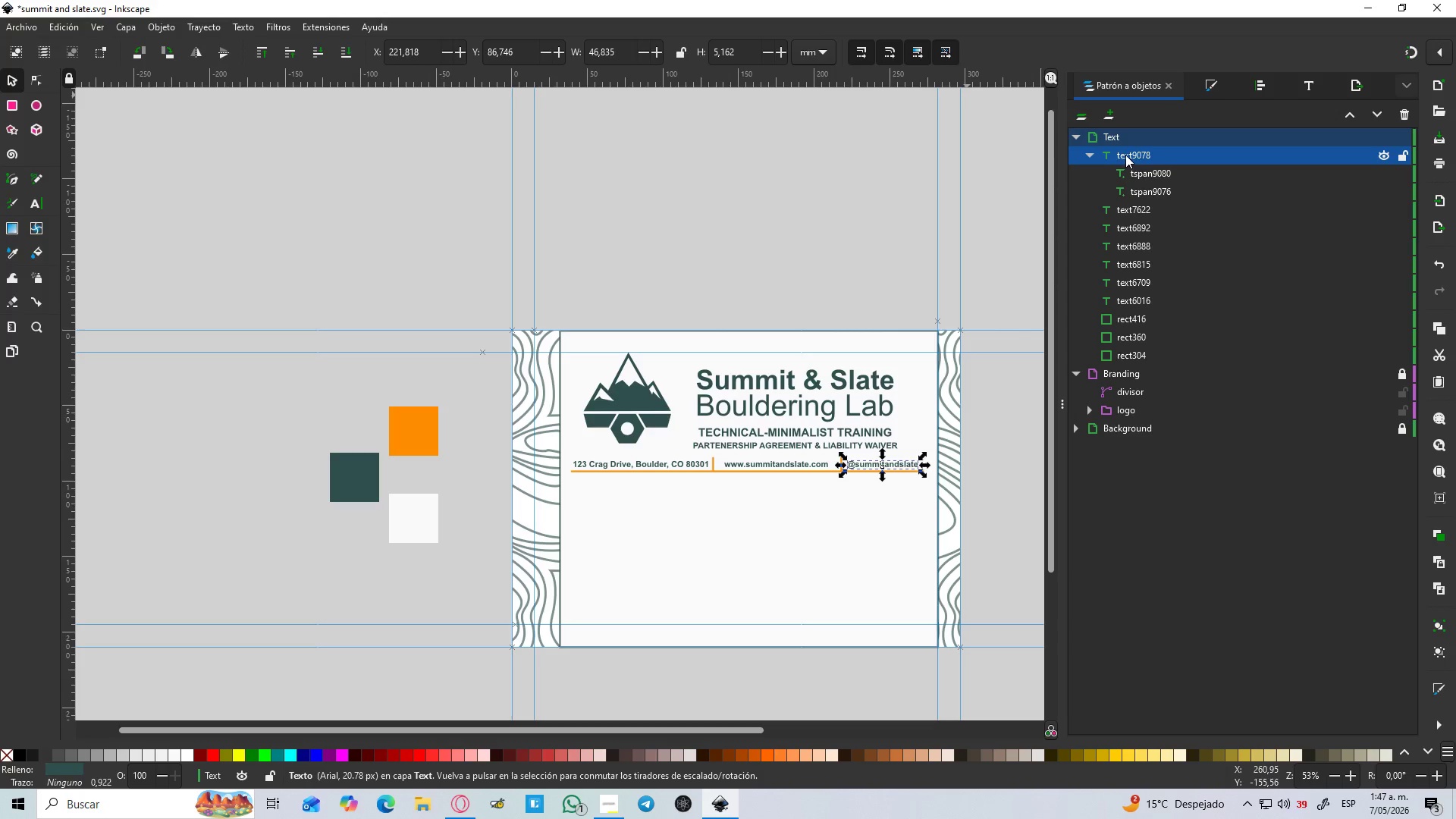 
hold_key(key=ControlLeft, duration=0.61)
 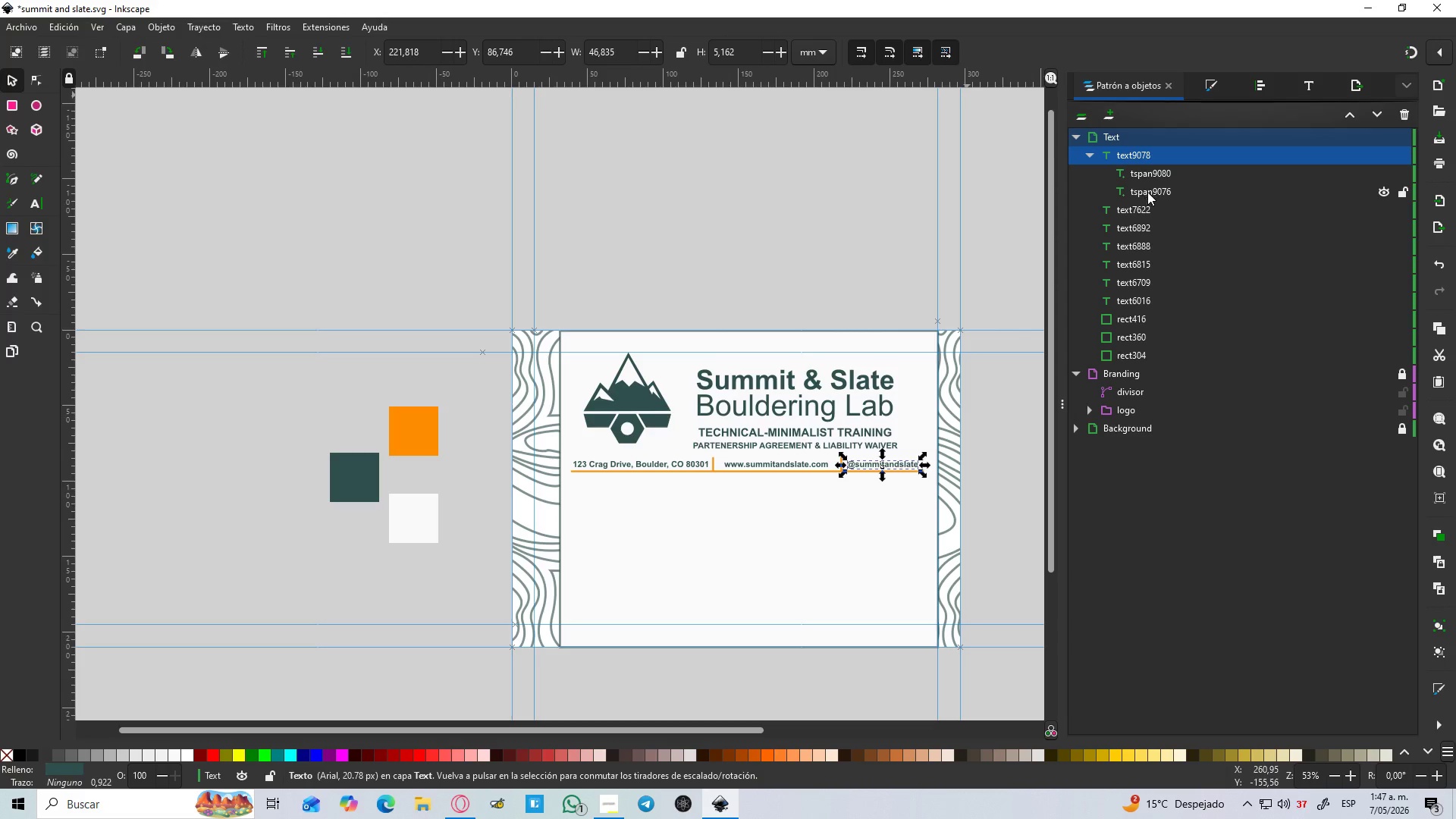 
hold_key(key=ControlLeft, duration=0.69)
 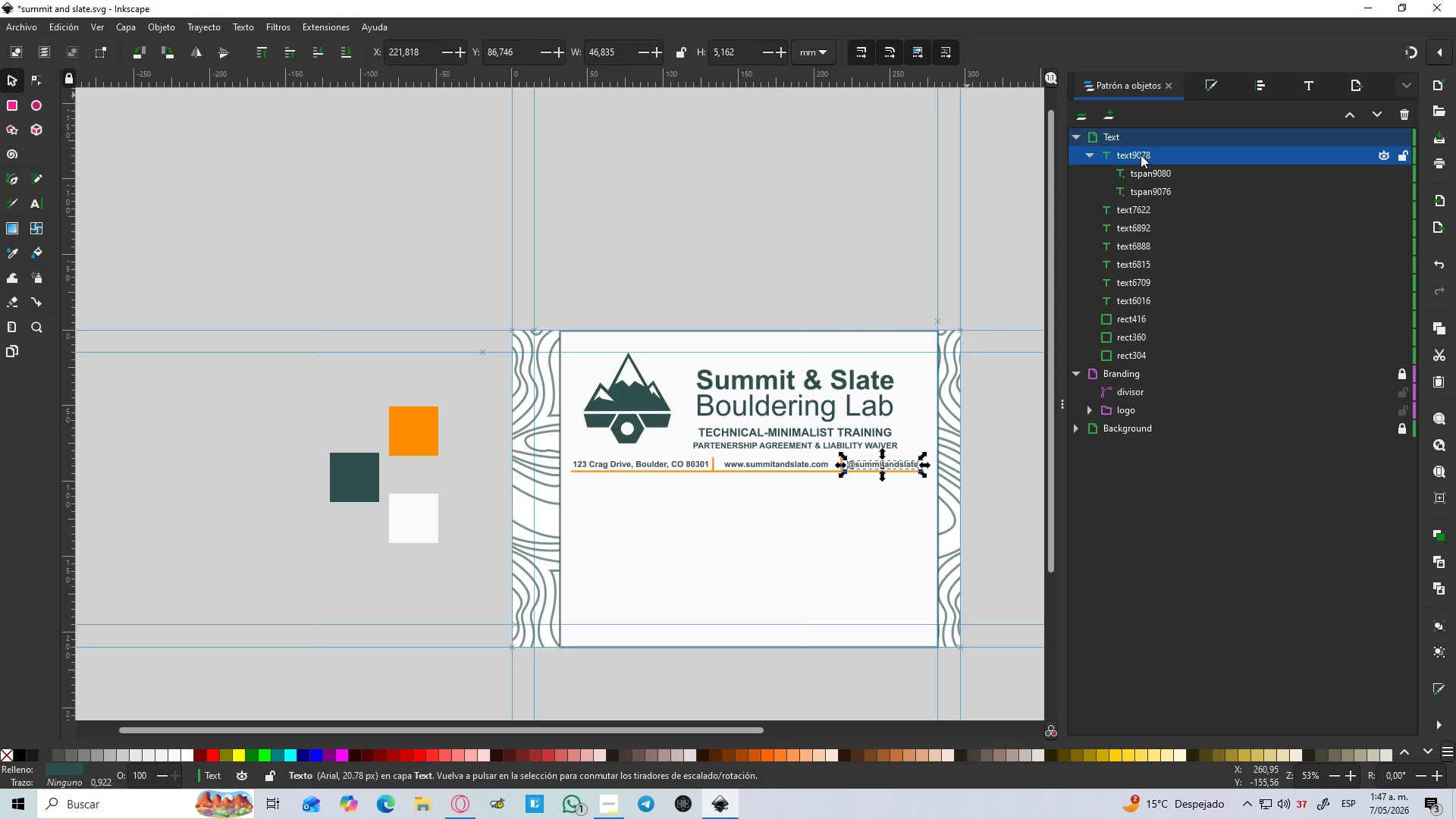 
scroll: coordinate [1145, 196], scroll_direction: up, amount: 3.0
 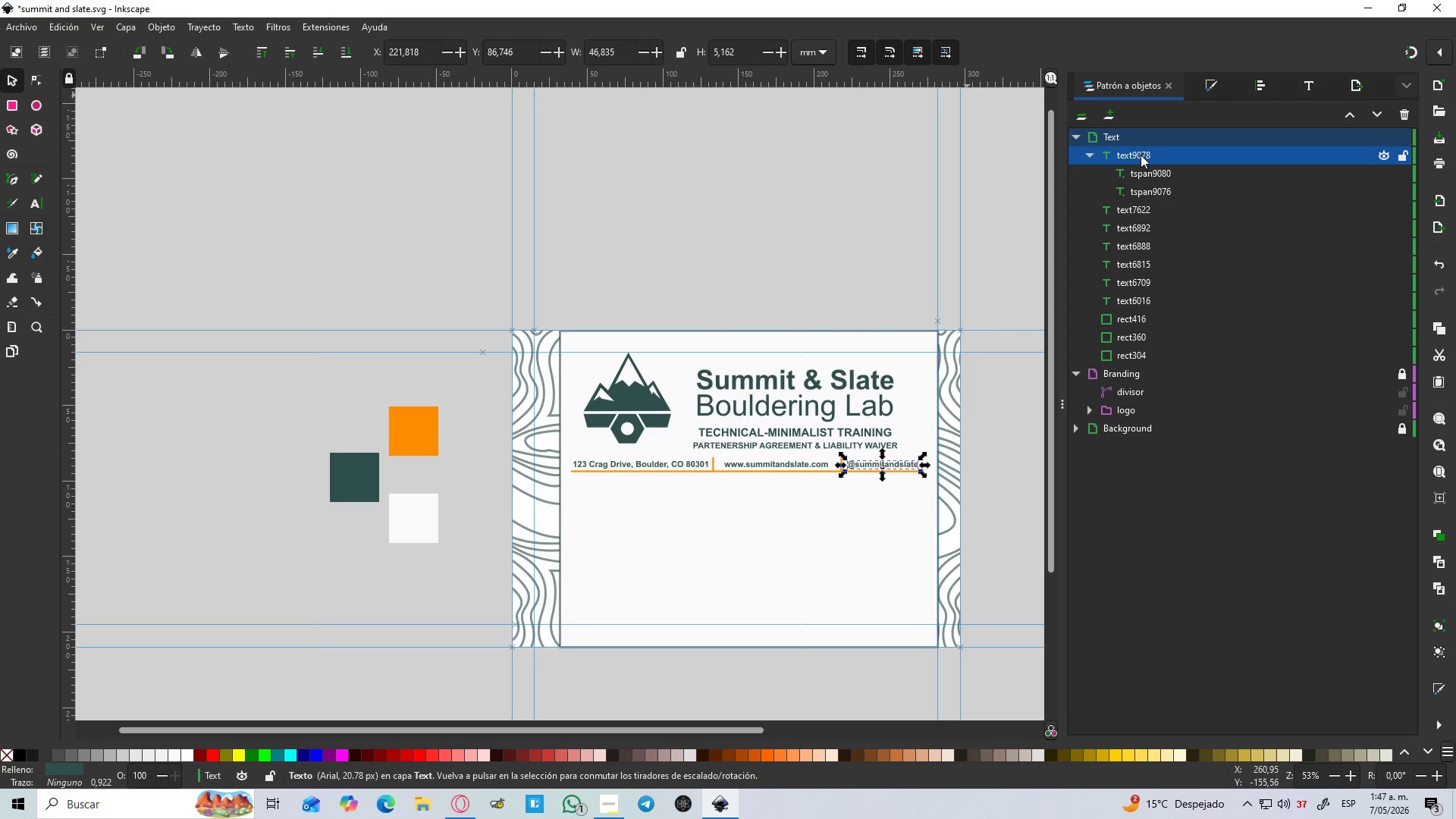 
double_click([1141, 155])
 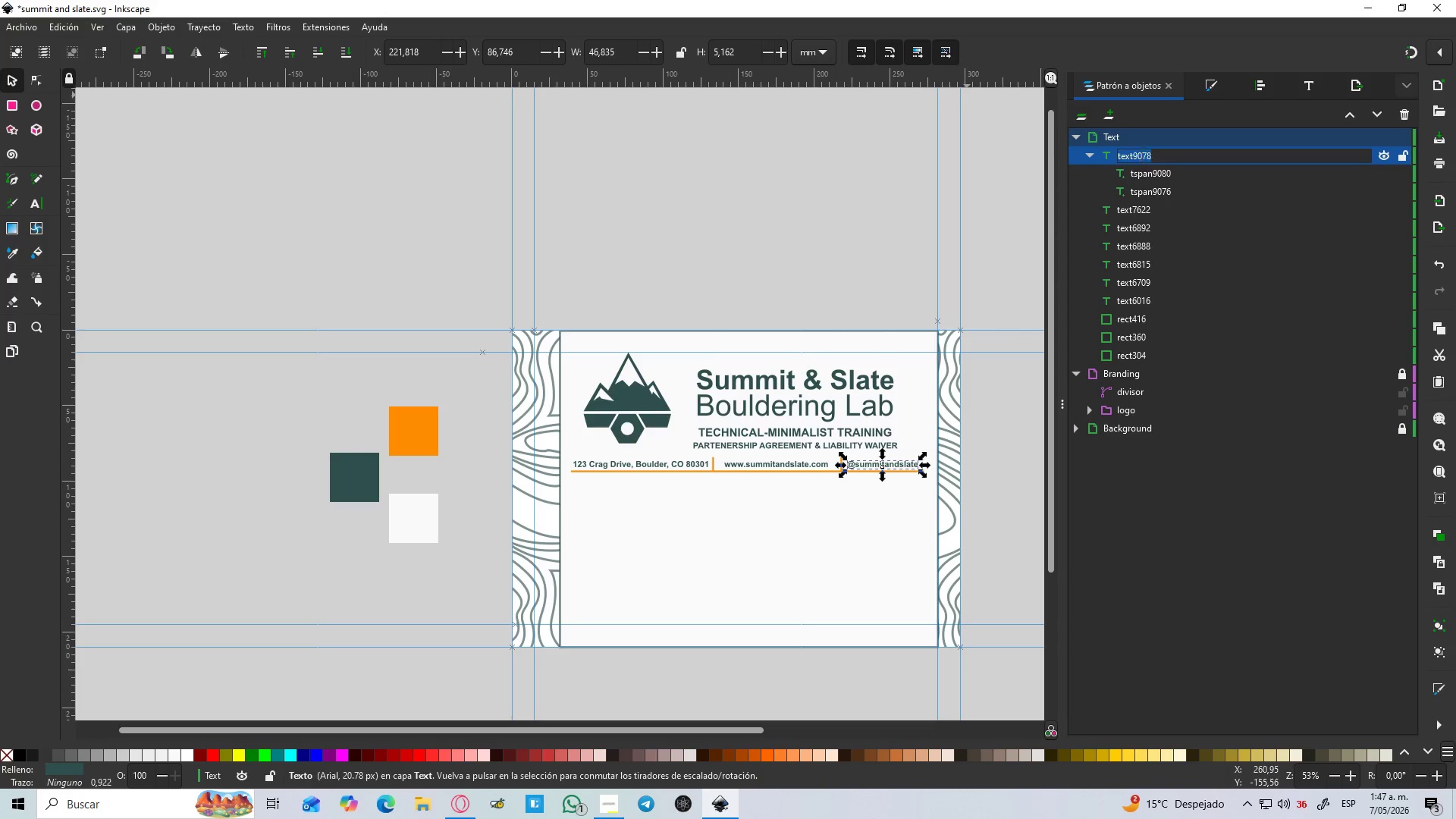 
type(SOCIUAL)
key(Backspace)
key(Backspace)
key(Backspace)
type(AL)
 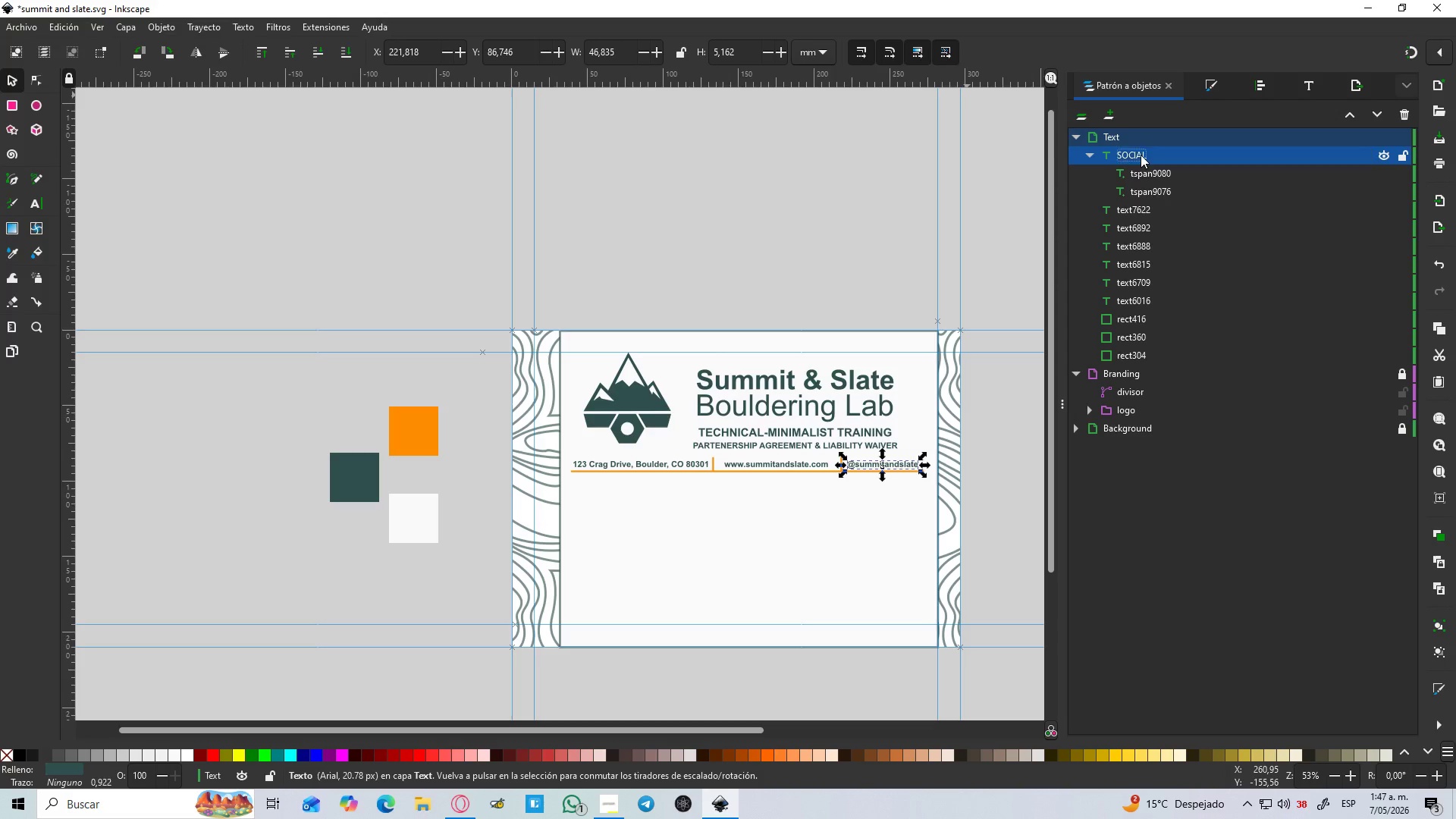 
key(Enter)
 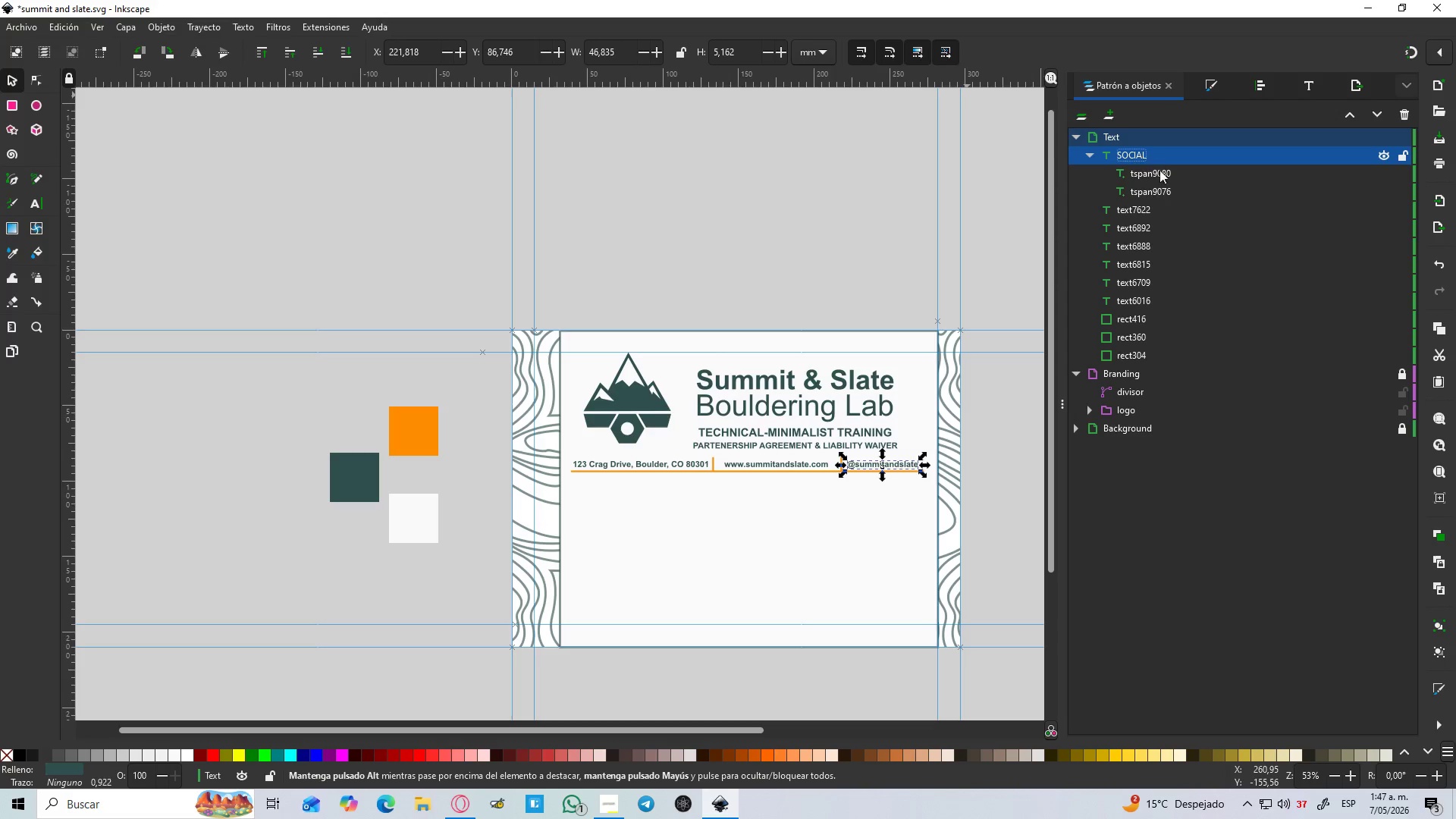 
left_click([1134, 217])
 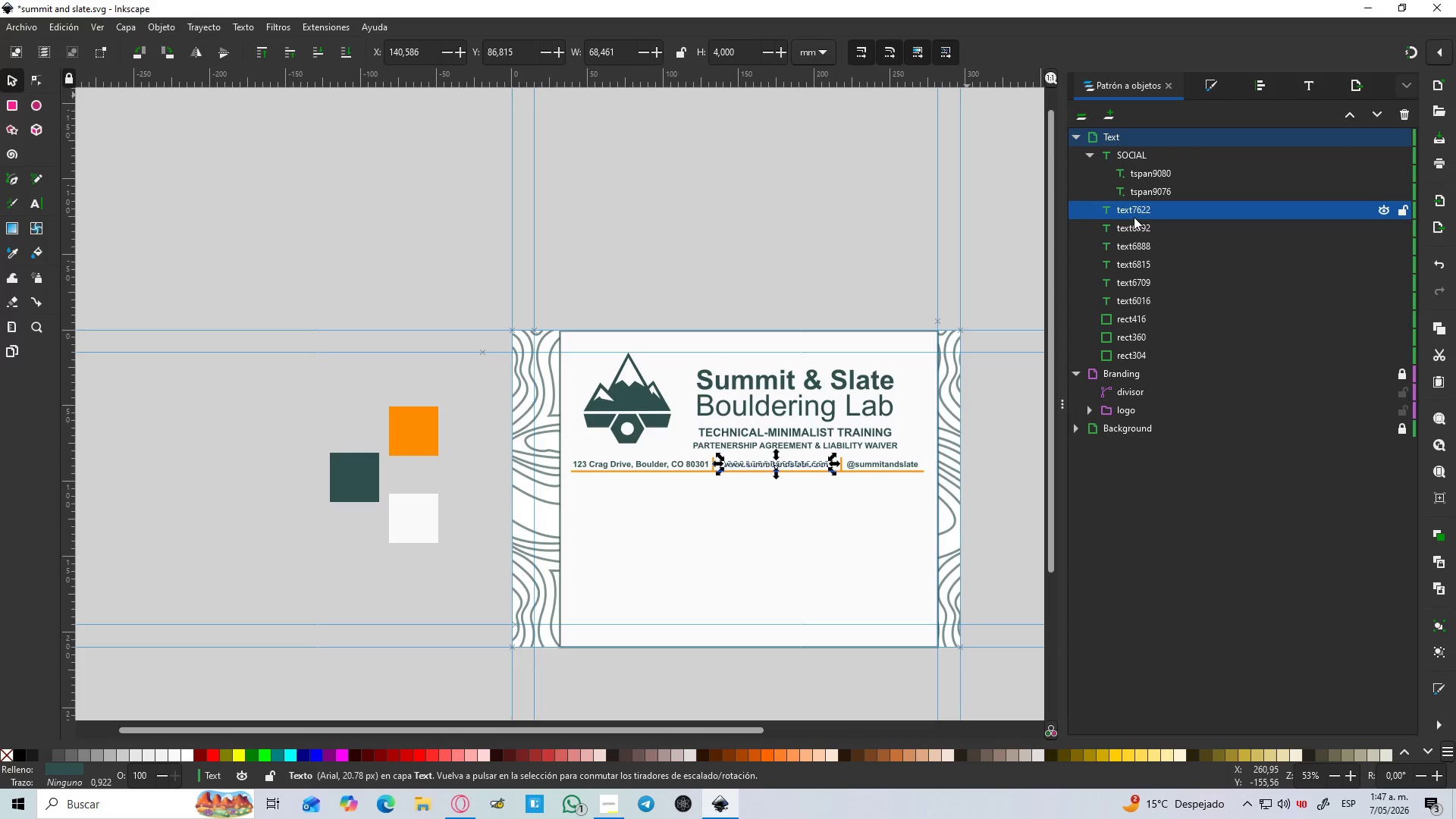 
double_click([1134, 217])
 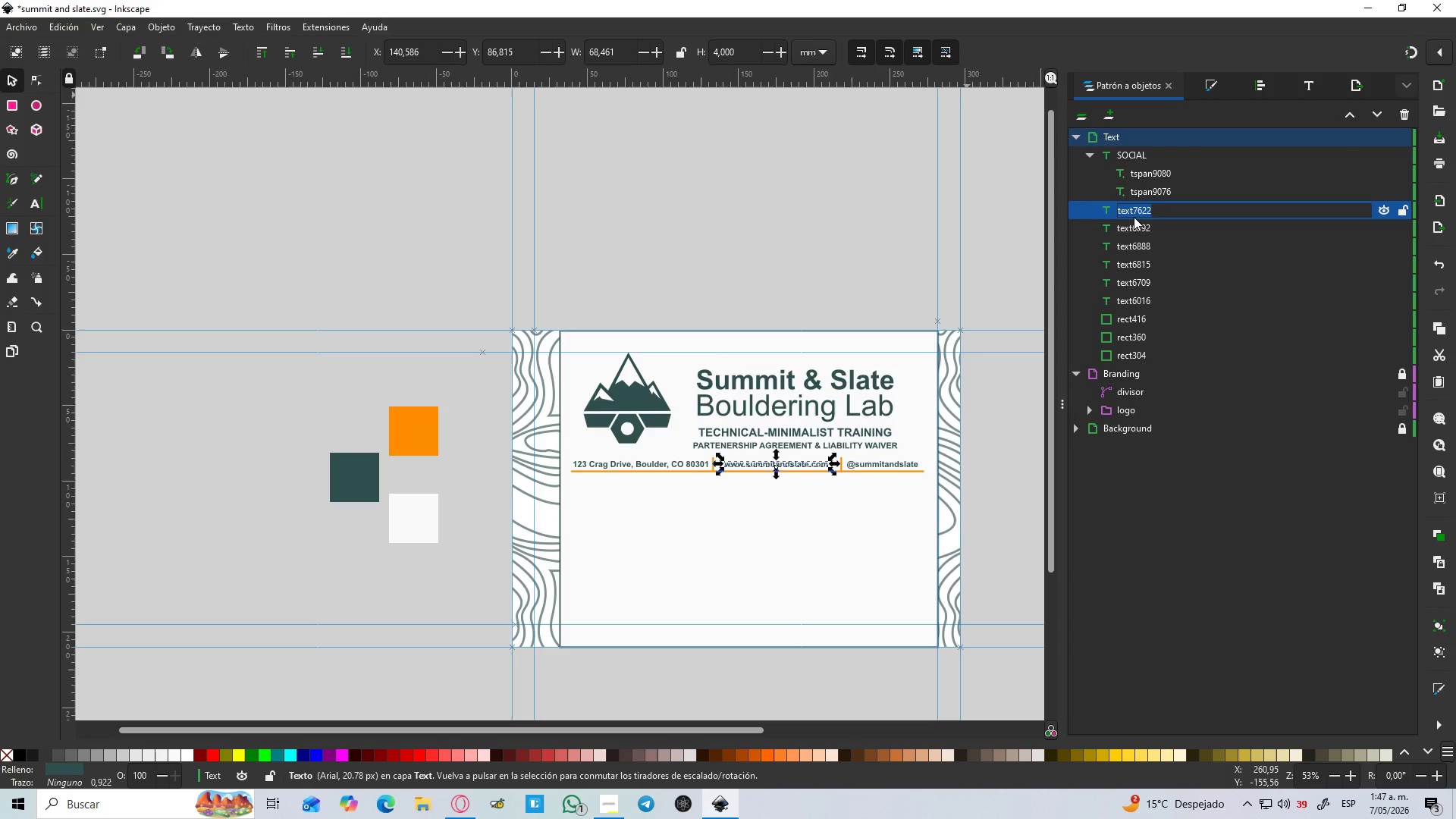 
type(WEB)
 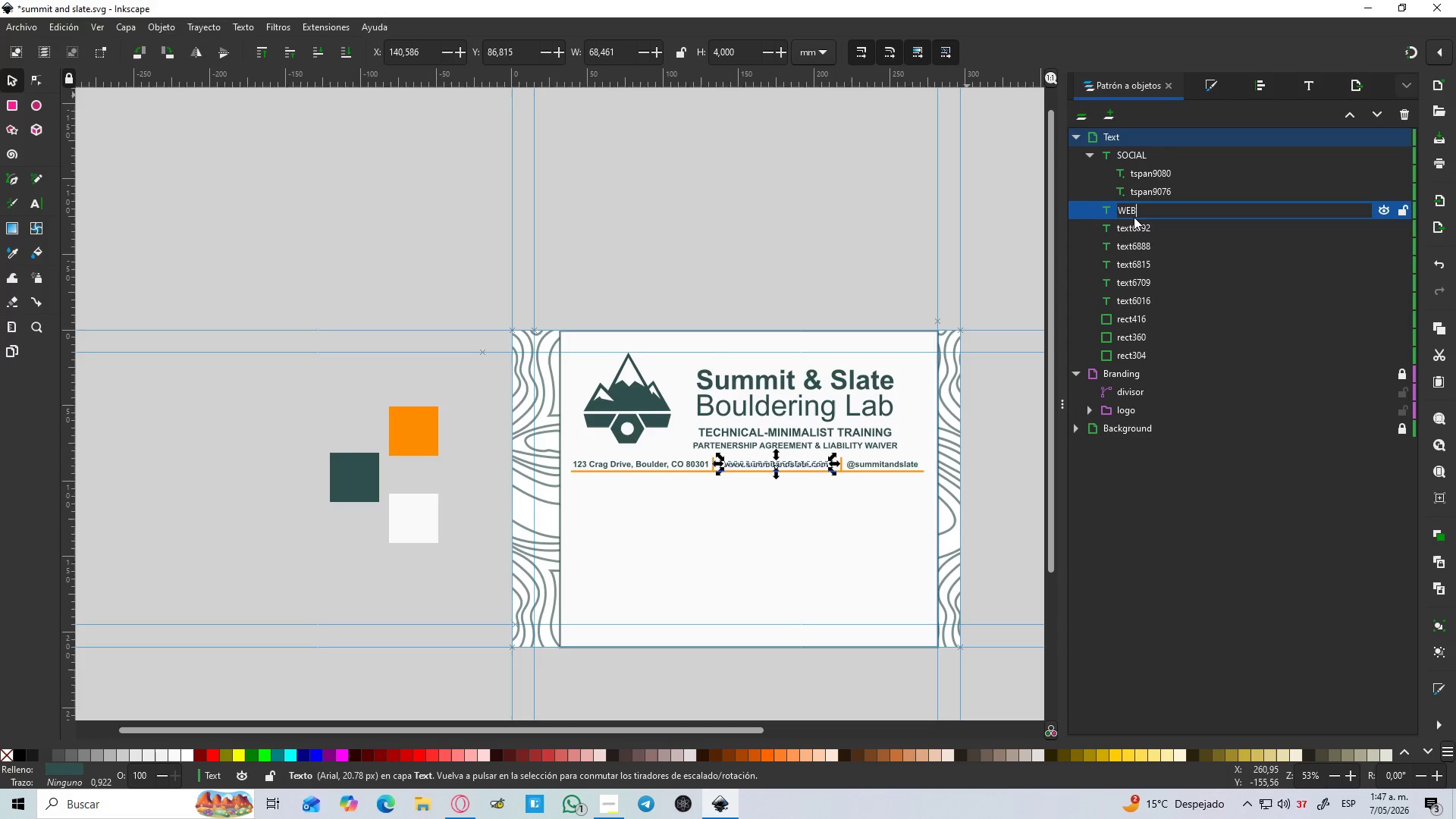 
key(Enter)
 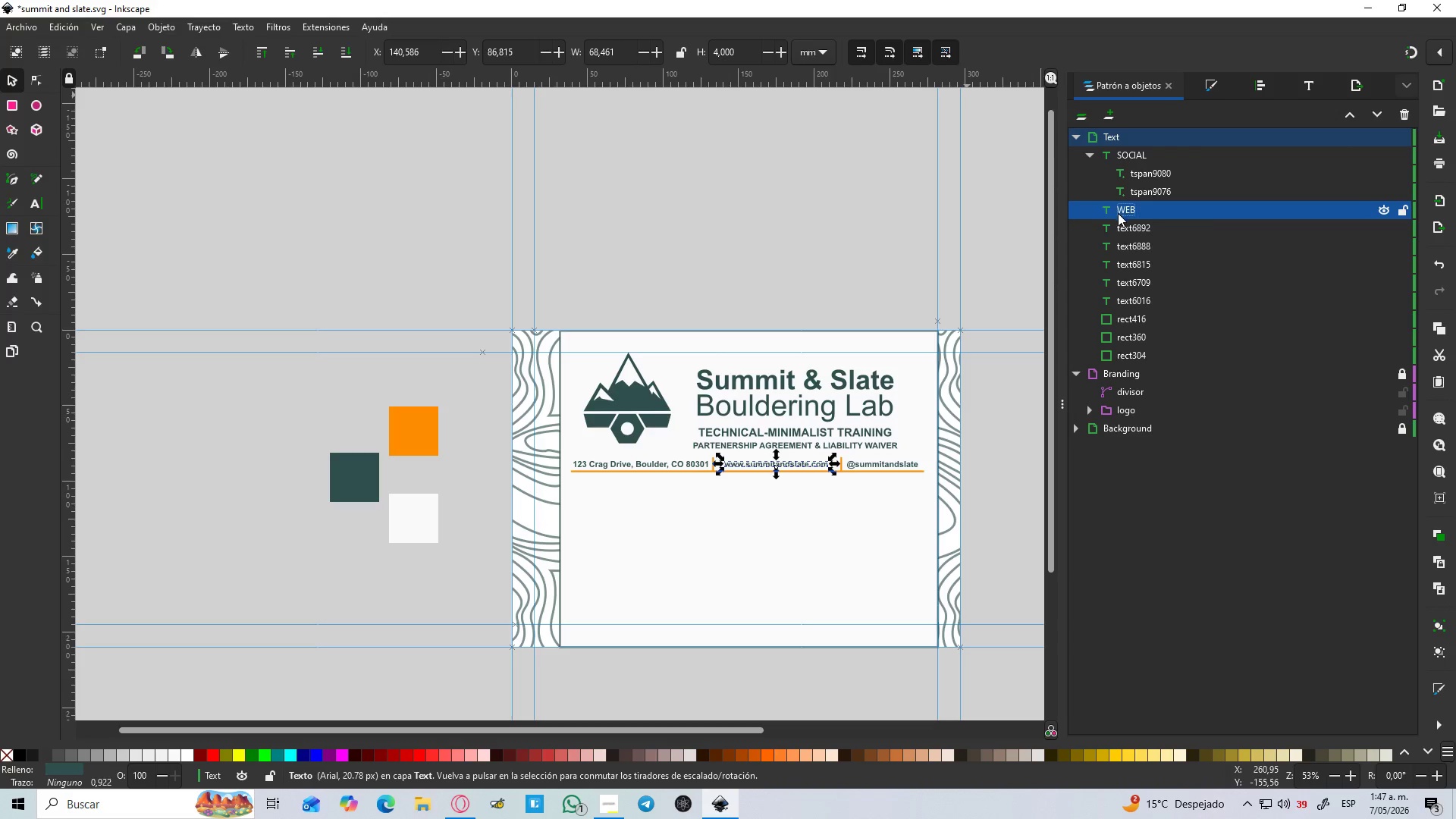 
left_click([1126, 223])
 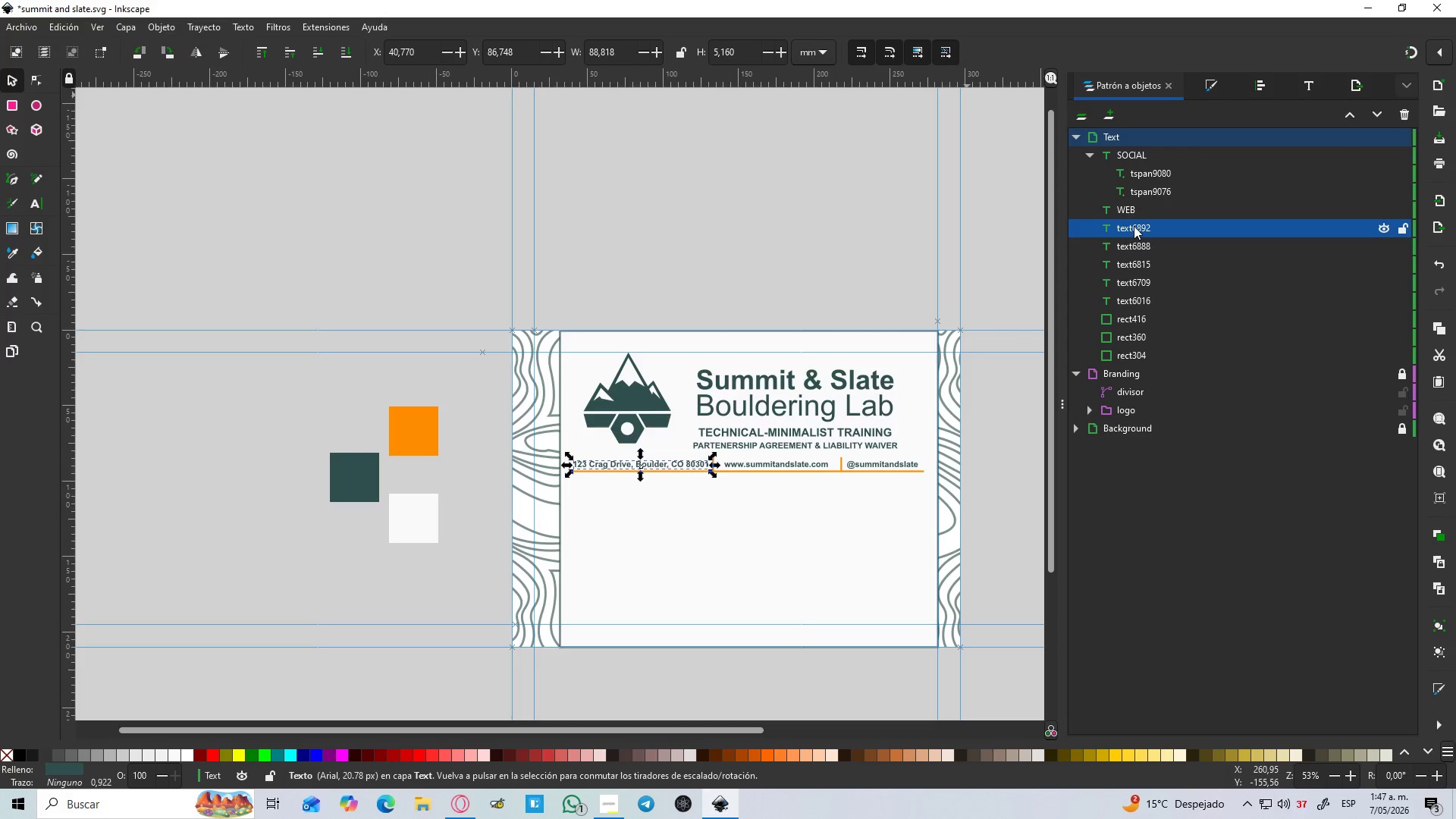 
double_click([1134, 226])
 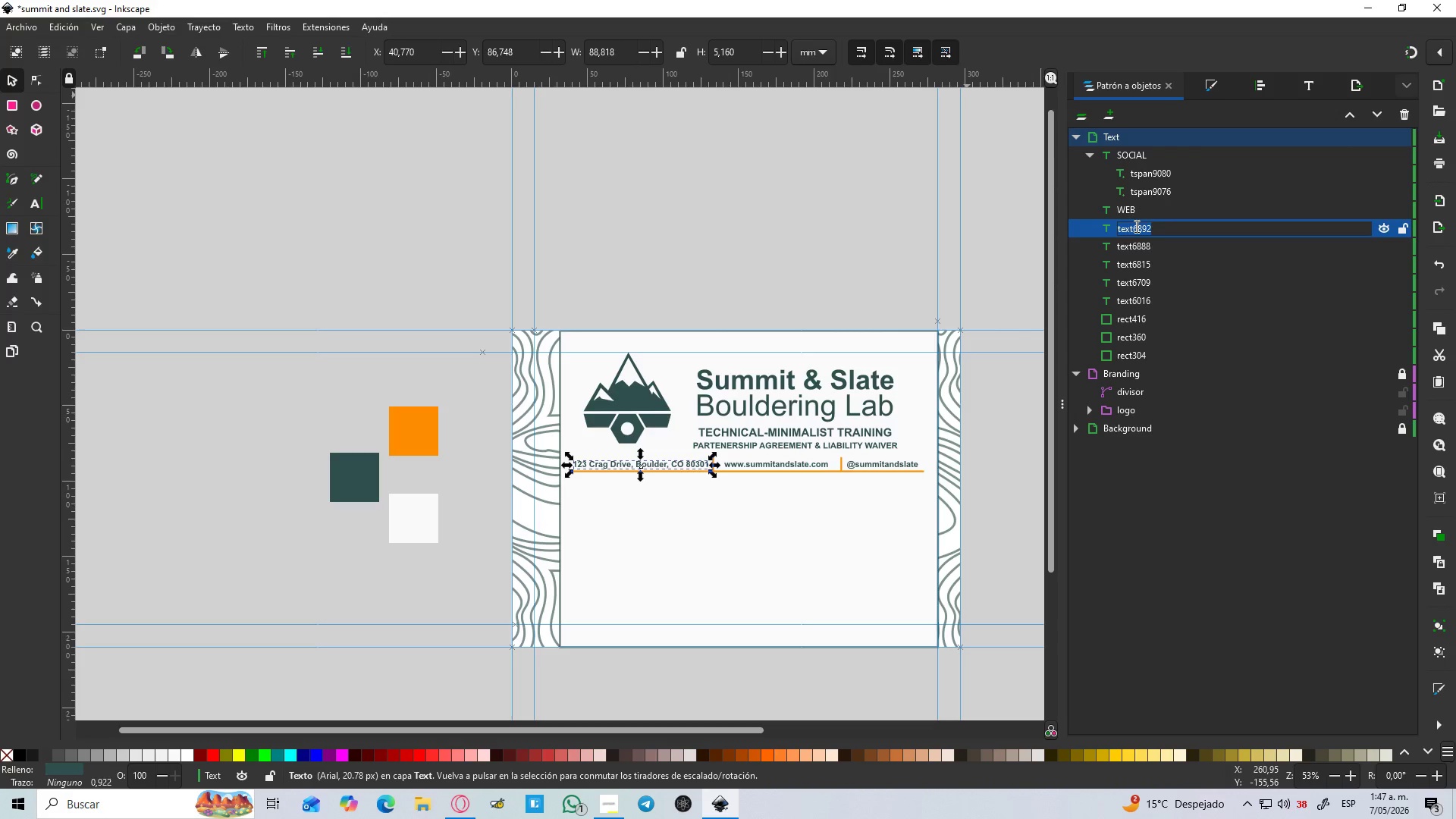 
type(ADRESS)
 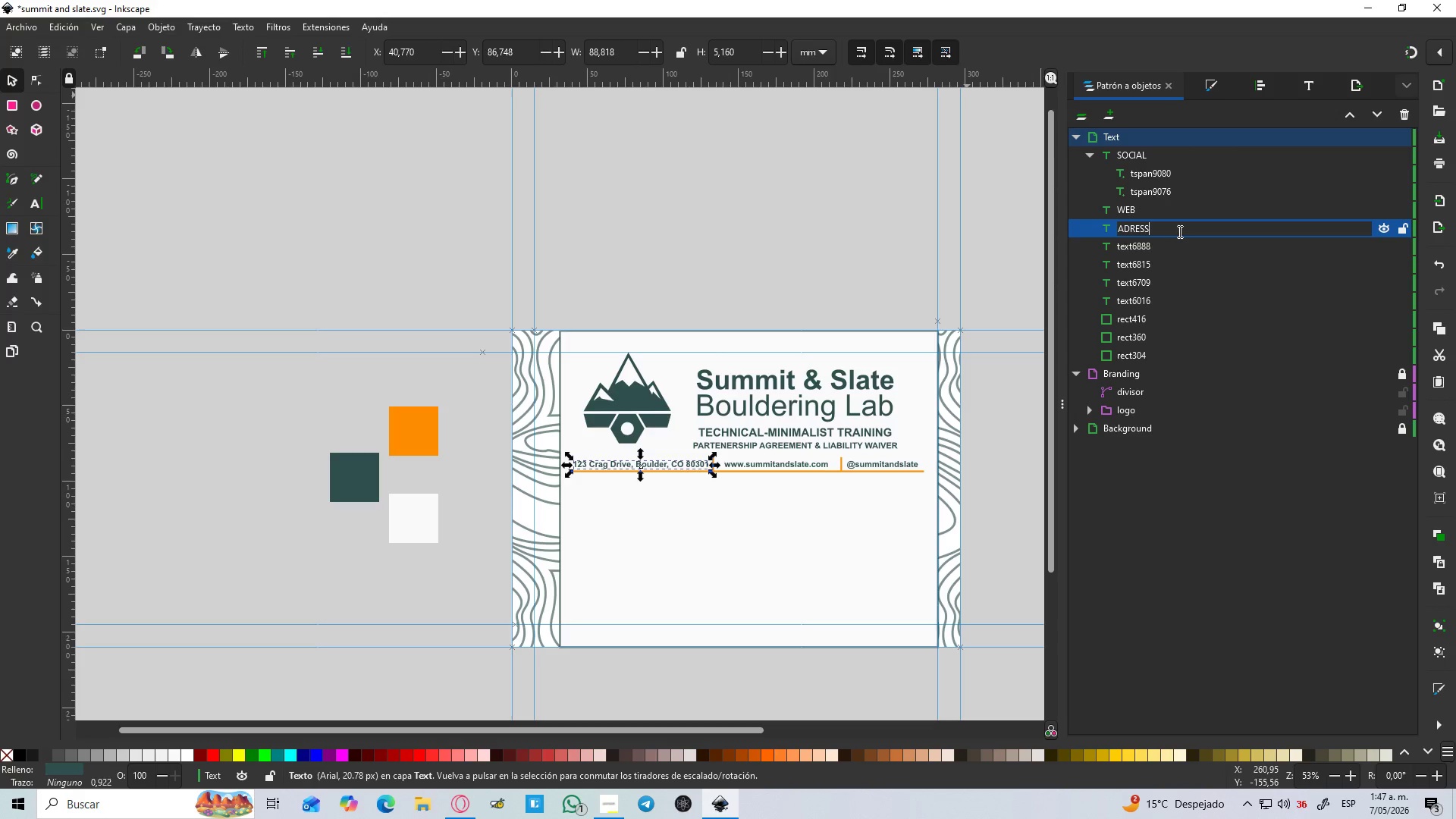 
key(Enter)
 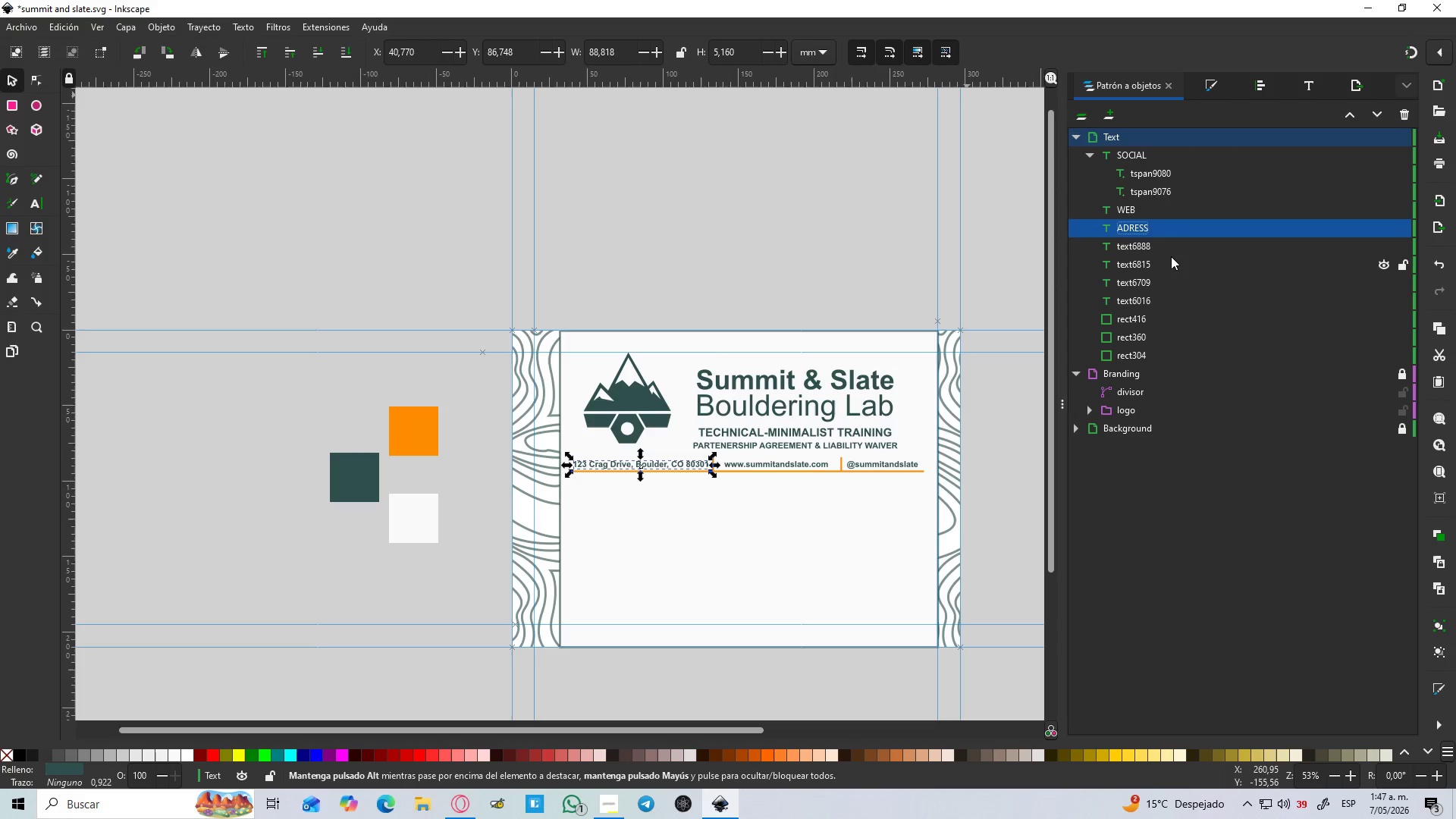 
left_click([1158, 248])
 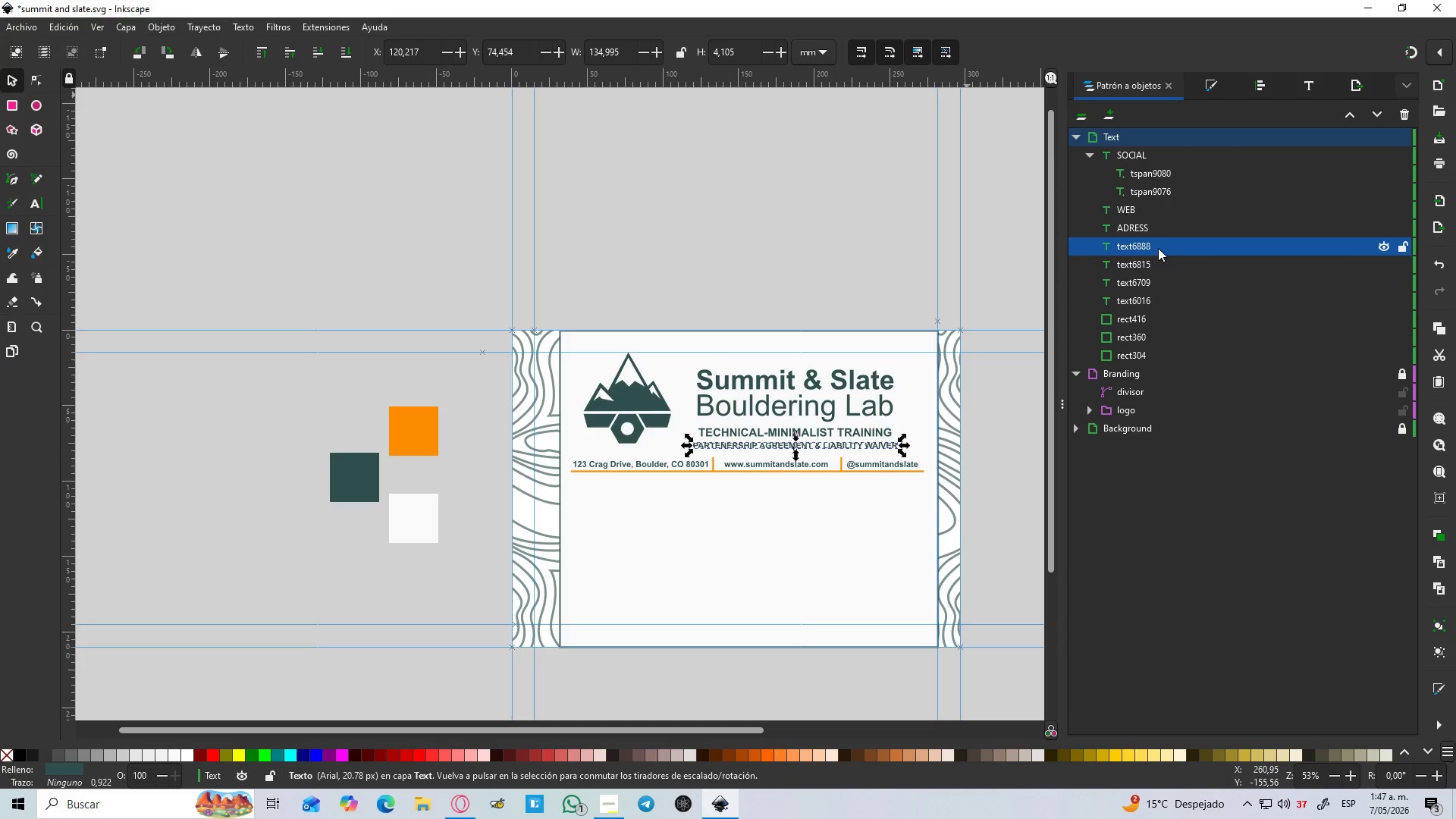 
hold_key(key=ControlLeft, duration=0.91)
scroll: coordinate [935, 329], scroll_direction: up, amount: 2.0
 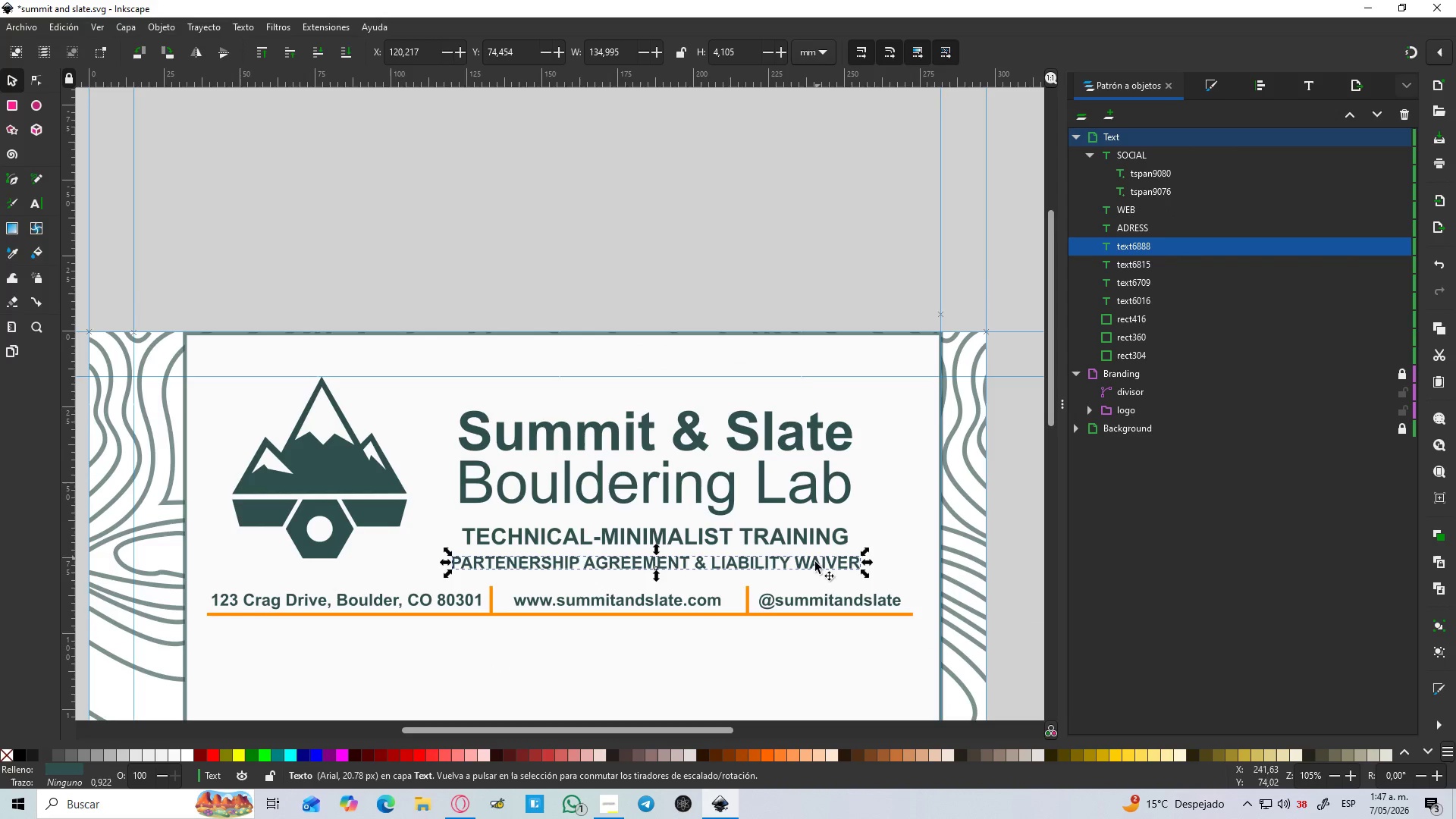 
double_click([800, 565])
 